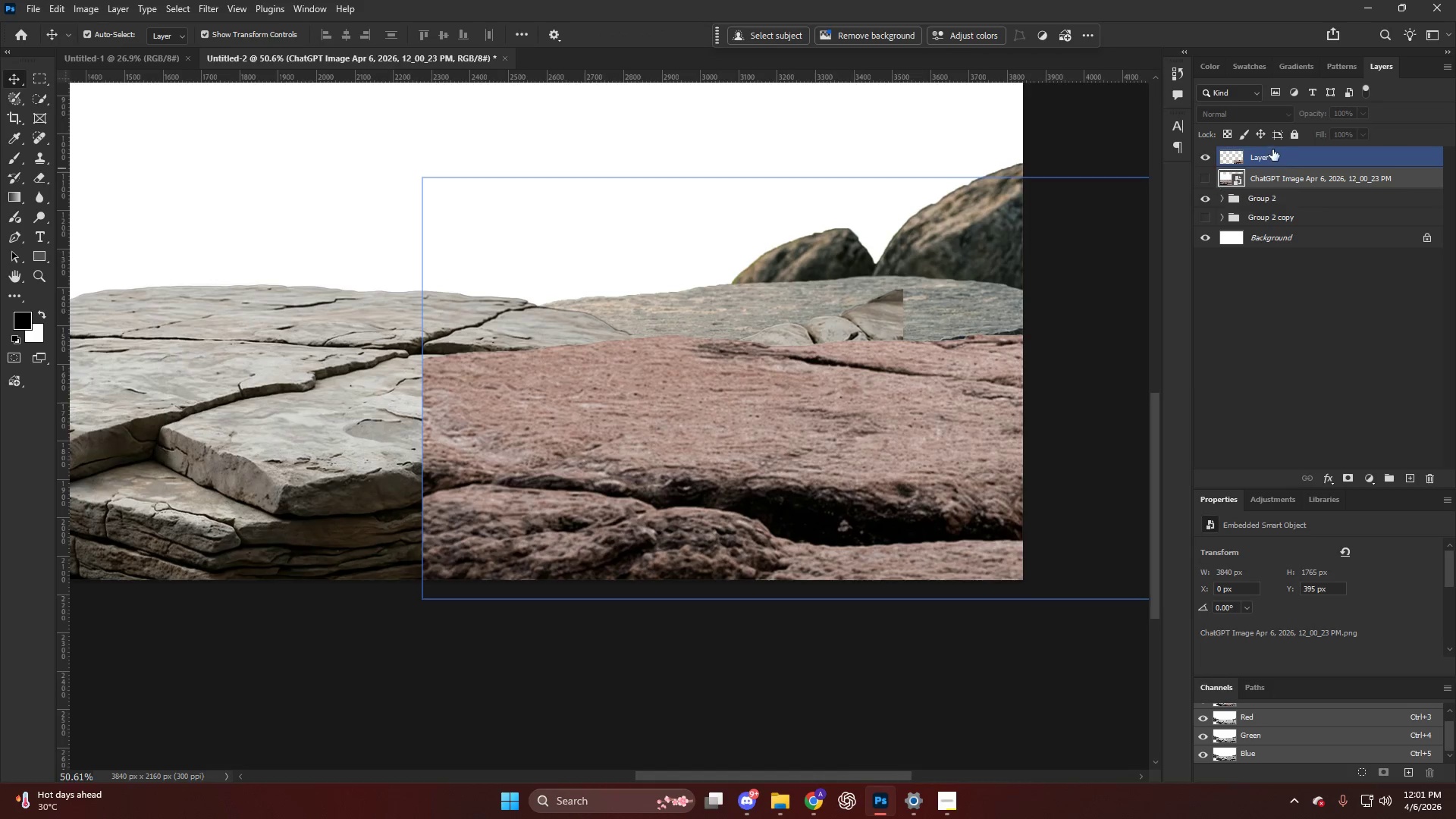 
key(V)
 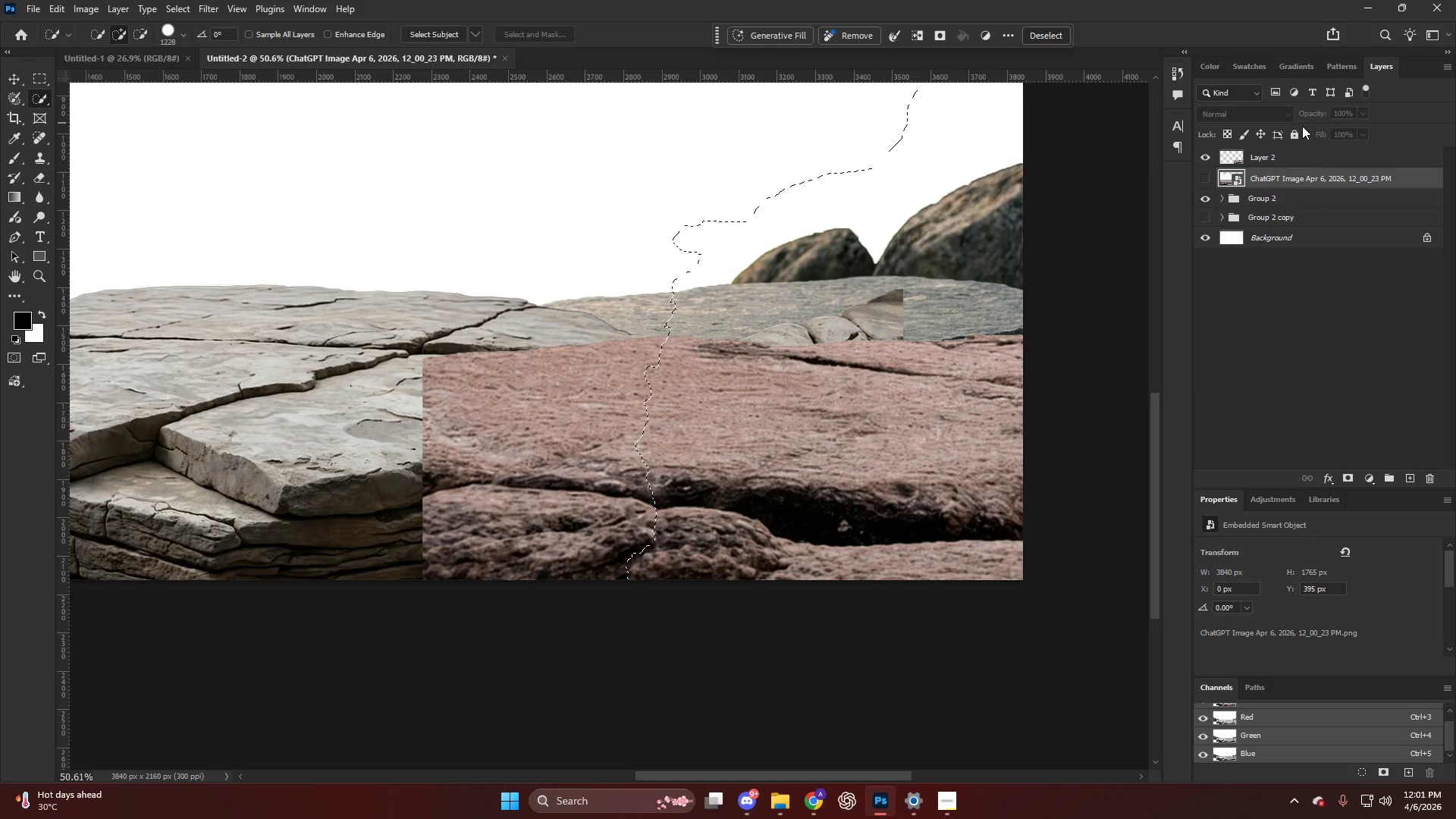 
hold_key(key=AltLeft, duration=0.48)
scroll: coordinate [837, 280], scroll_direction: down, amount: 7.0
 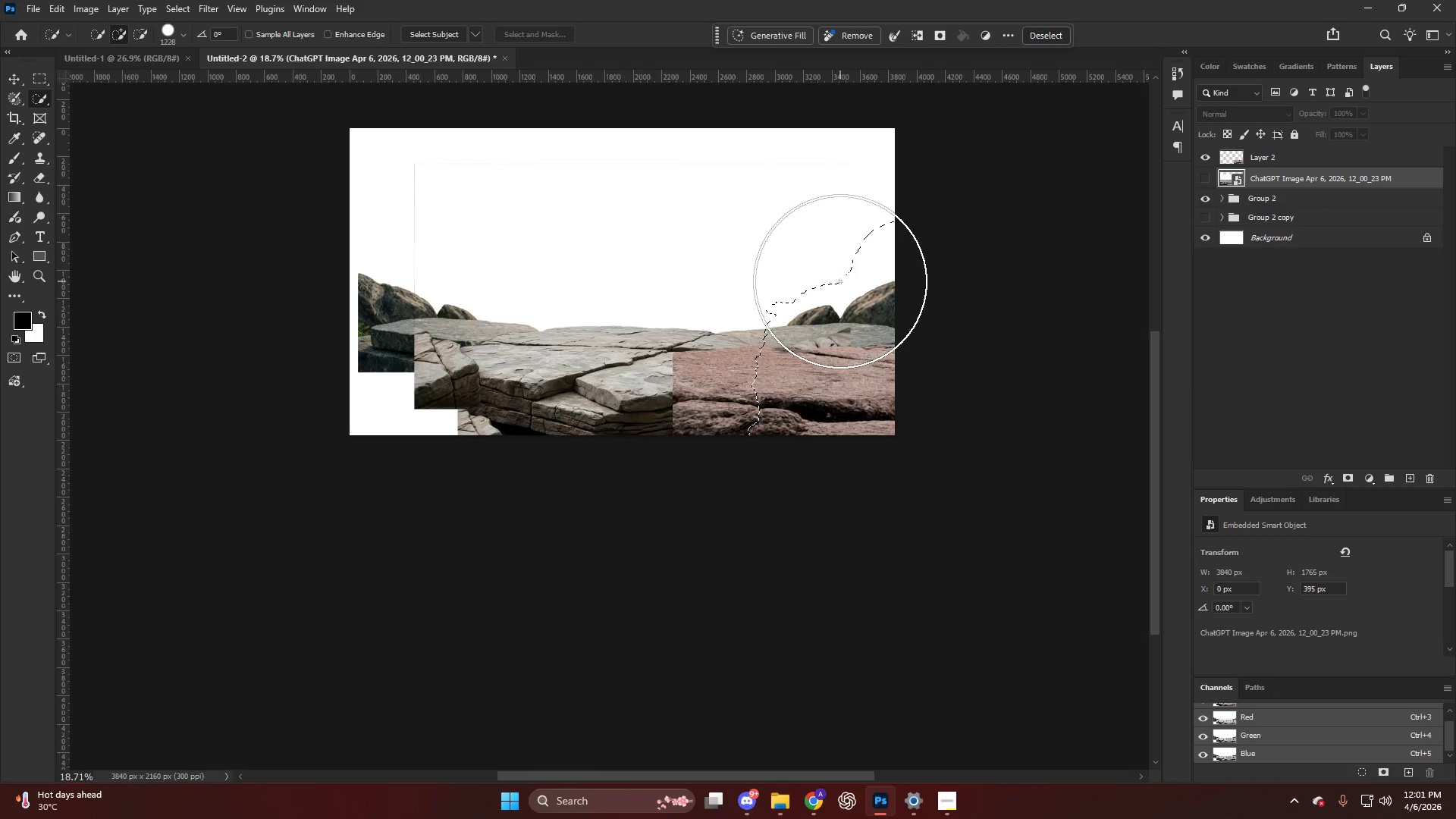 
key(Control+D)
 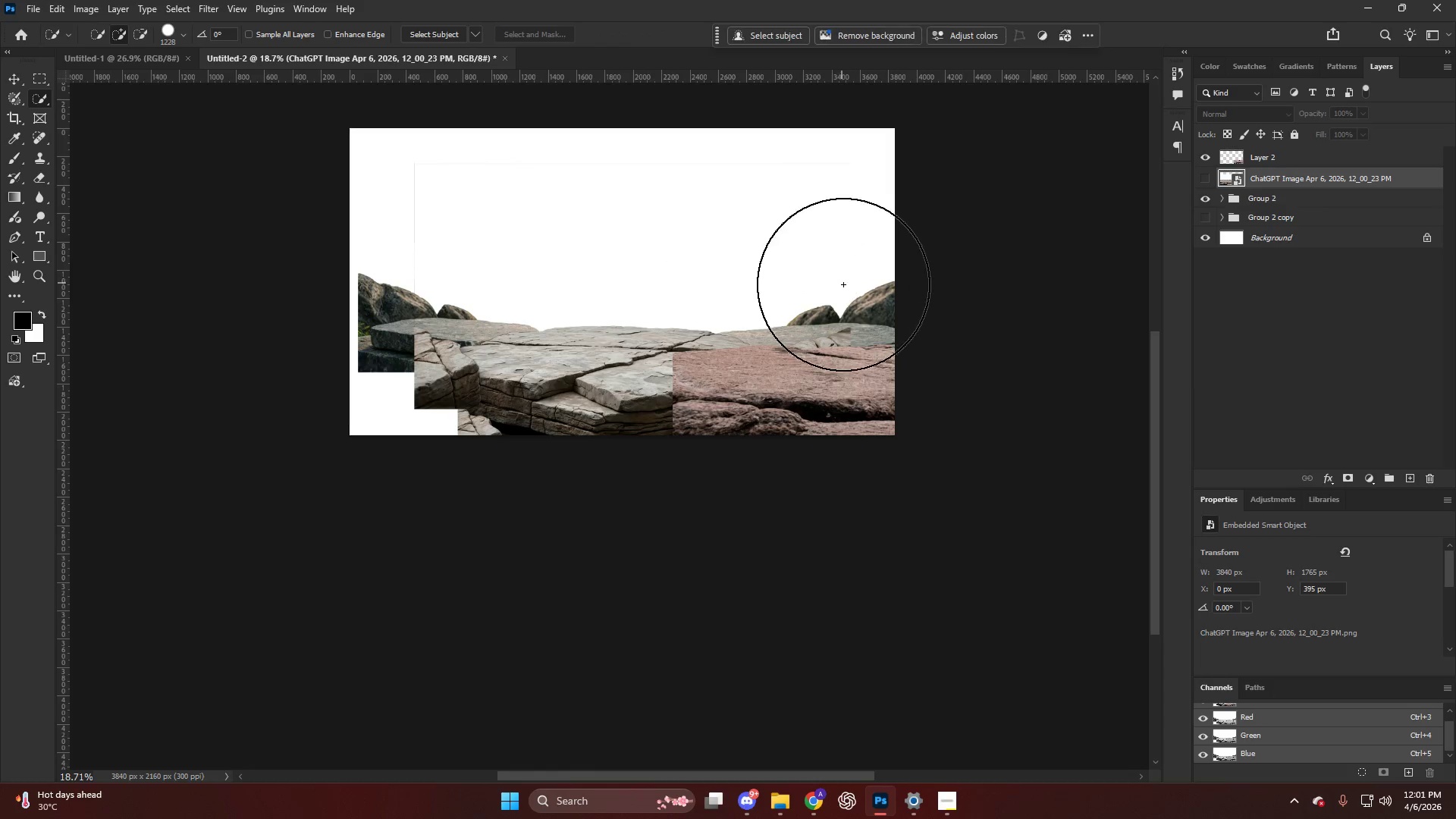 
key(Alt+AltLeft)
 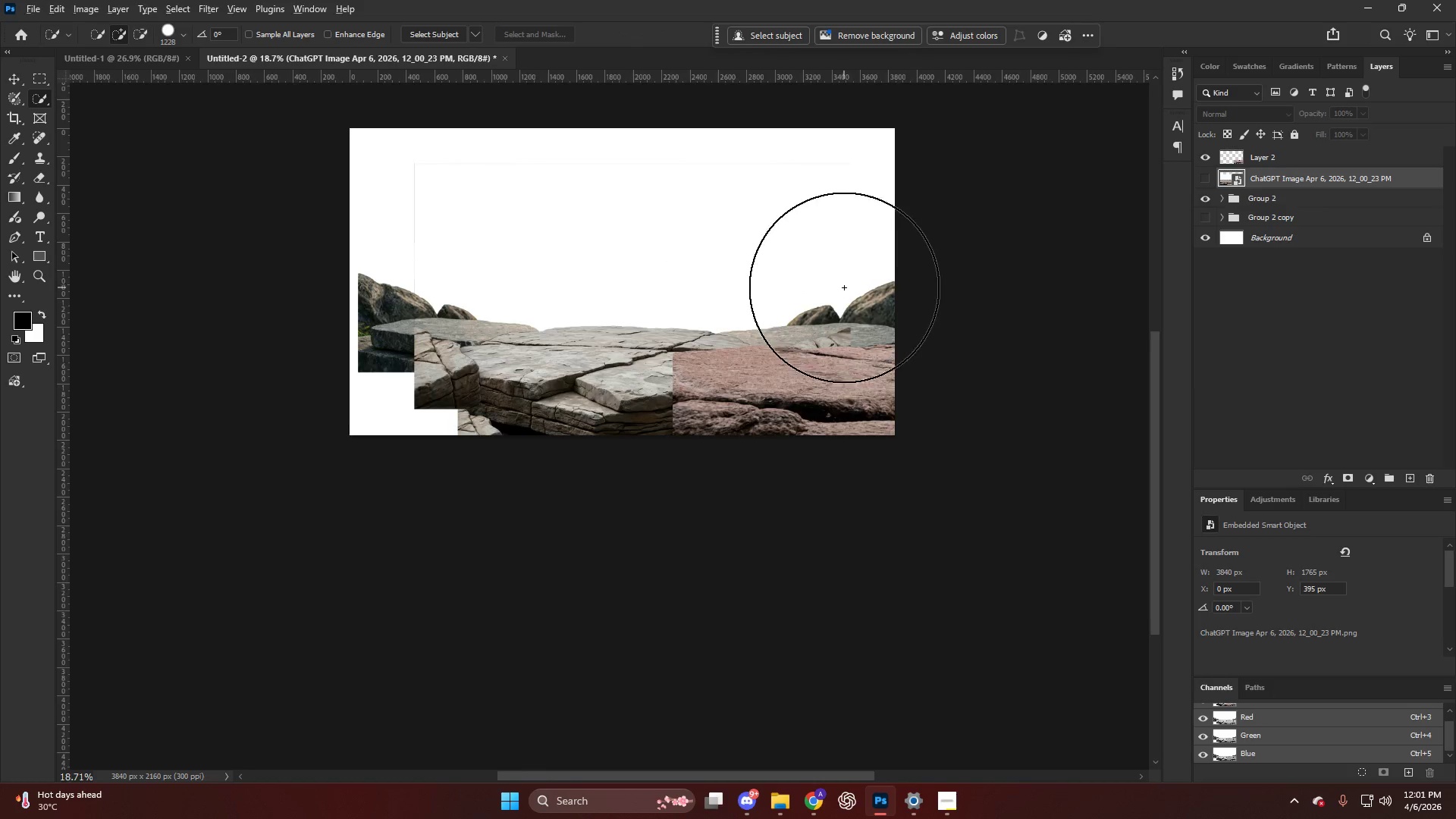 
key(V)
 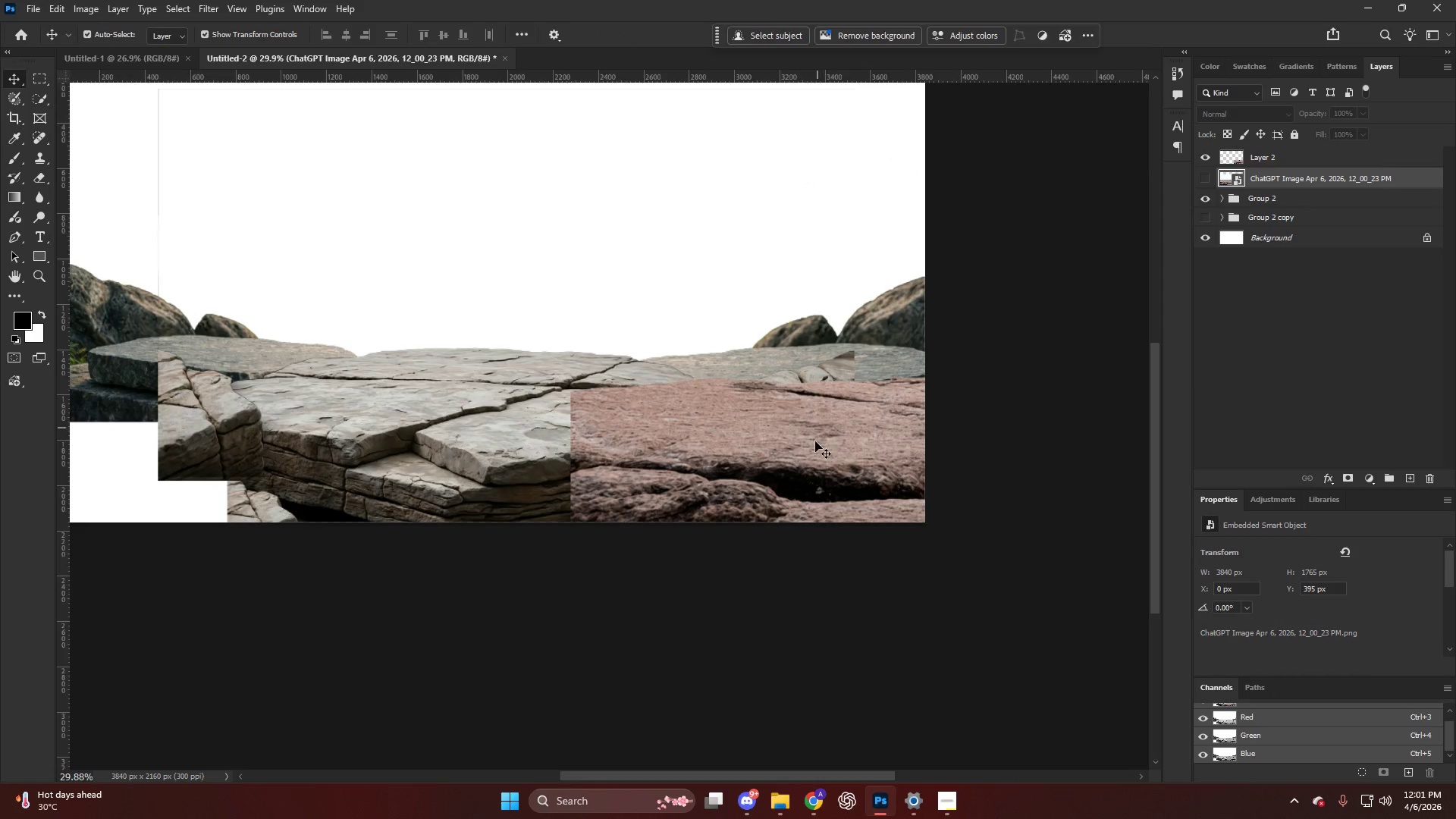 
left_click([814, 445])
 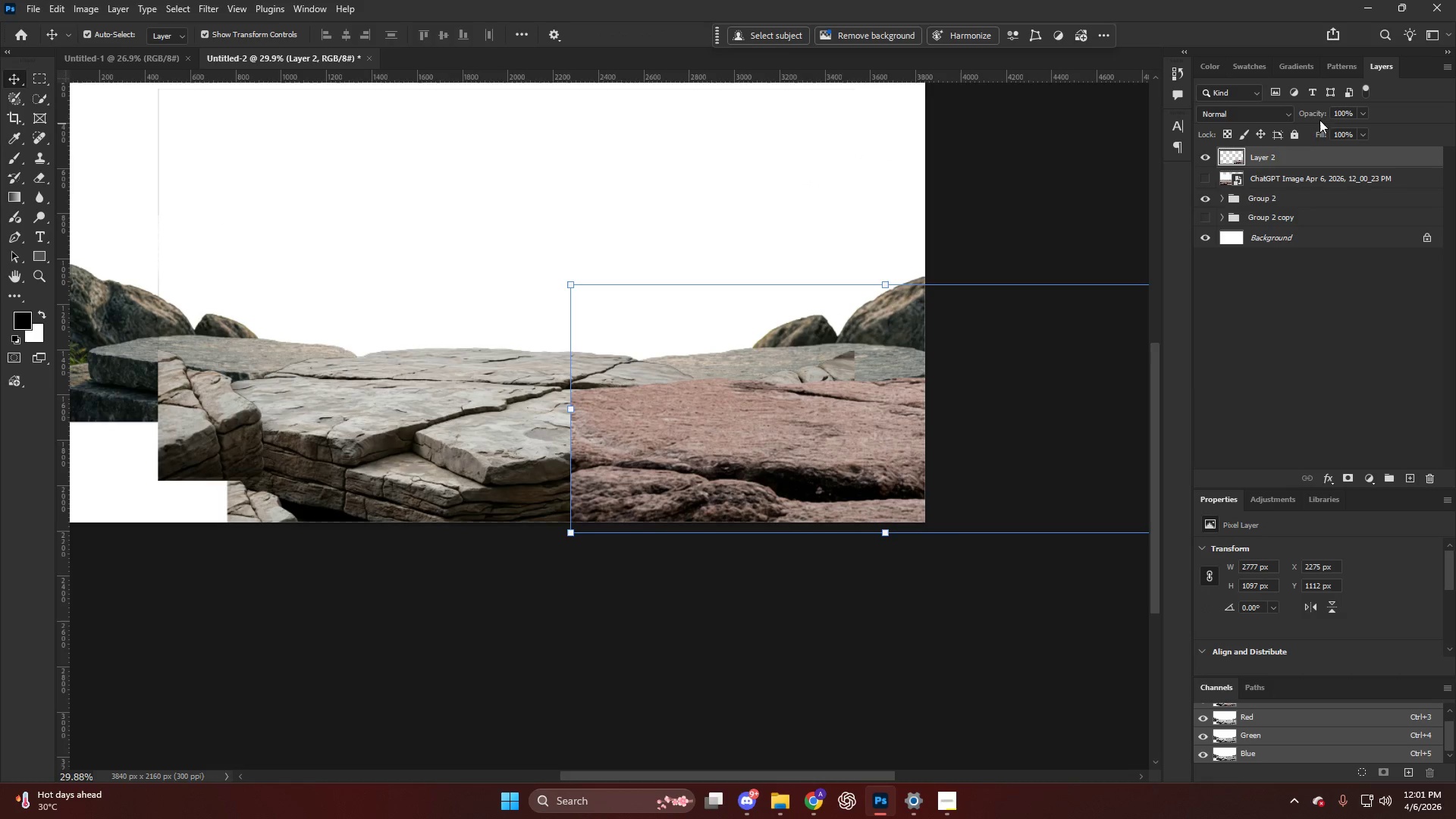 
scroll: coordinate [844, 291], scroll_direction: up, amount: 4.0
 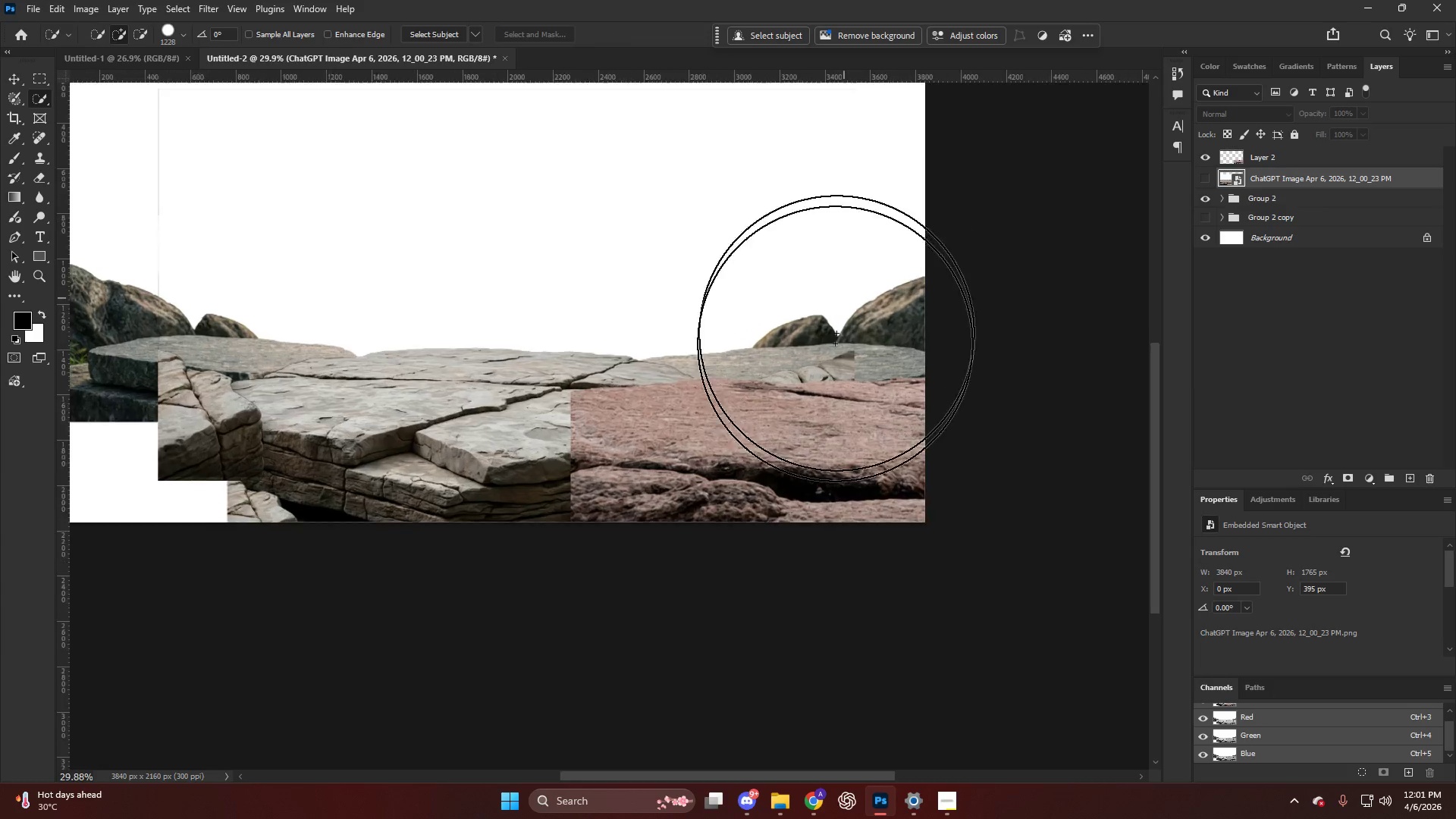 
left_click_drag(start_coordinate=[1304, 109], to_coordinate=[1266, 103])
 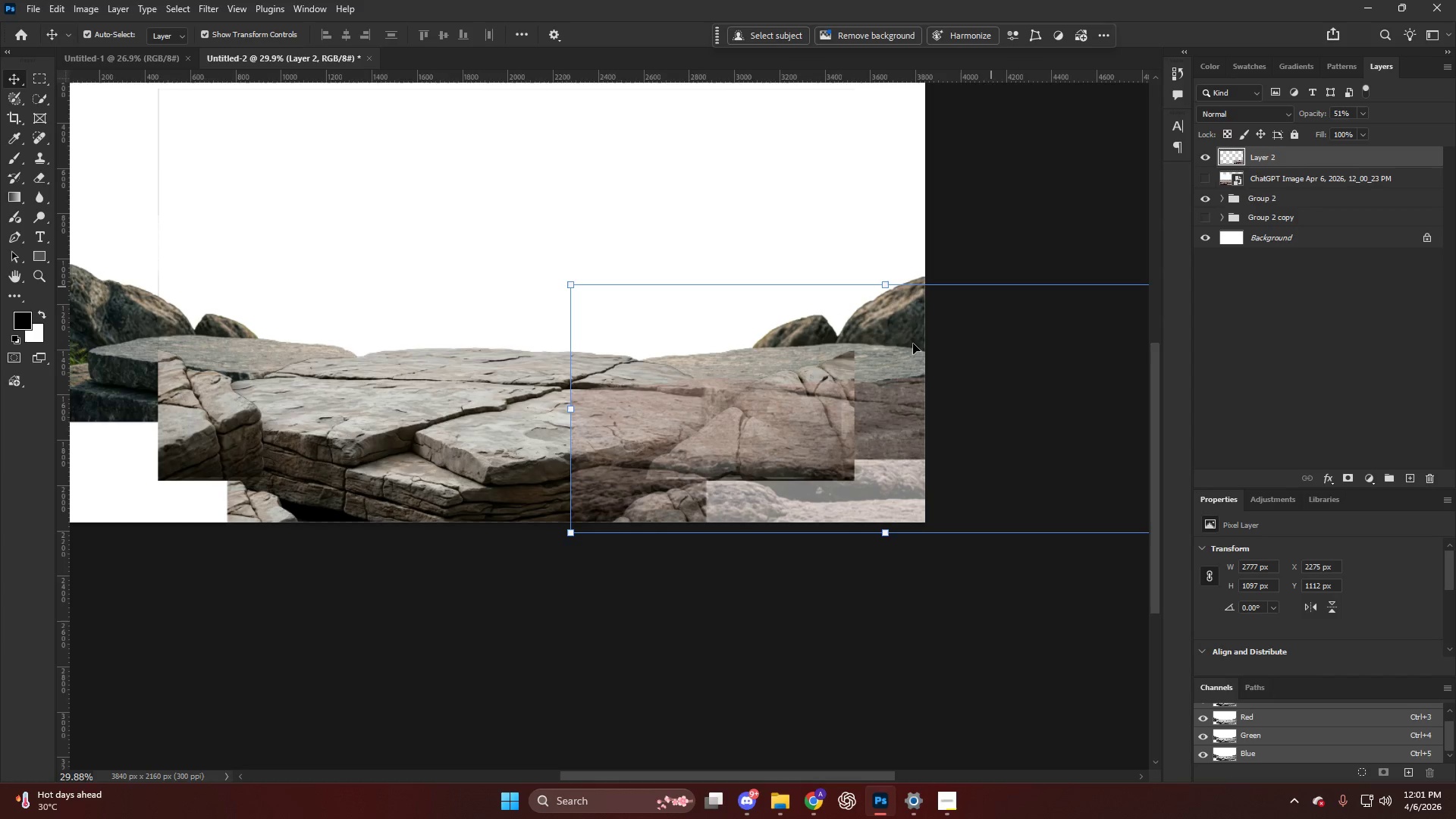 
key(Alt+AltLeft)
 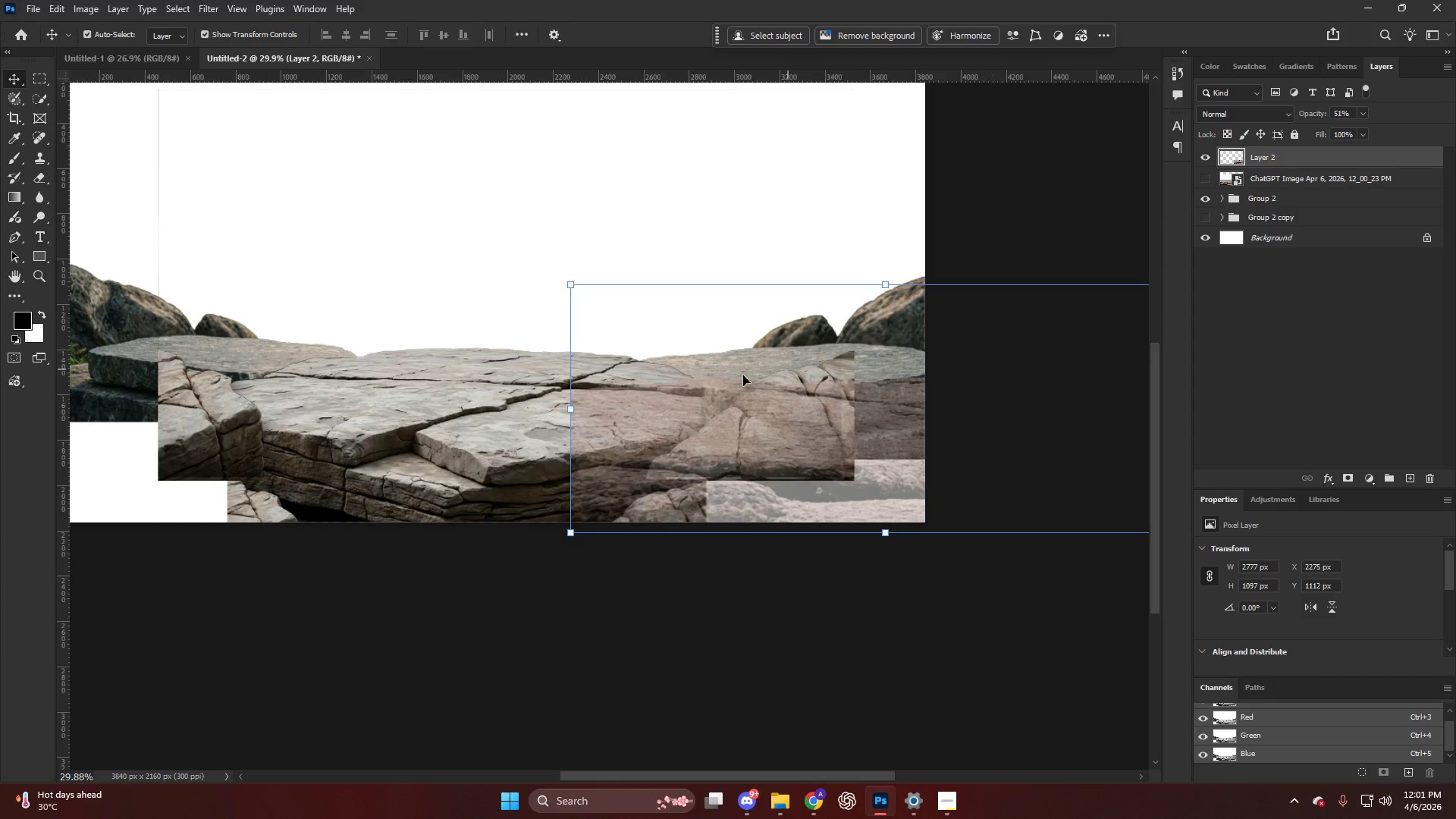 
scroll: coordinate [739, 375], scroll_direction: up, amount: 5.0
 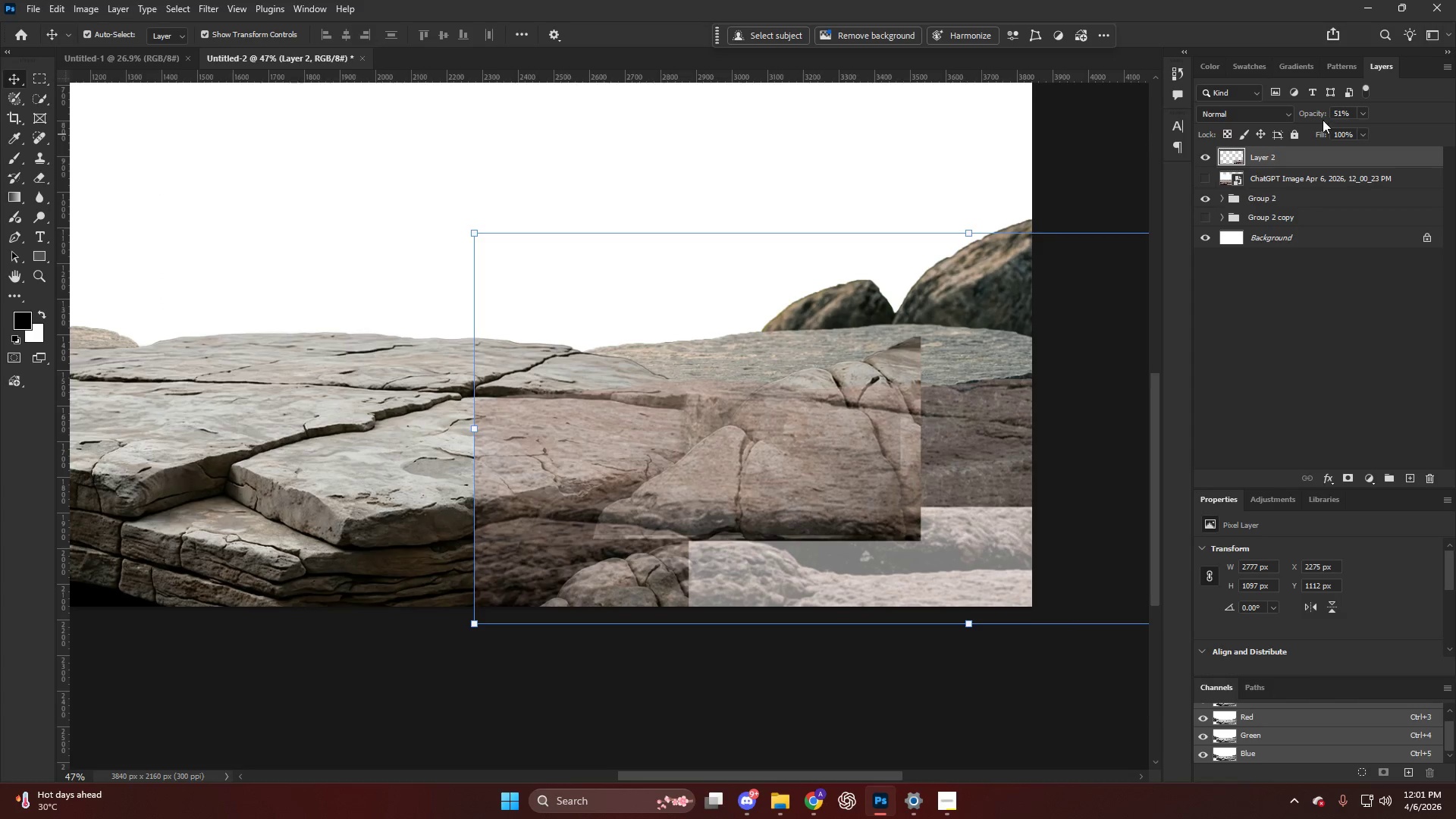 
left_click_drag(start_coordinate=[1314, 115], to_coordinate=[1408, 111])
 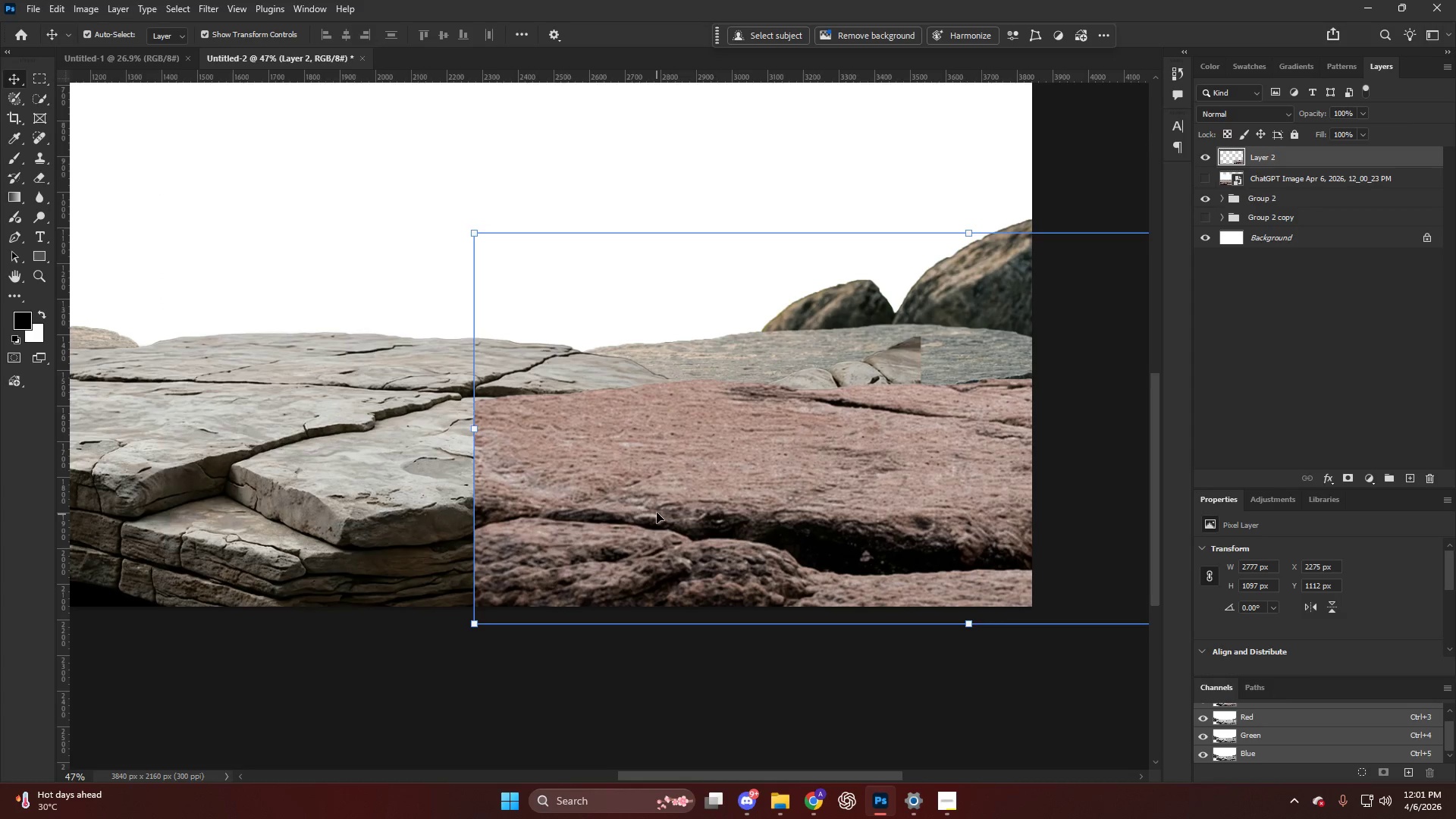 
left_click([669, 490])
 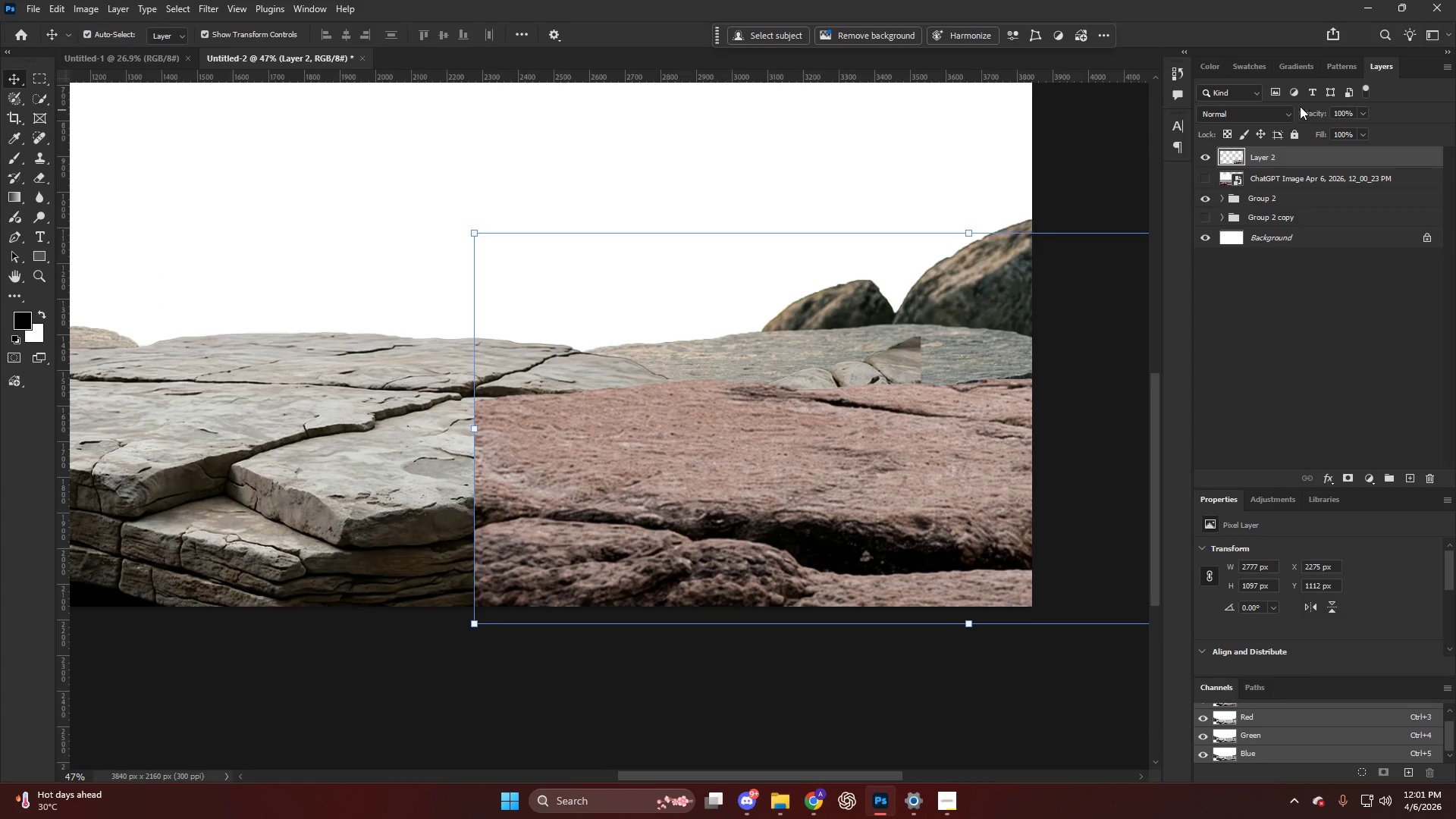 
left_click_drag(start_coordinate=[1315, 117], to_coordinate=[1301, 115])
 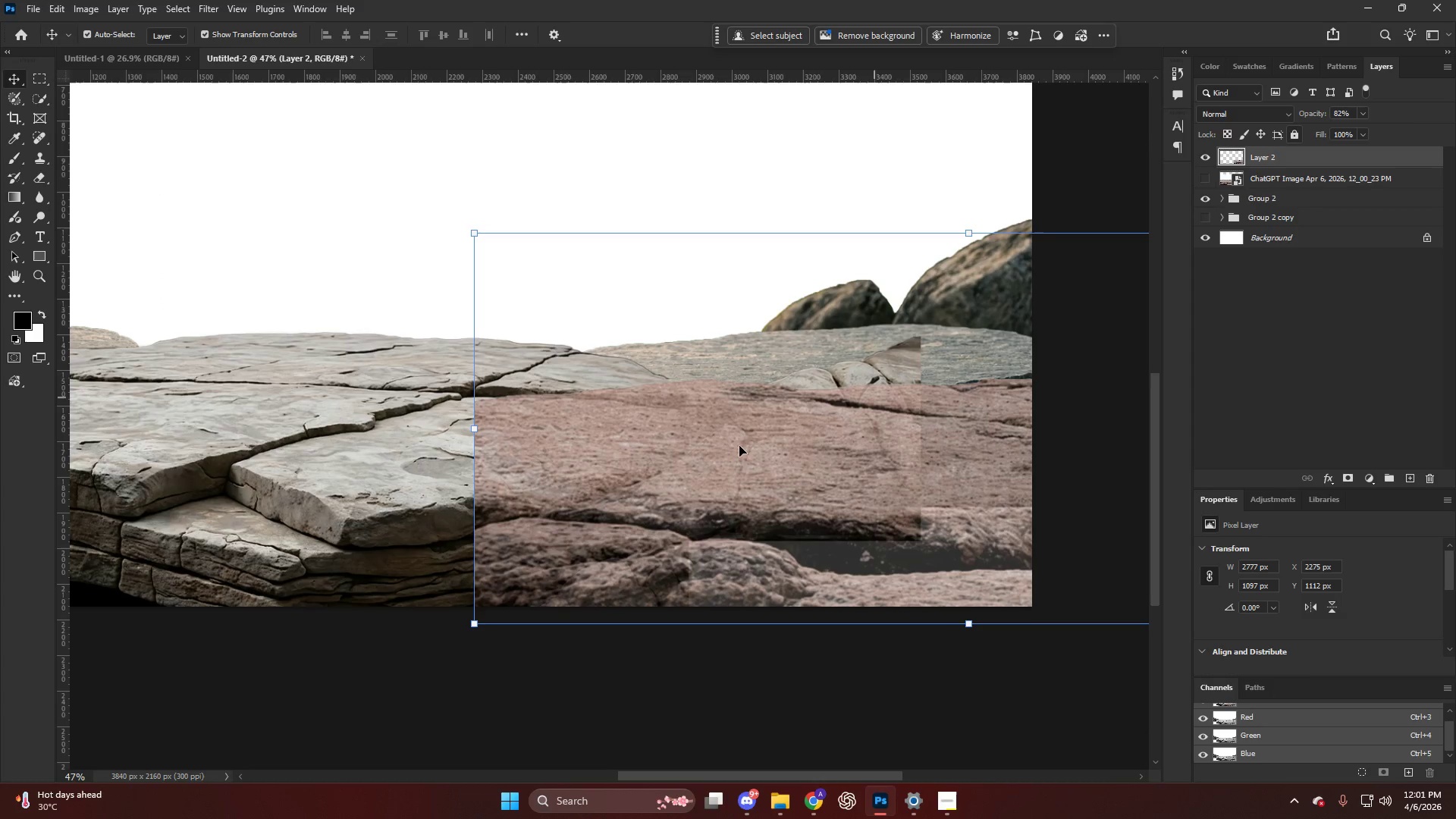 
key(Alt+AltLeft)
 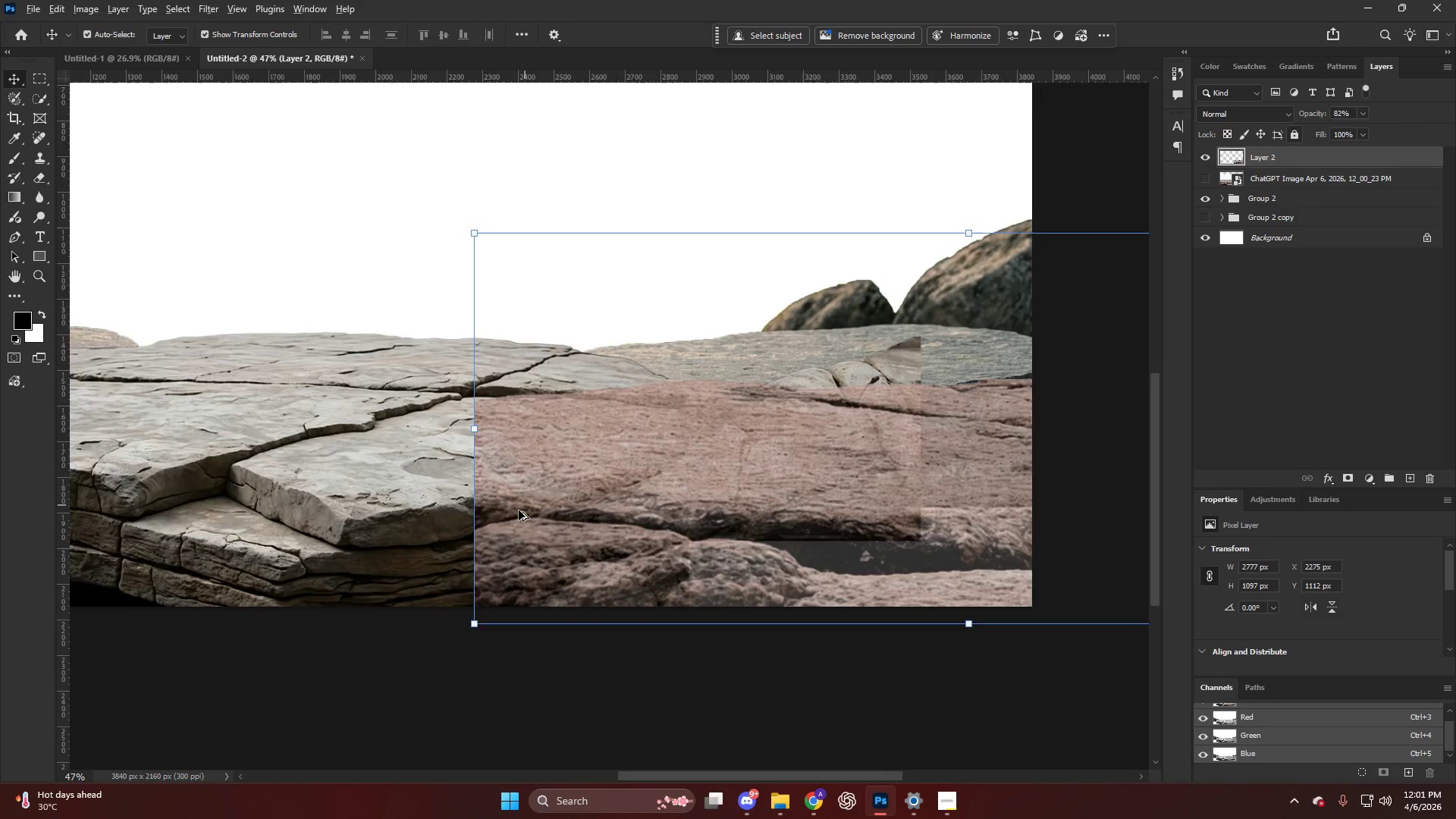 
scroll: coordinate [530, 510], scroll_direction: up, amount: 5.0
 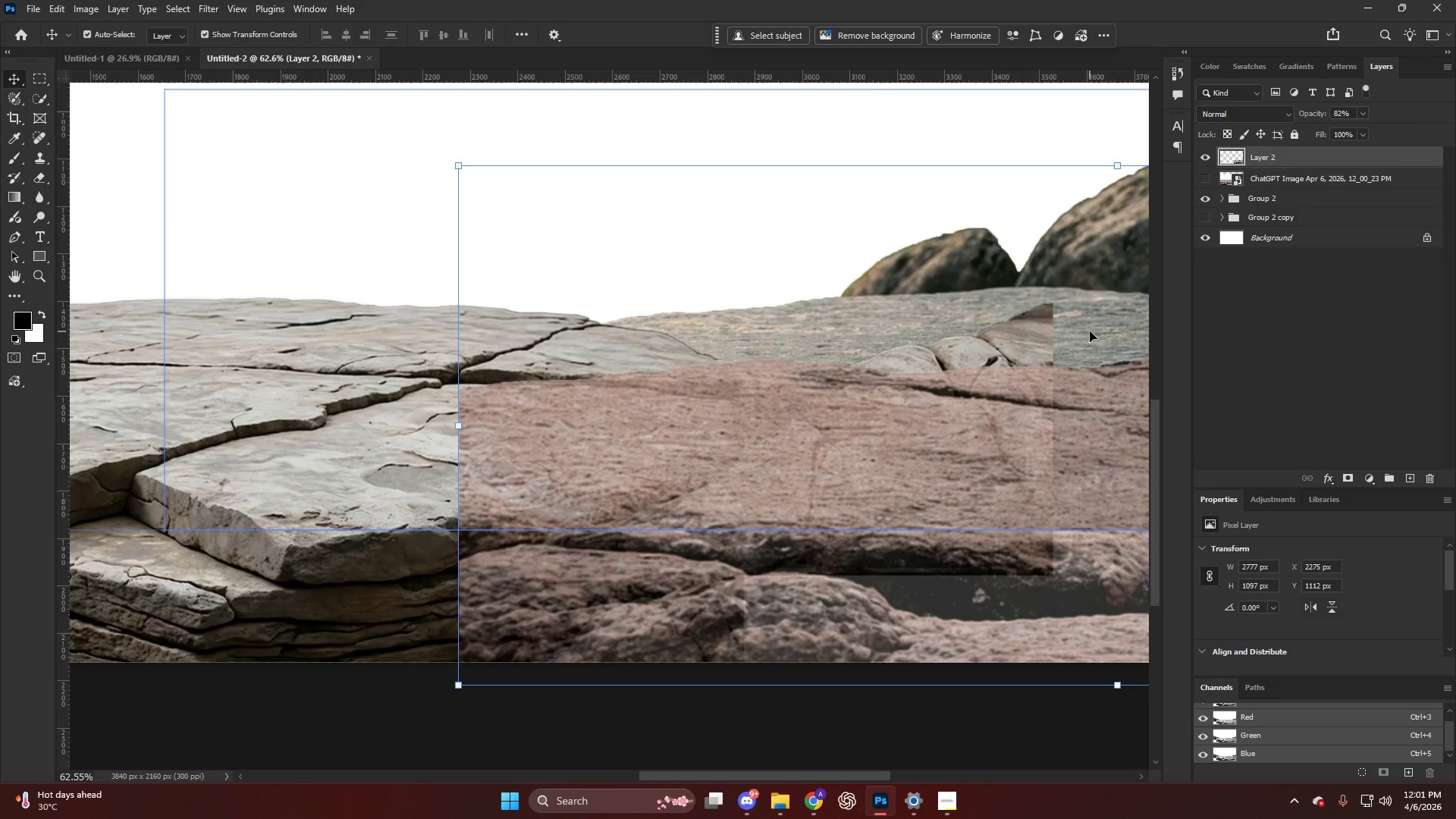 
key(Alt+AltLeft)
 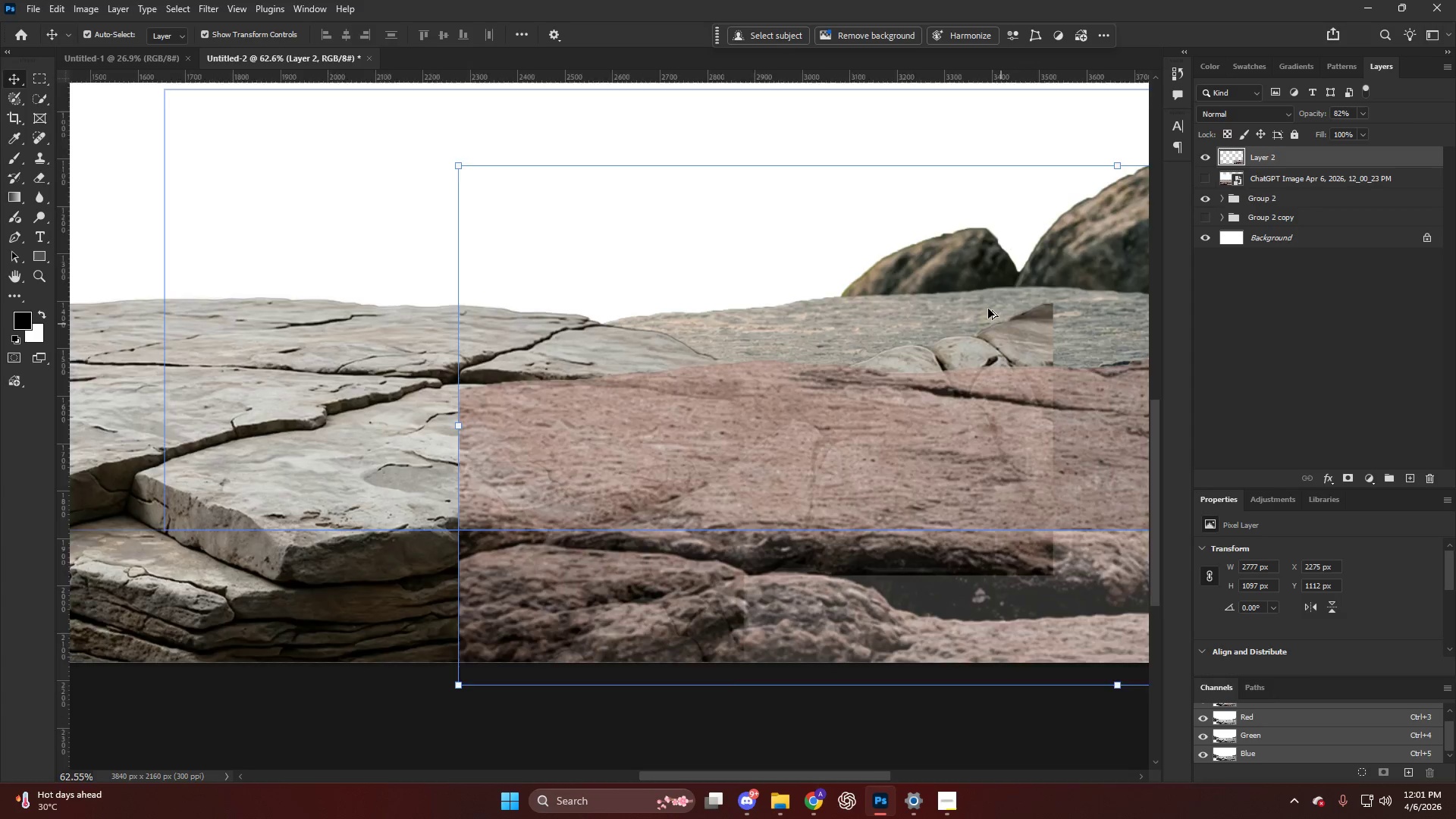 
key(V)
 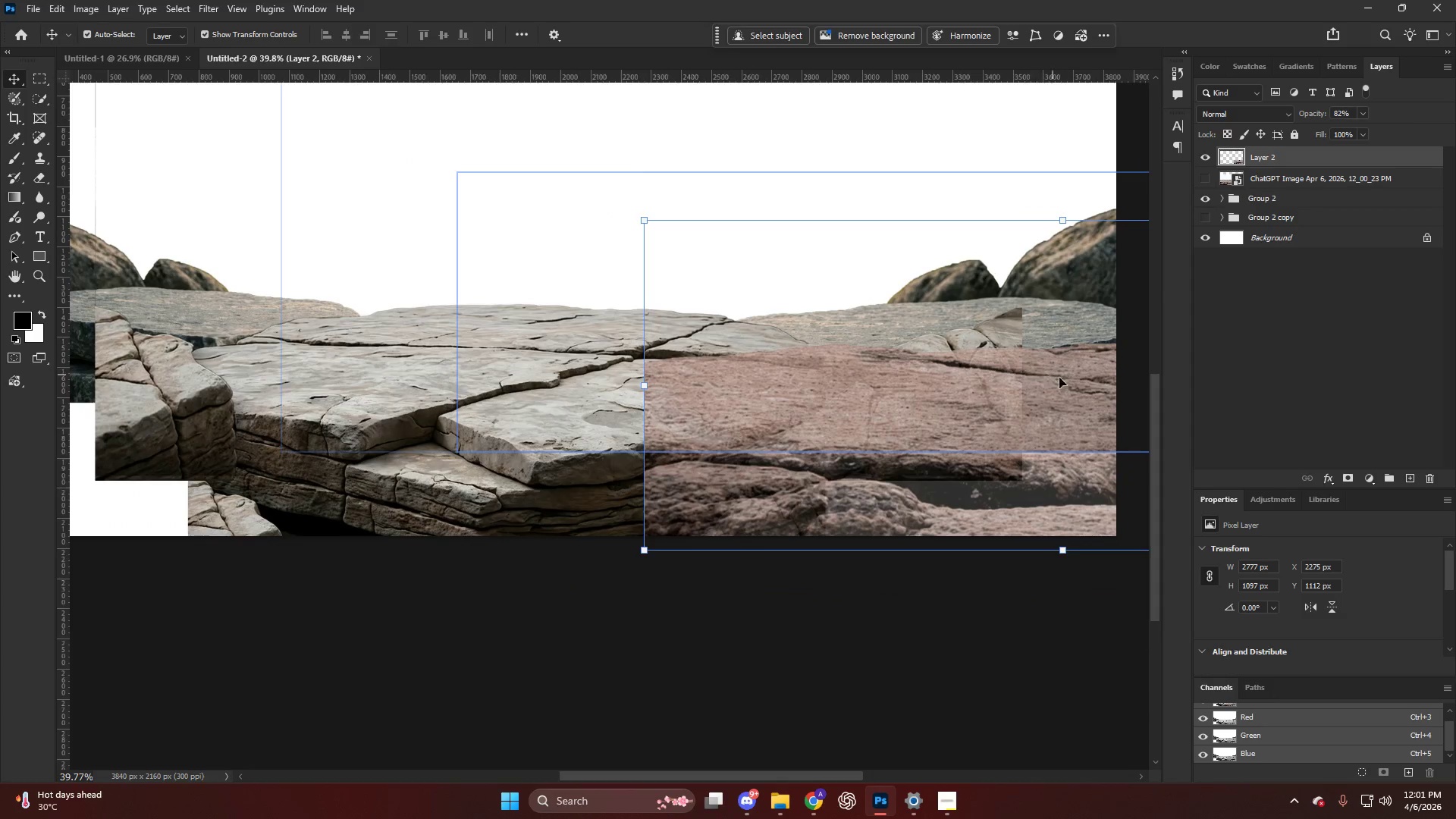 
left_click_drag(start_coordinate=[1059, 378], to_coordinate=[706, 393])
 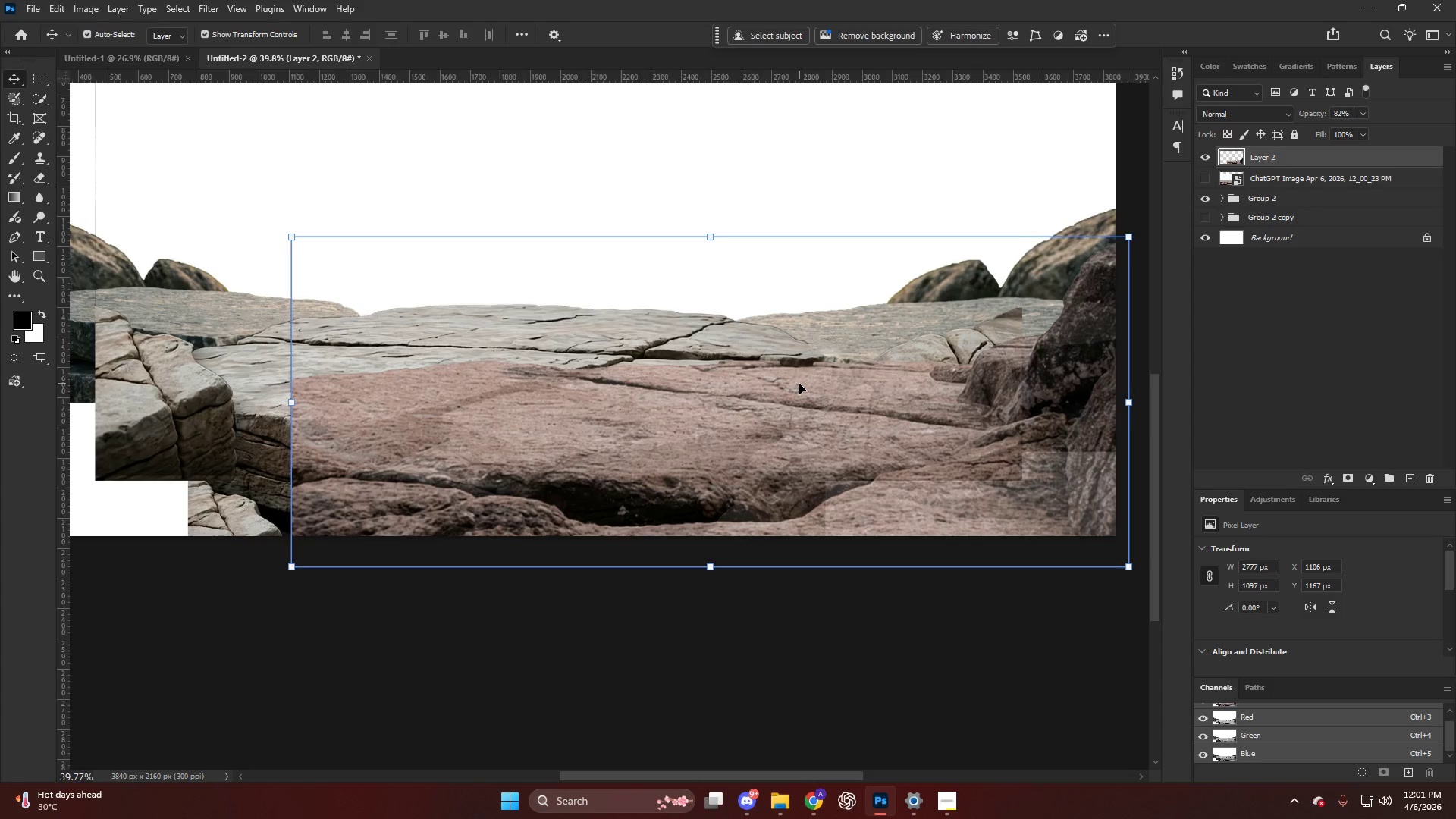 
scroll: coordinate [962, 321], scroll_direction: down, amount: 5.0
 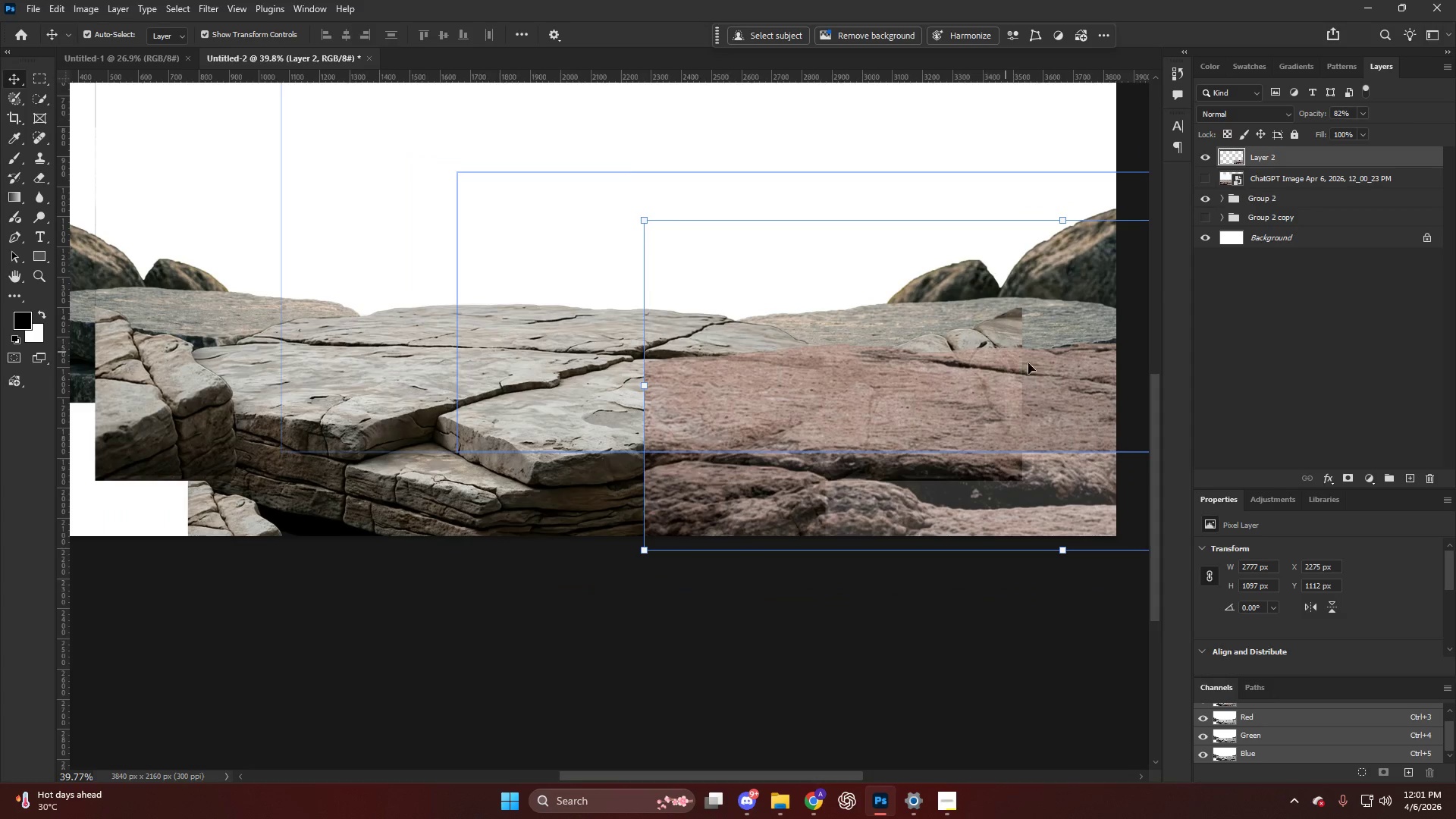 
left_click_drag(start_coordinate=[799, 385], to_coordinate=[801, 472])
 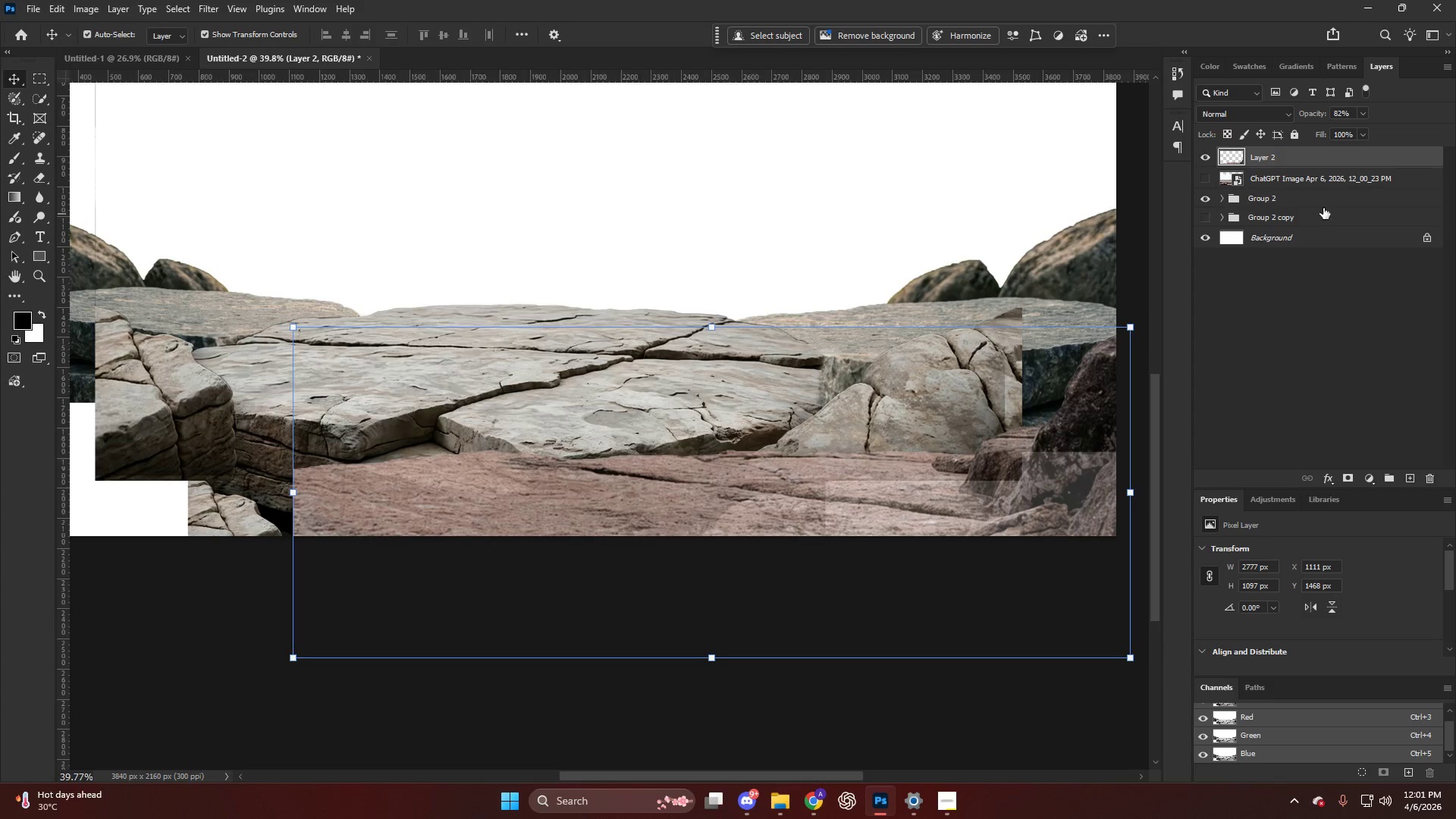 
left_click([1334, 200])
 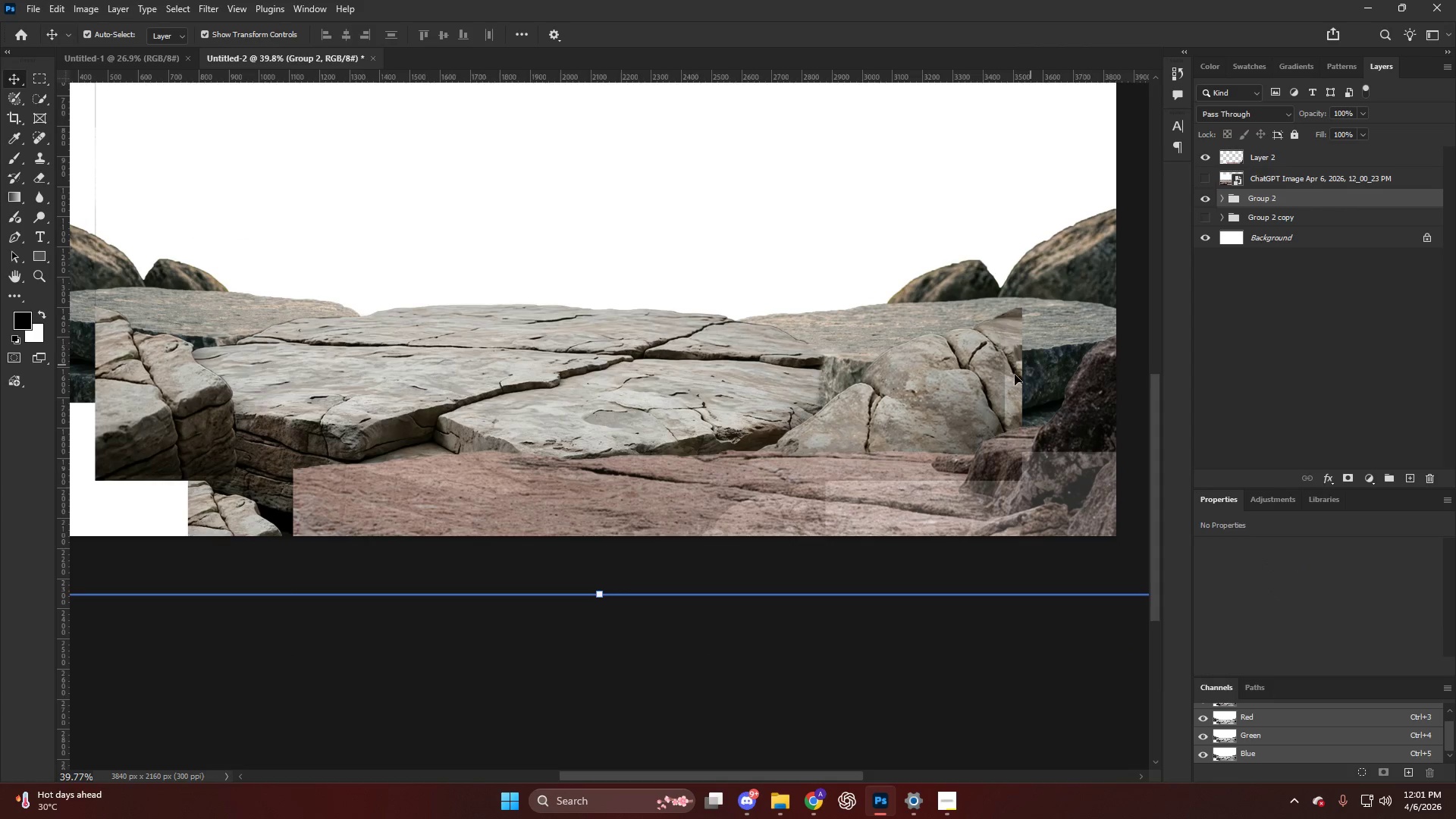 
key(Alt+AltLeft)
 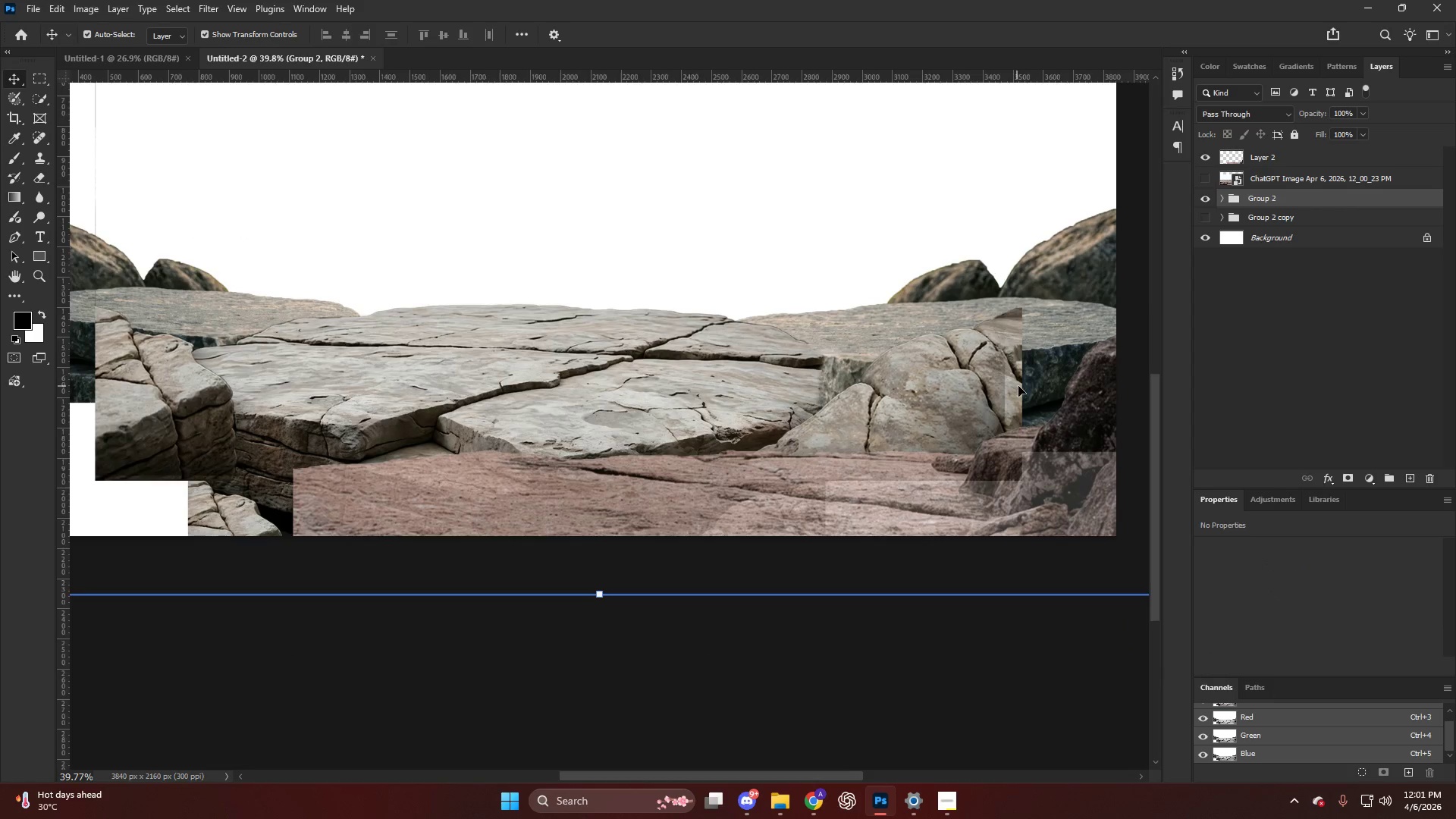 
key(V)
 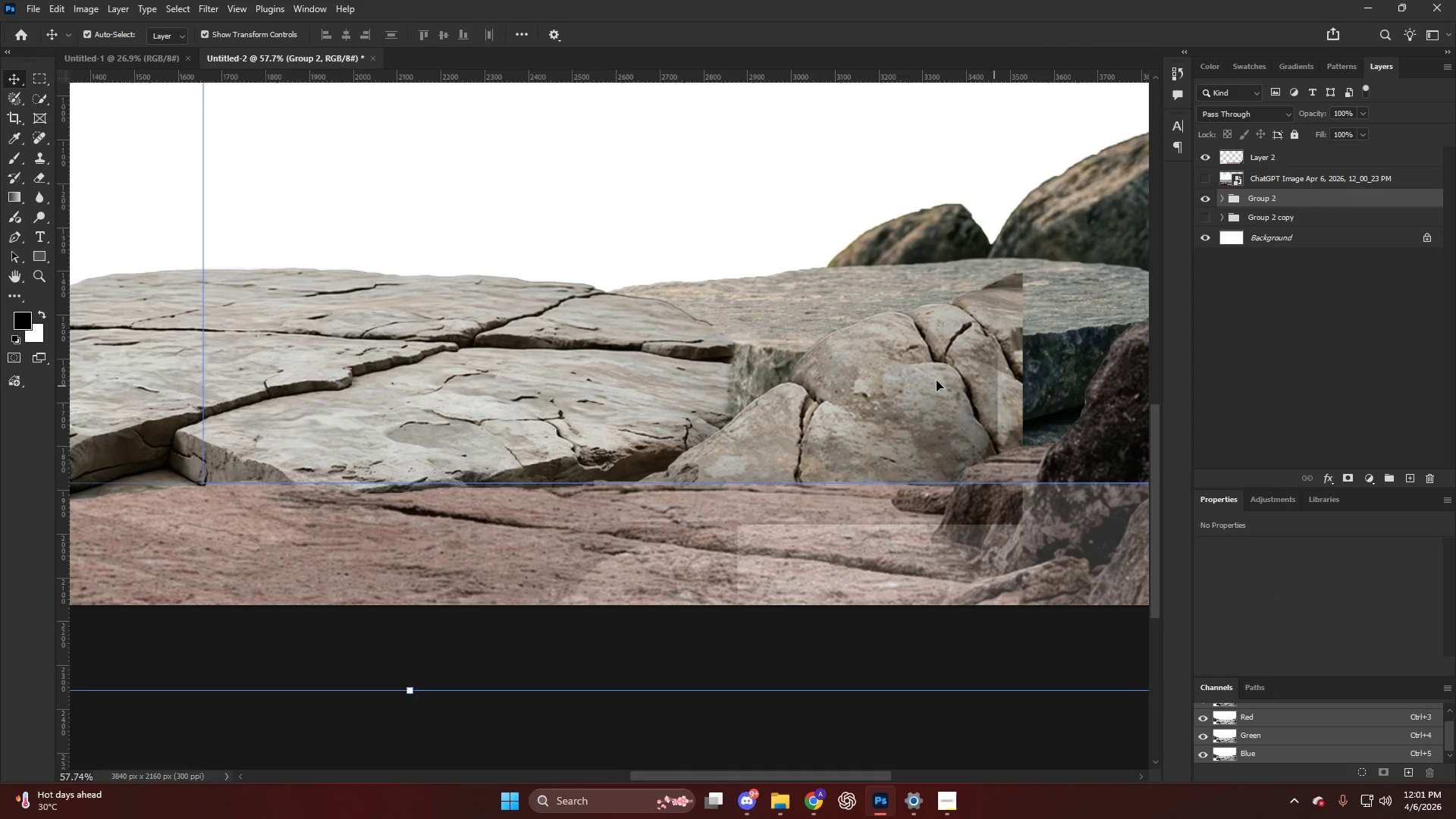 
scroll: coordinate [1024, 384], scroll_direction: up, amount: 4.0
 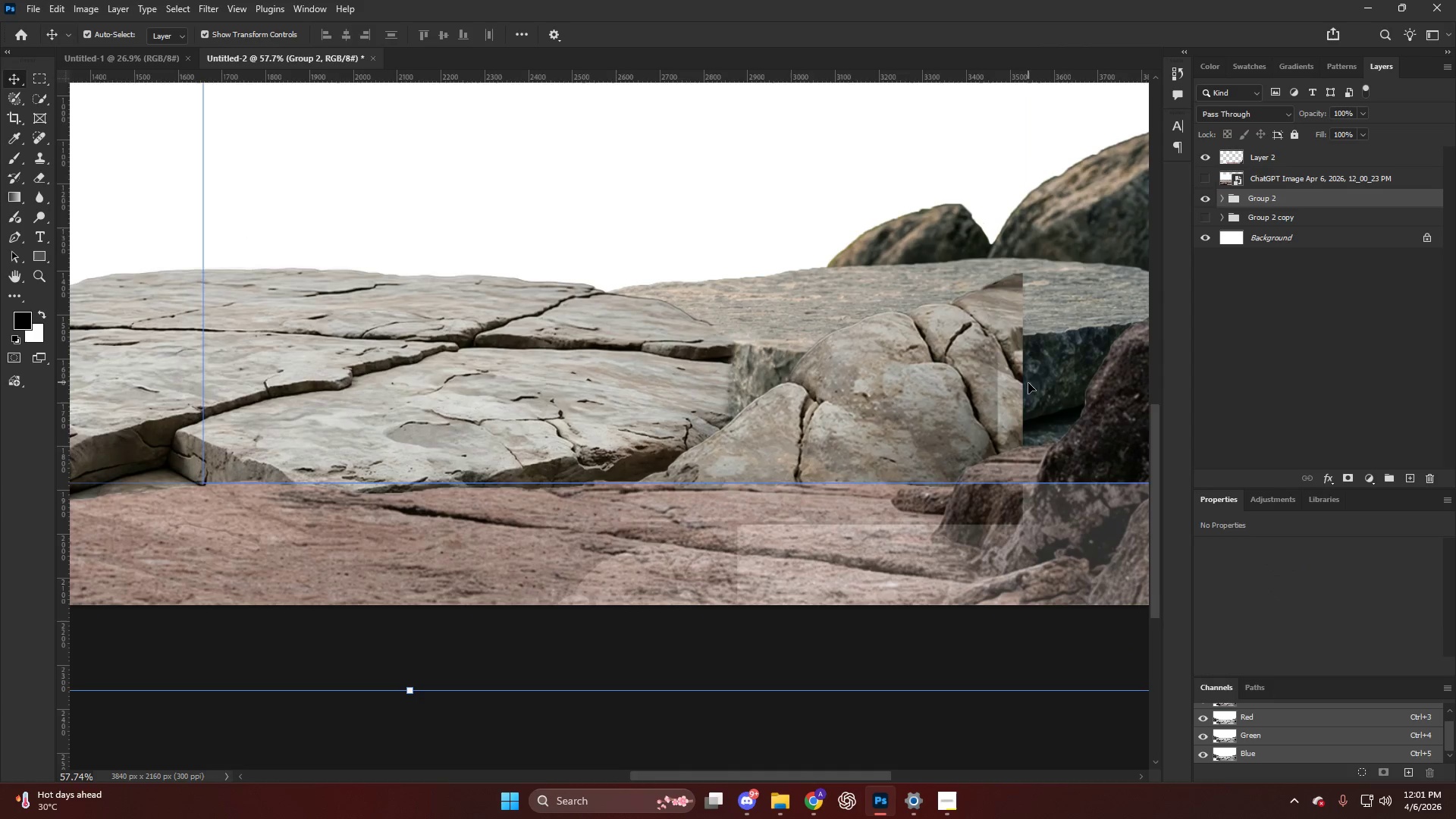 
left_click_drag(start_coordinate=[922, 379], to_coordinate=[953, 408])
 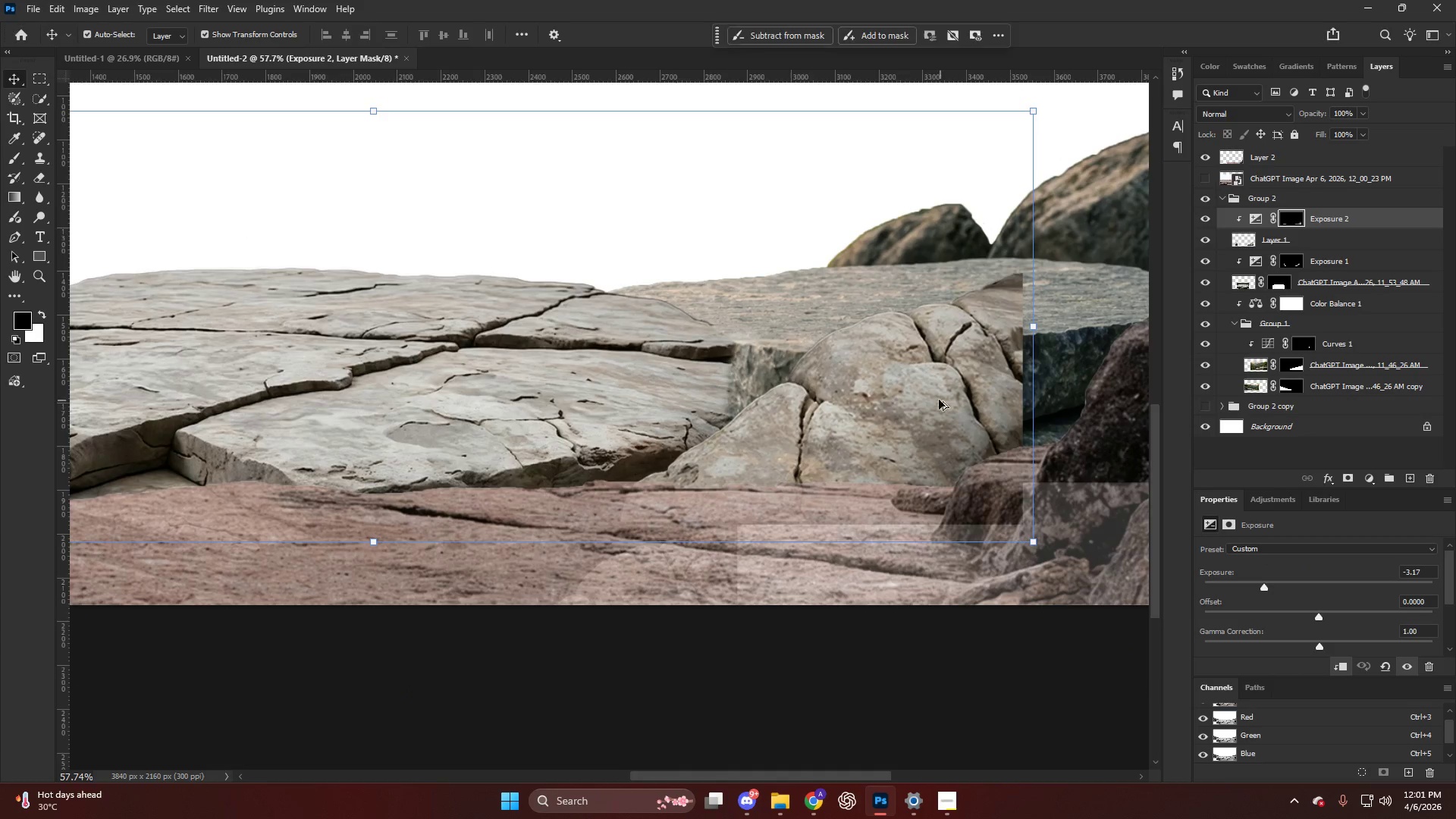 
hold_key(key=AltLeft, duration=0.47)
scroll: coordinate [929, 393], scroll_direction: down, amount: 4.0
 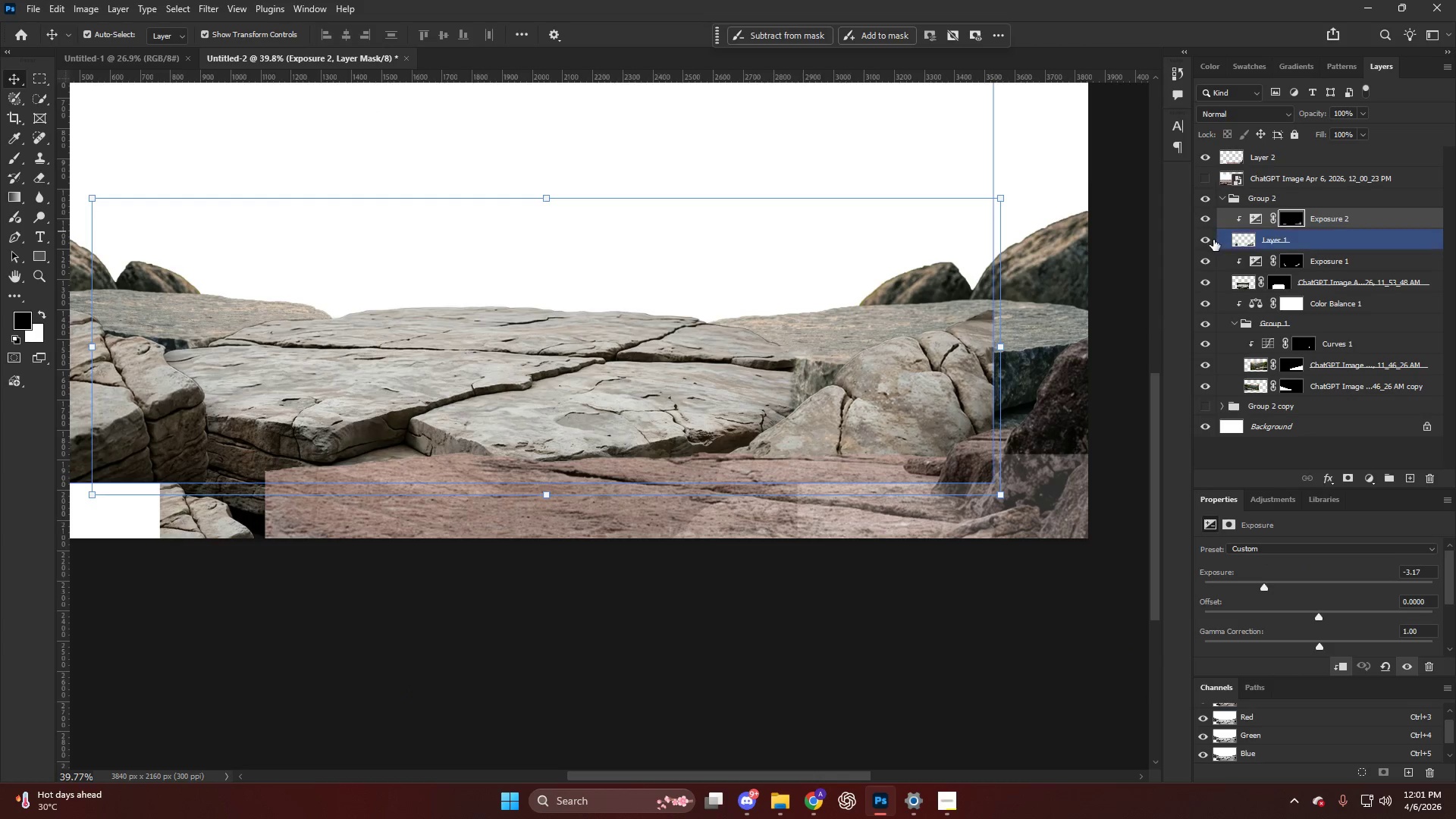 
key(Alt+AltLeft)
 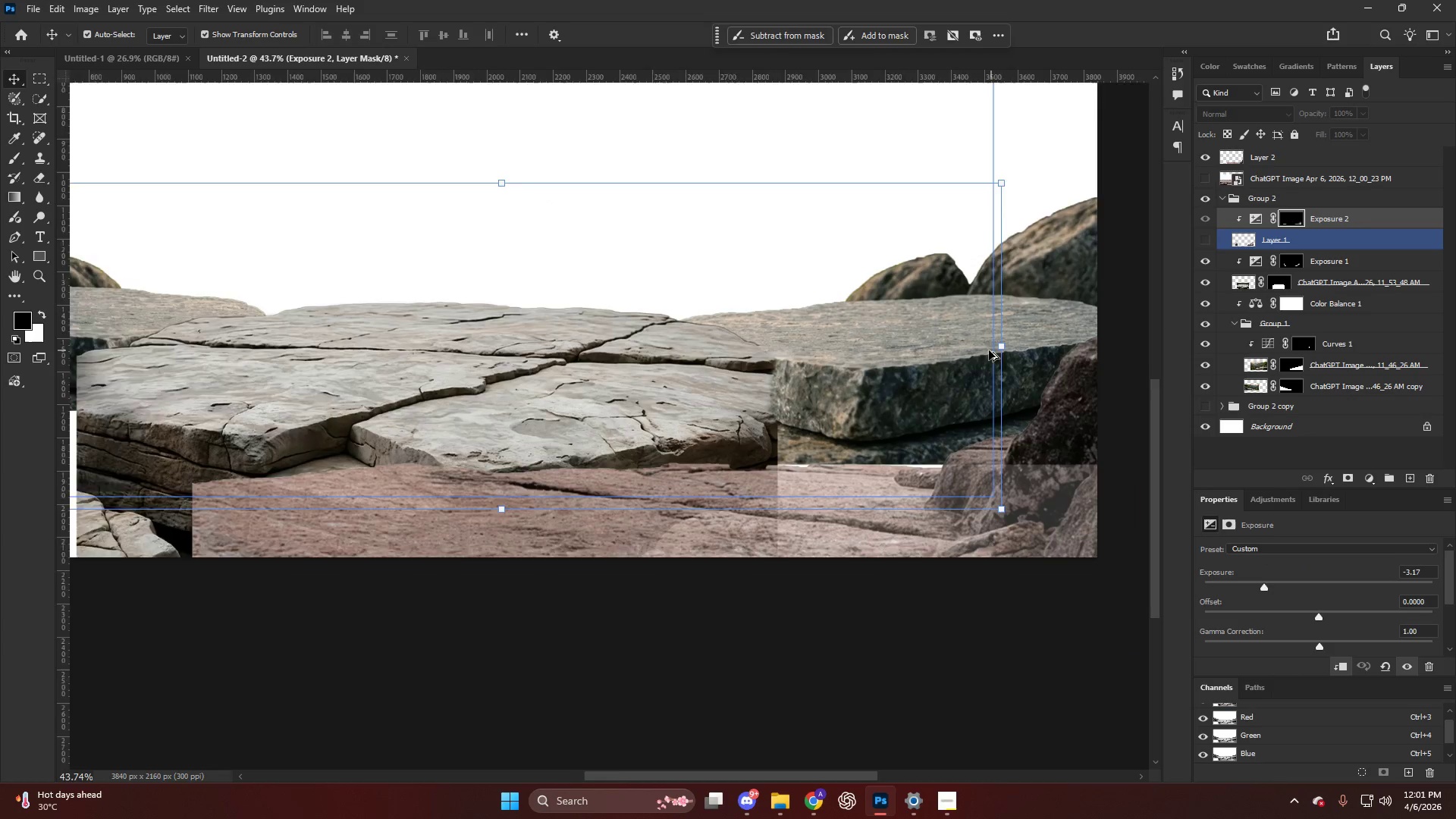 
scroll: coordinate [991, 350], scroll_direction: up, amount: 3.0
 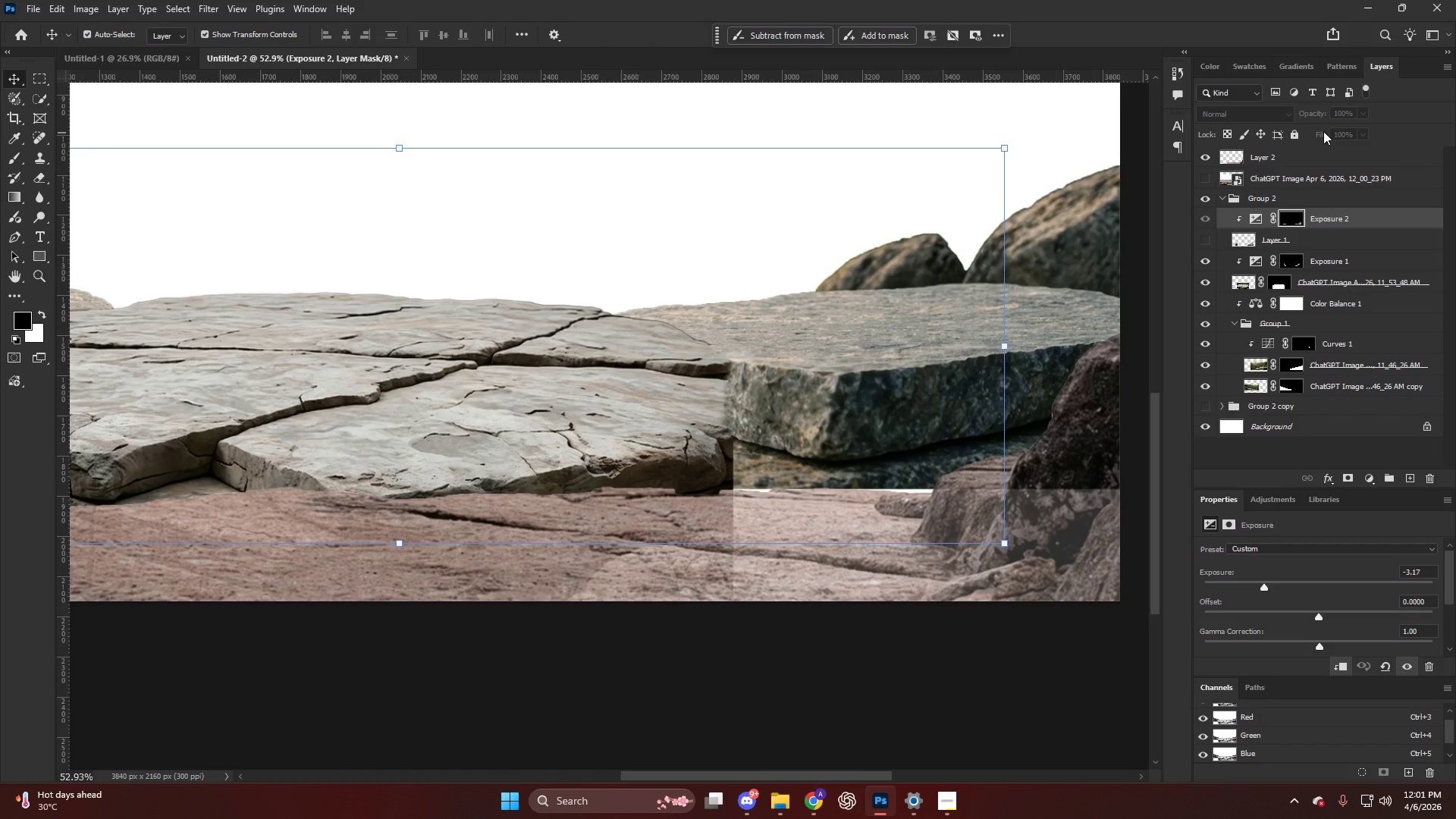 
key(V)
 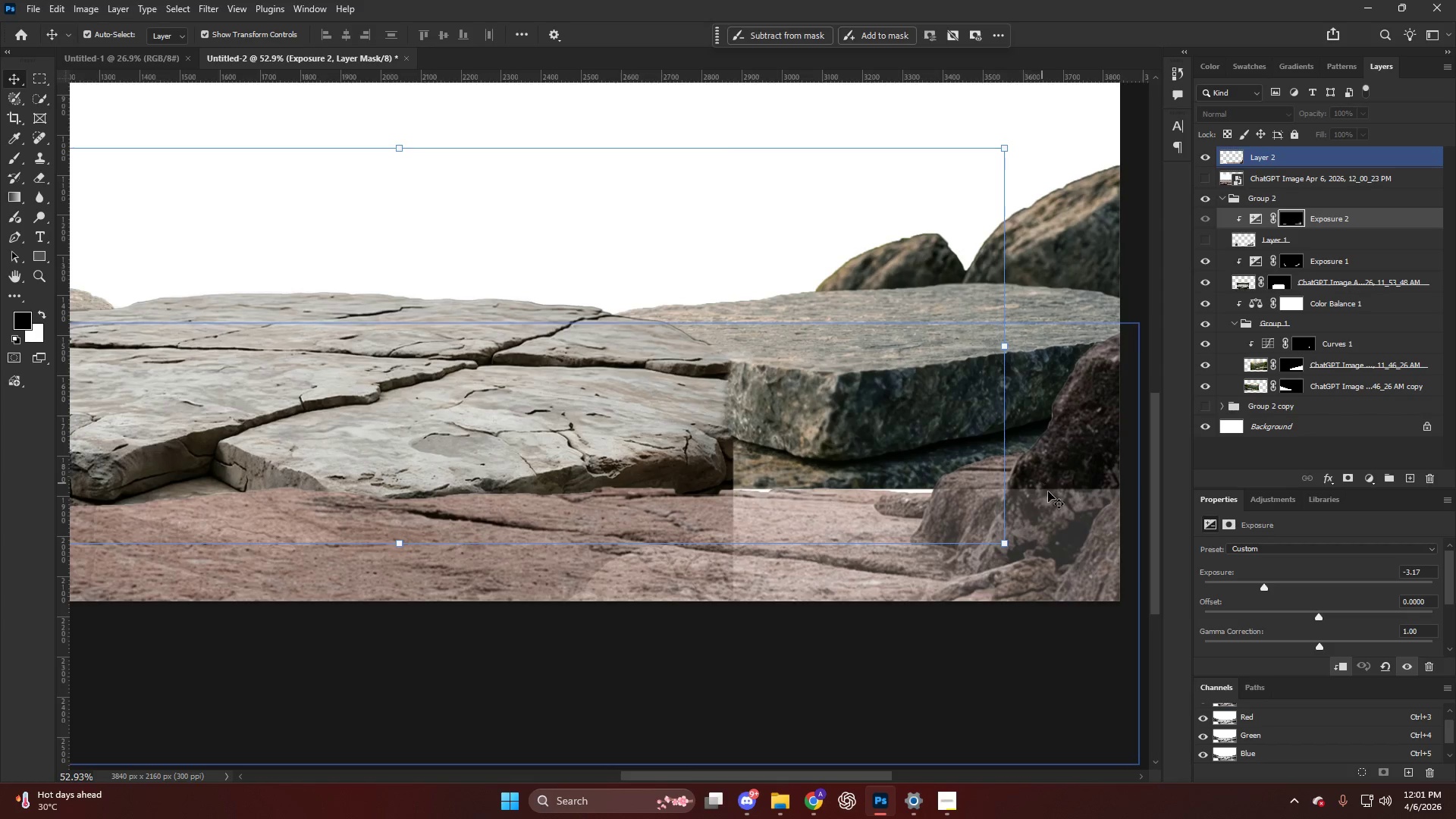 
left_click([1048, 492])
 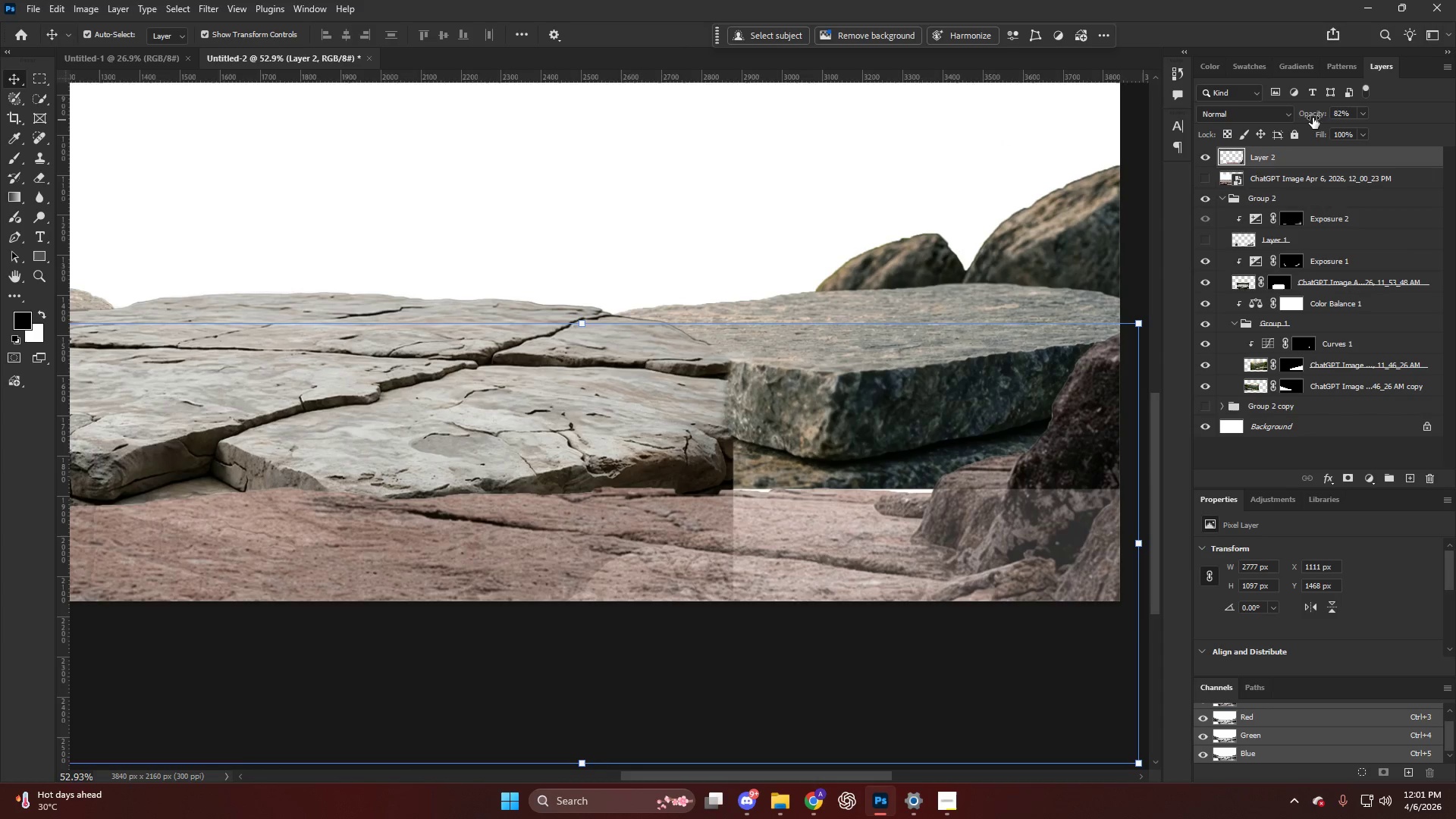 
left_click_drag(start_coordinate=[1307, 116], to_coordinate=[1449, 133])
 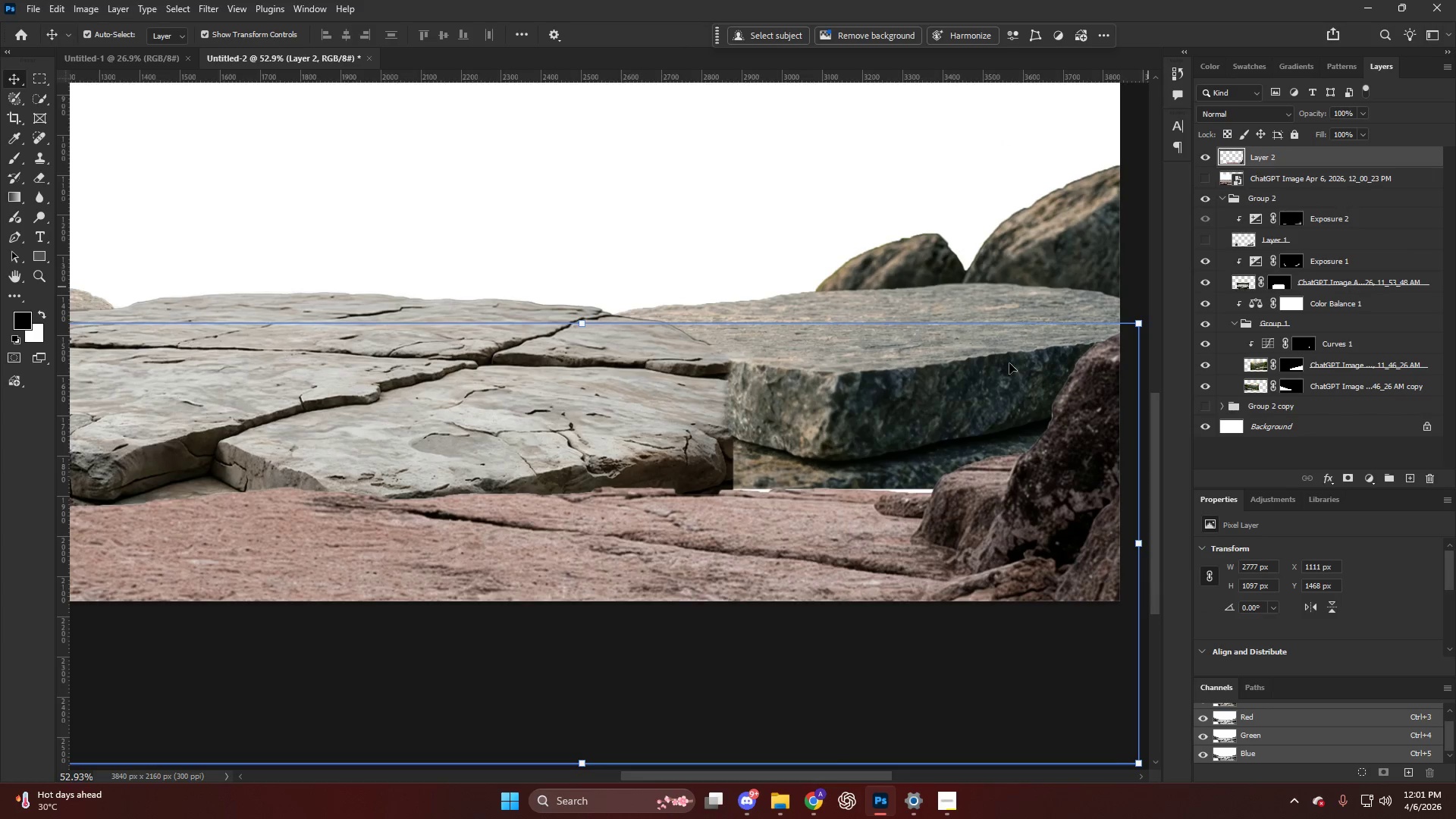 
key(Alt+AltLeft)
 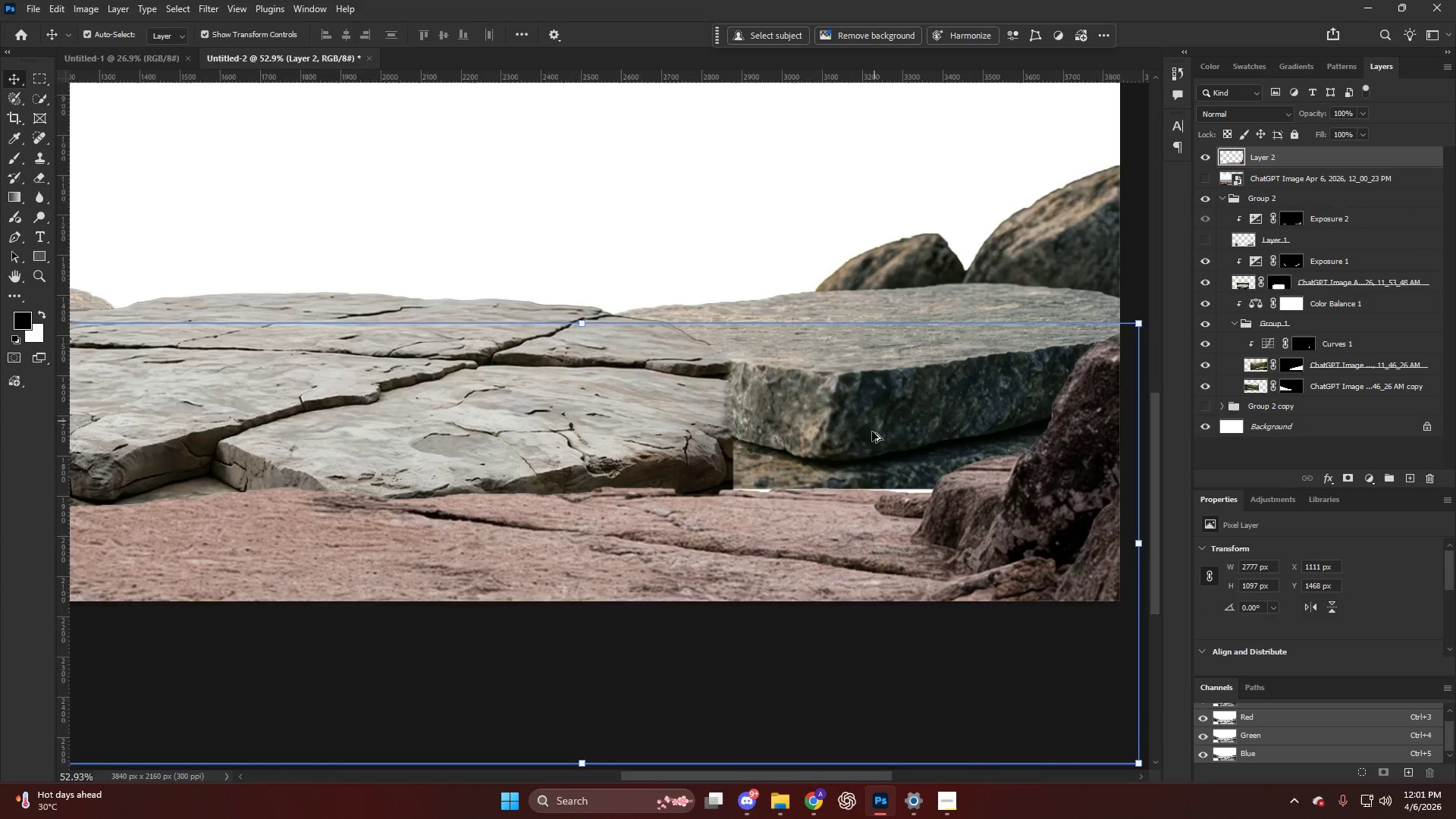 
key(V)
 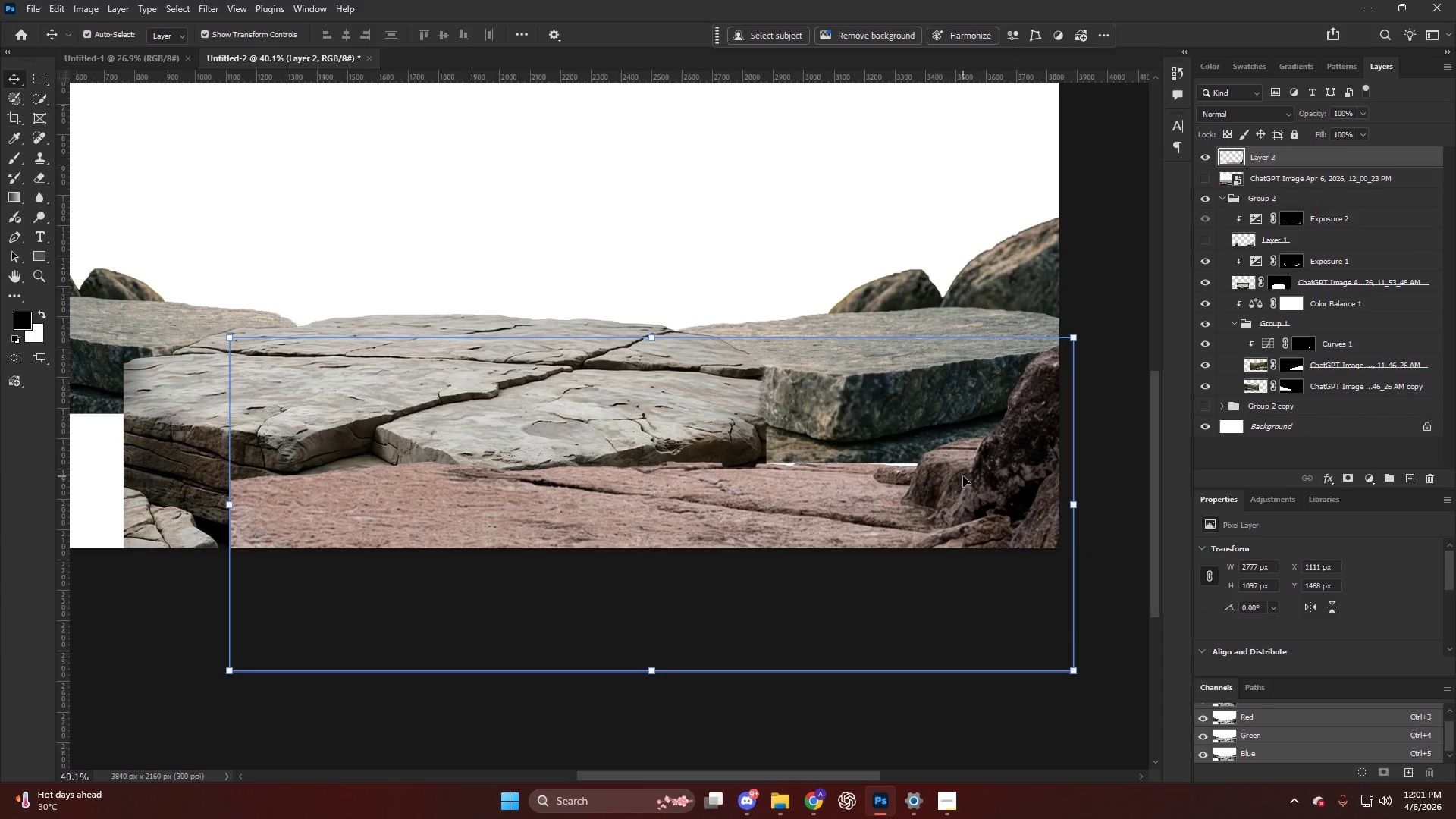 
scroll: coordinate [868, 438], scroll_direction: down, amount: 4.0
 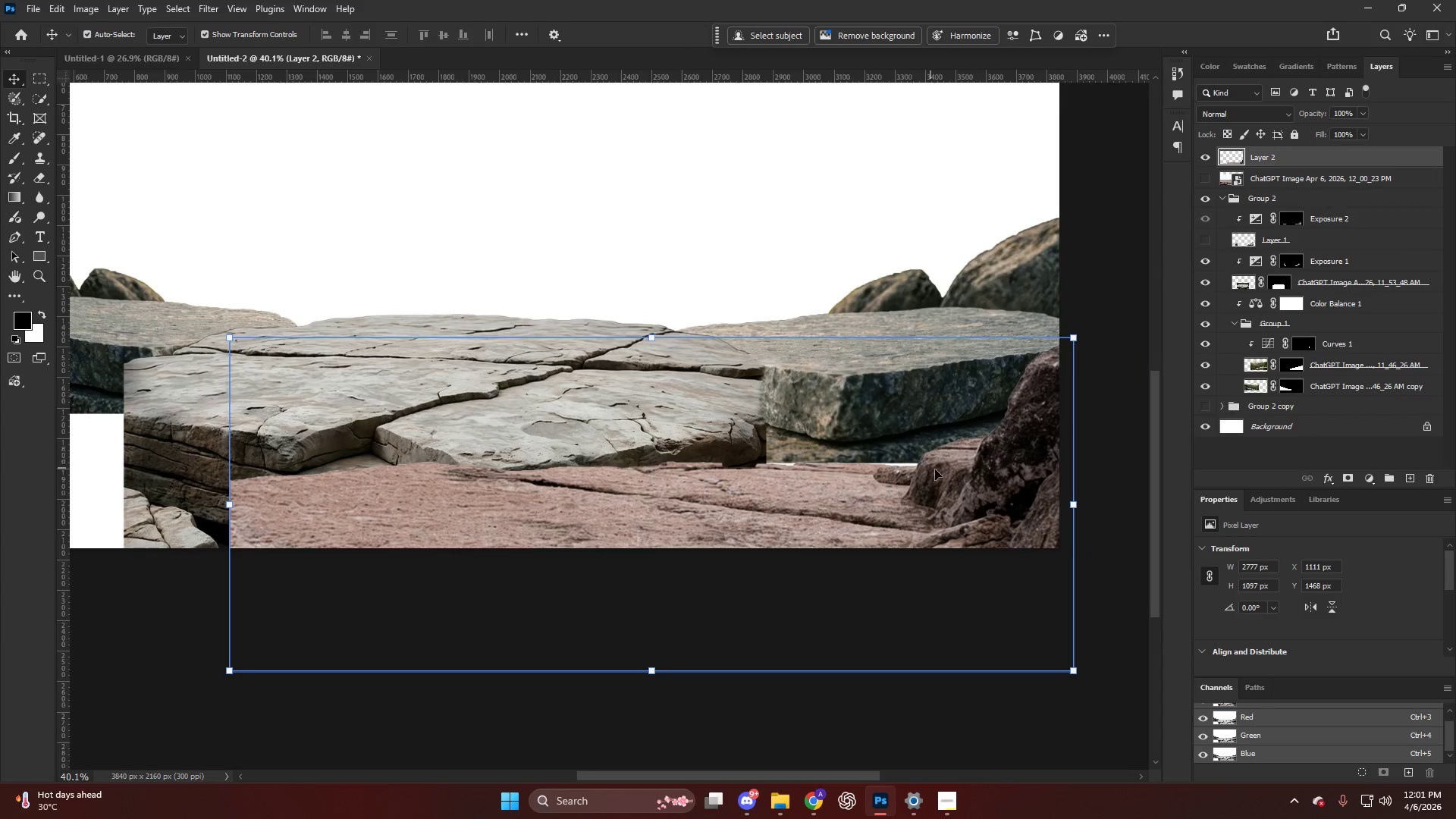 
left_click_drag(start_coordinate=[963, 476], to_coordinate=[959, 485])
 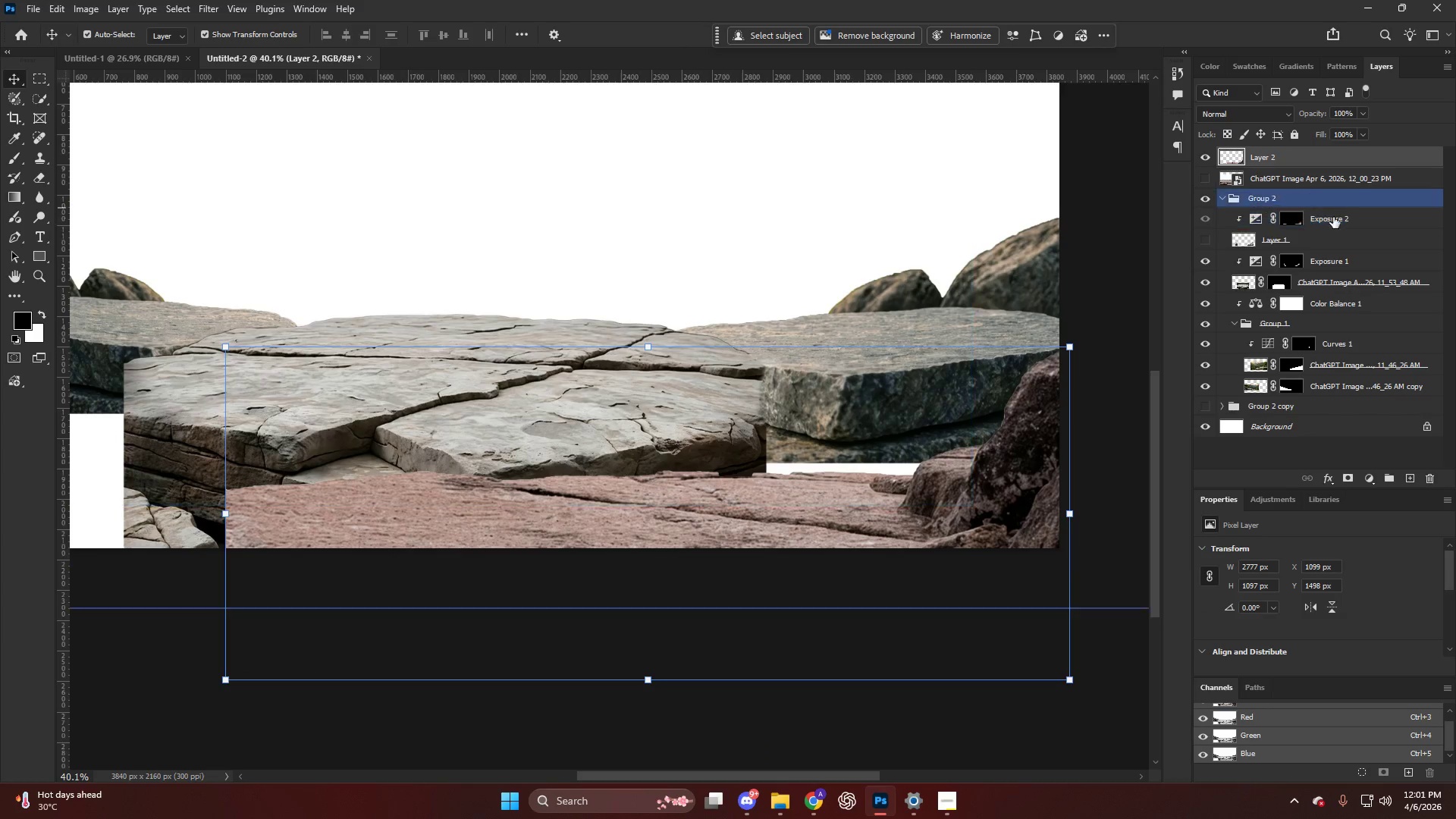 
left_click([1354, 222])
 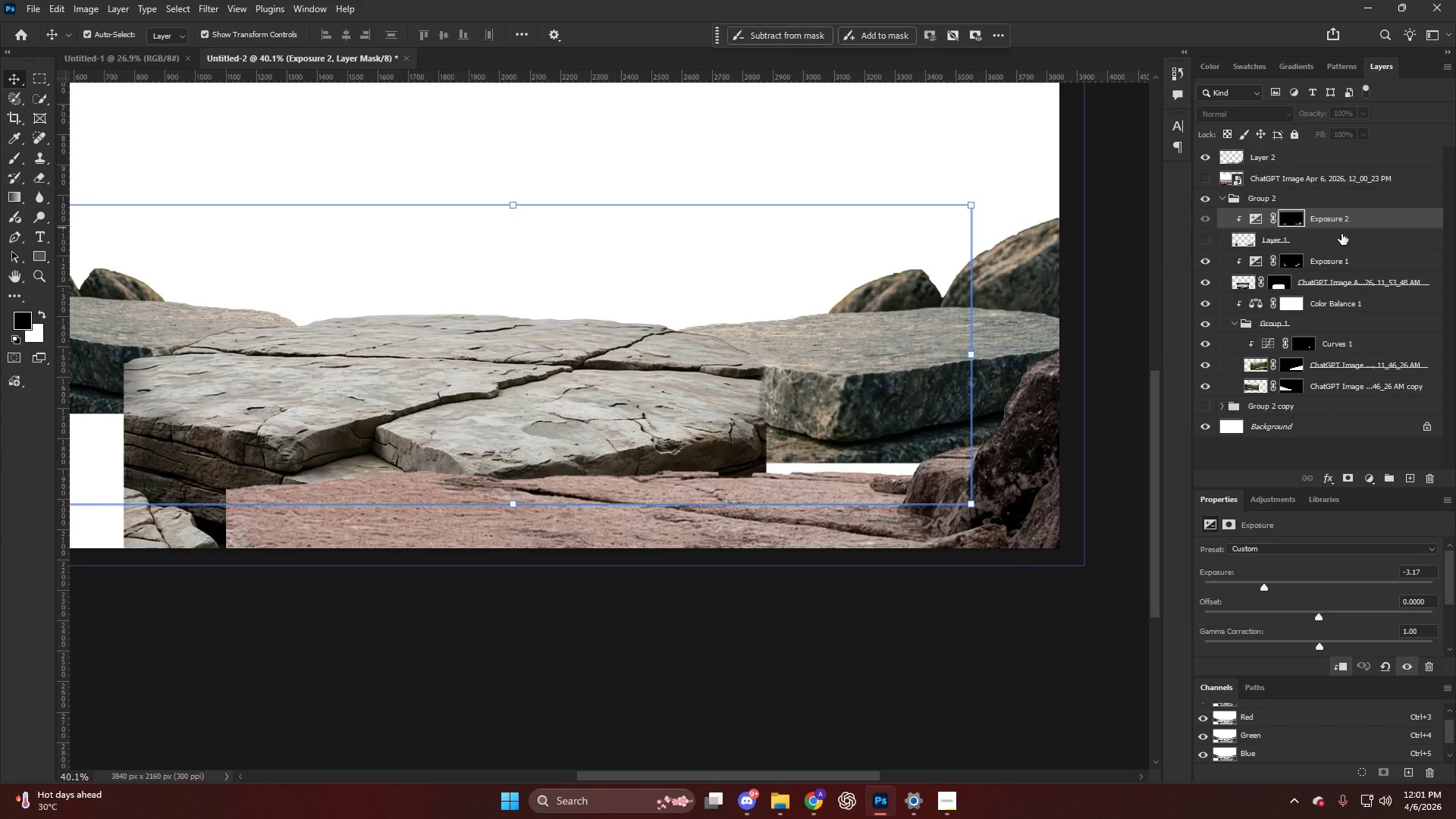 
hold_key(key=ShiftLeft, duration=0.48)
left_click([1336, 237])
 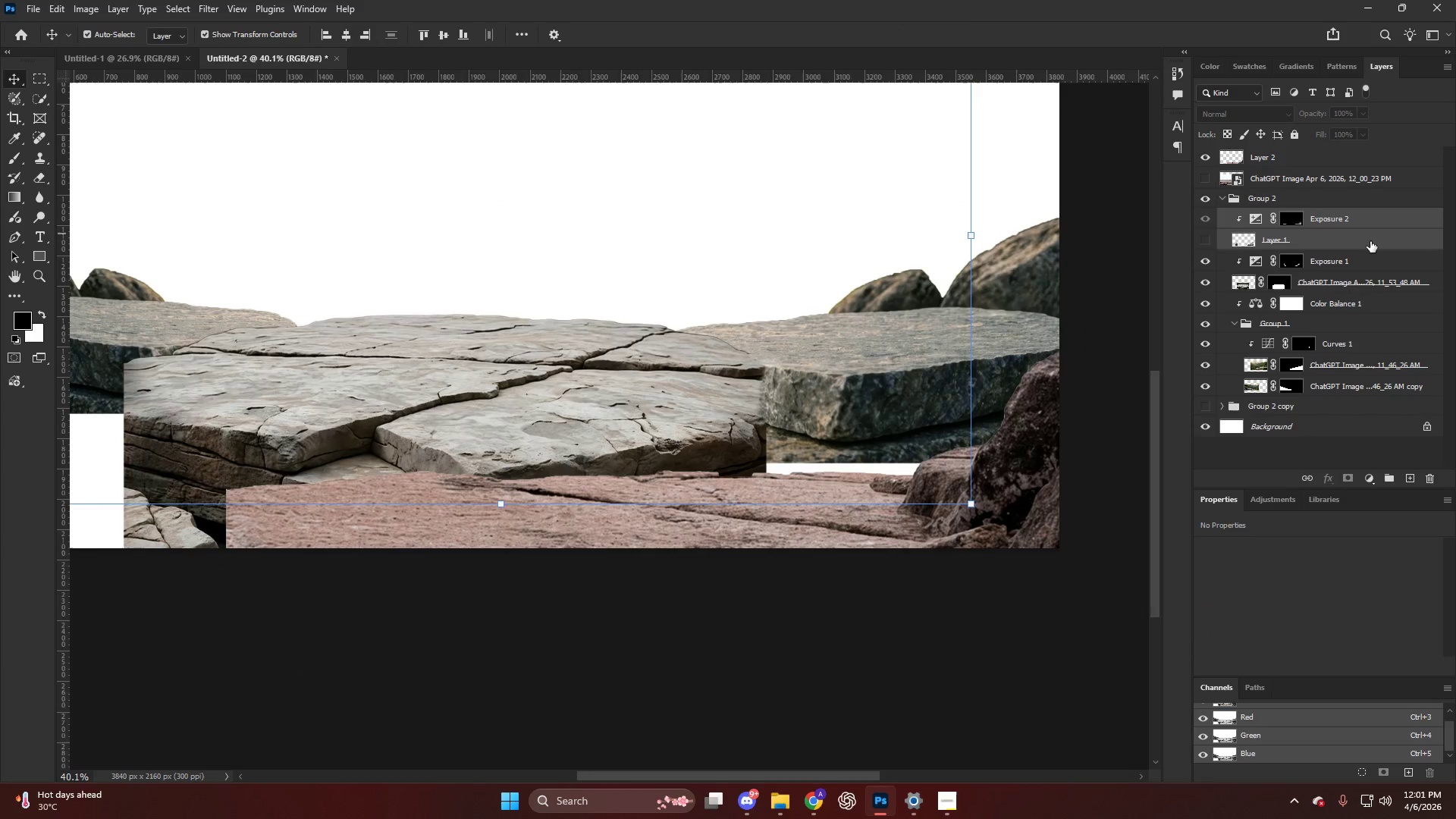 
hold_key(key=ControlLeft, duration=1.41)
 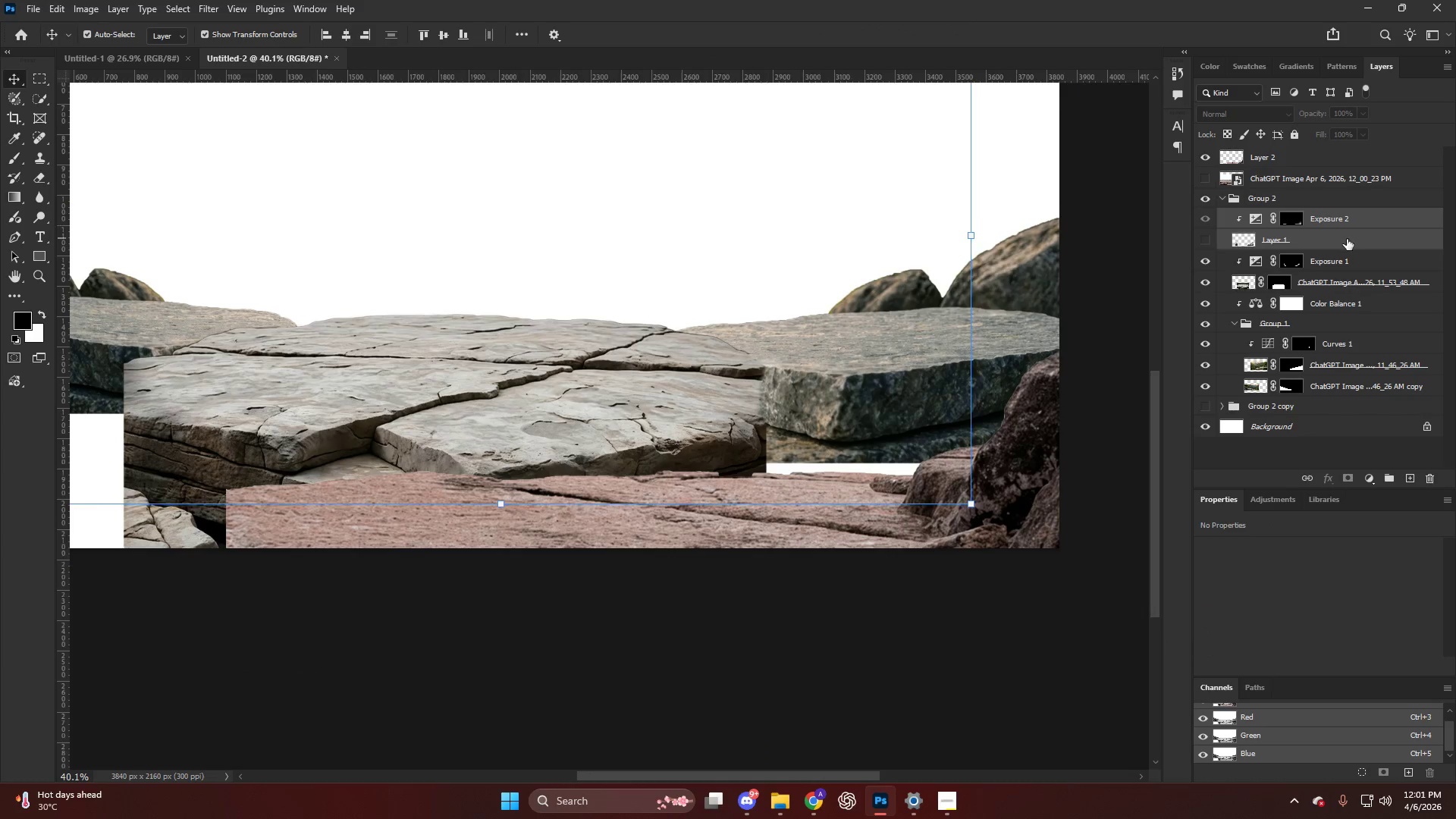 
left_click([1345, 239])
 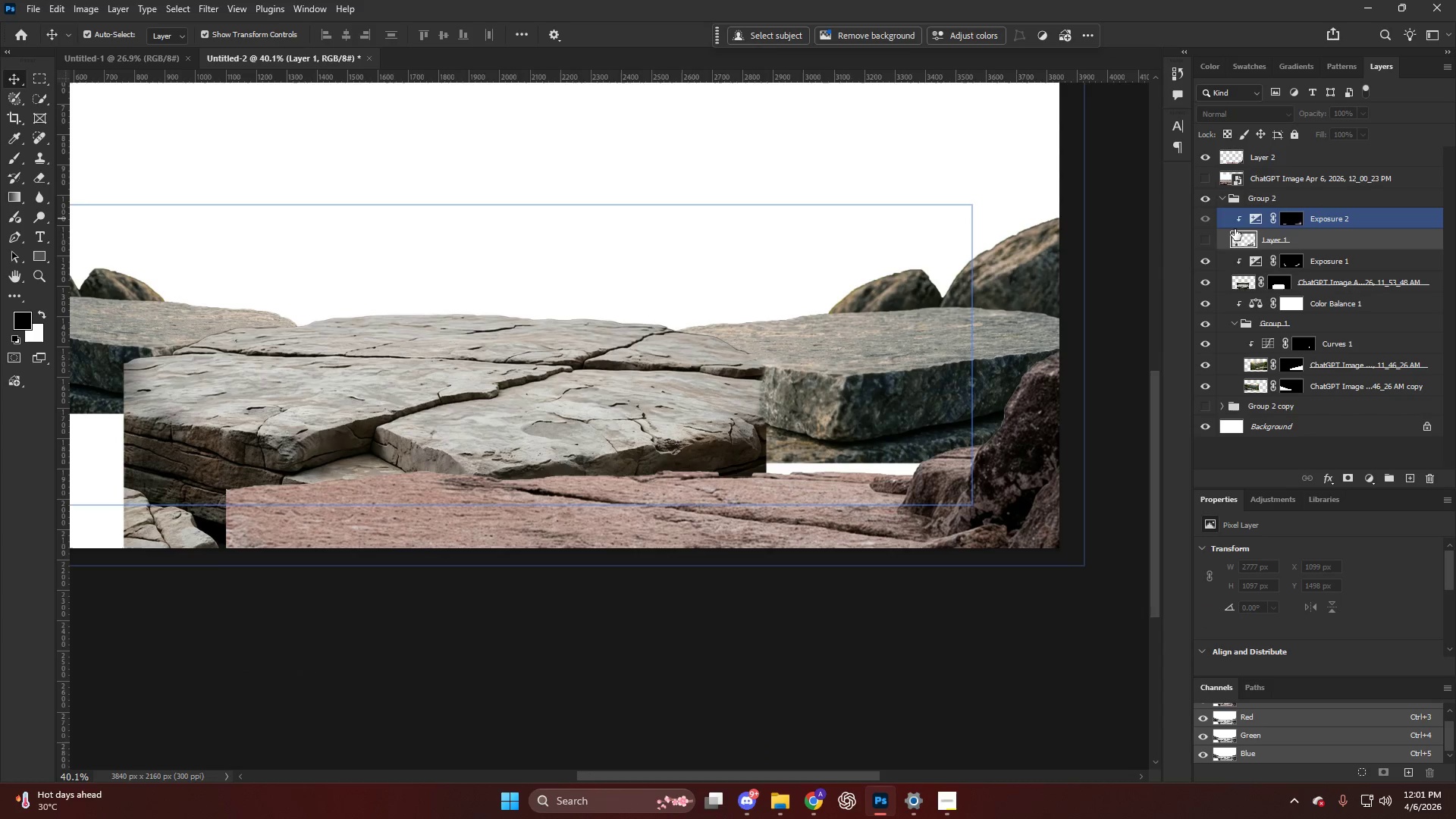 
left_click([1253, 222])
 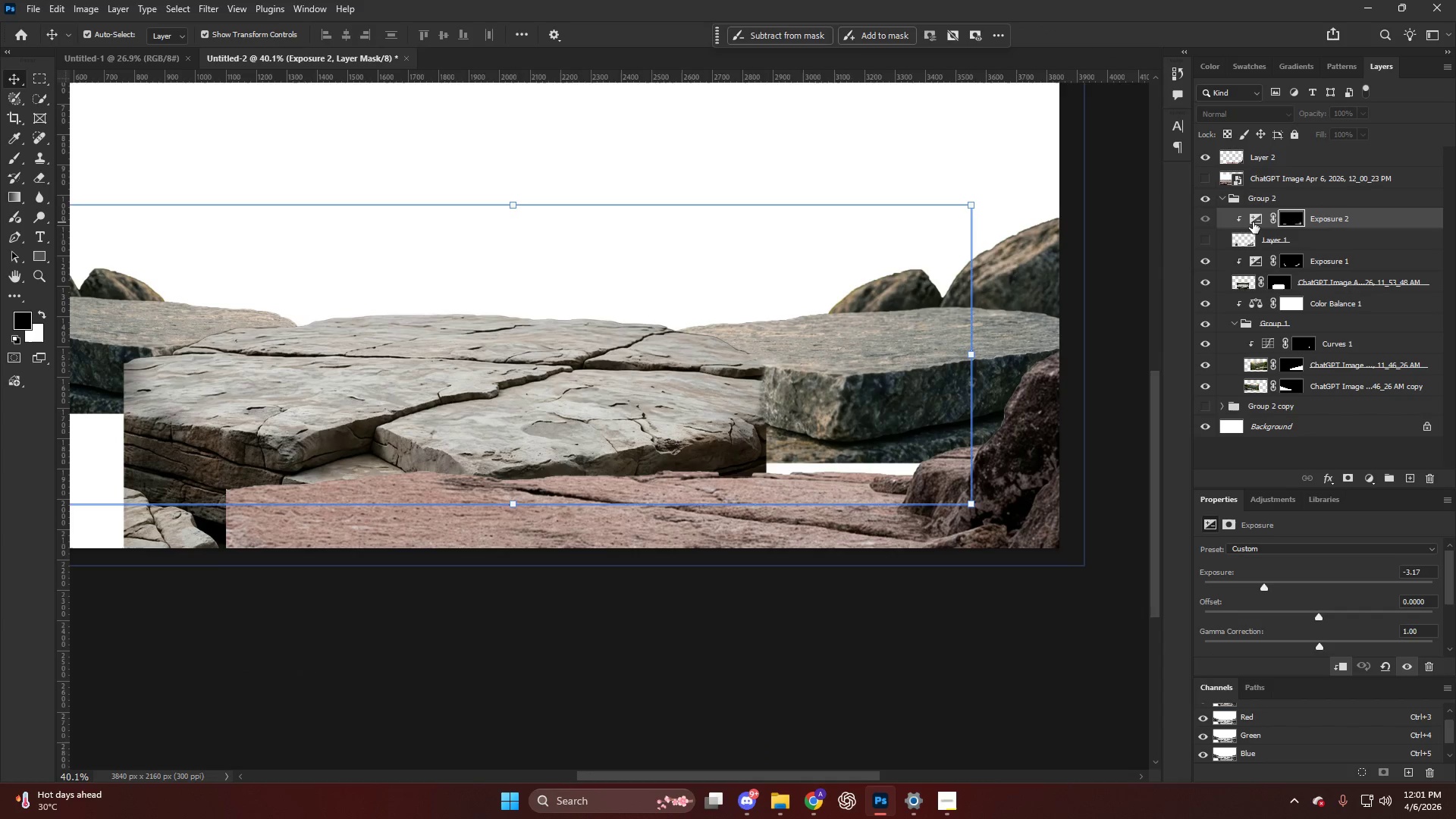 
left_click([1253, 222])
 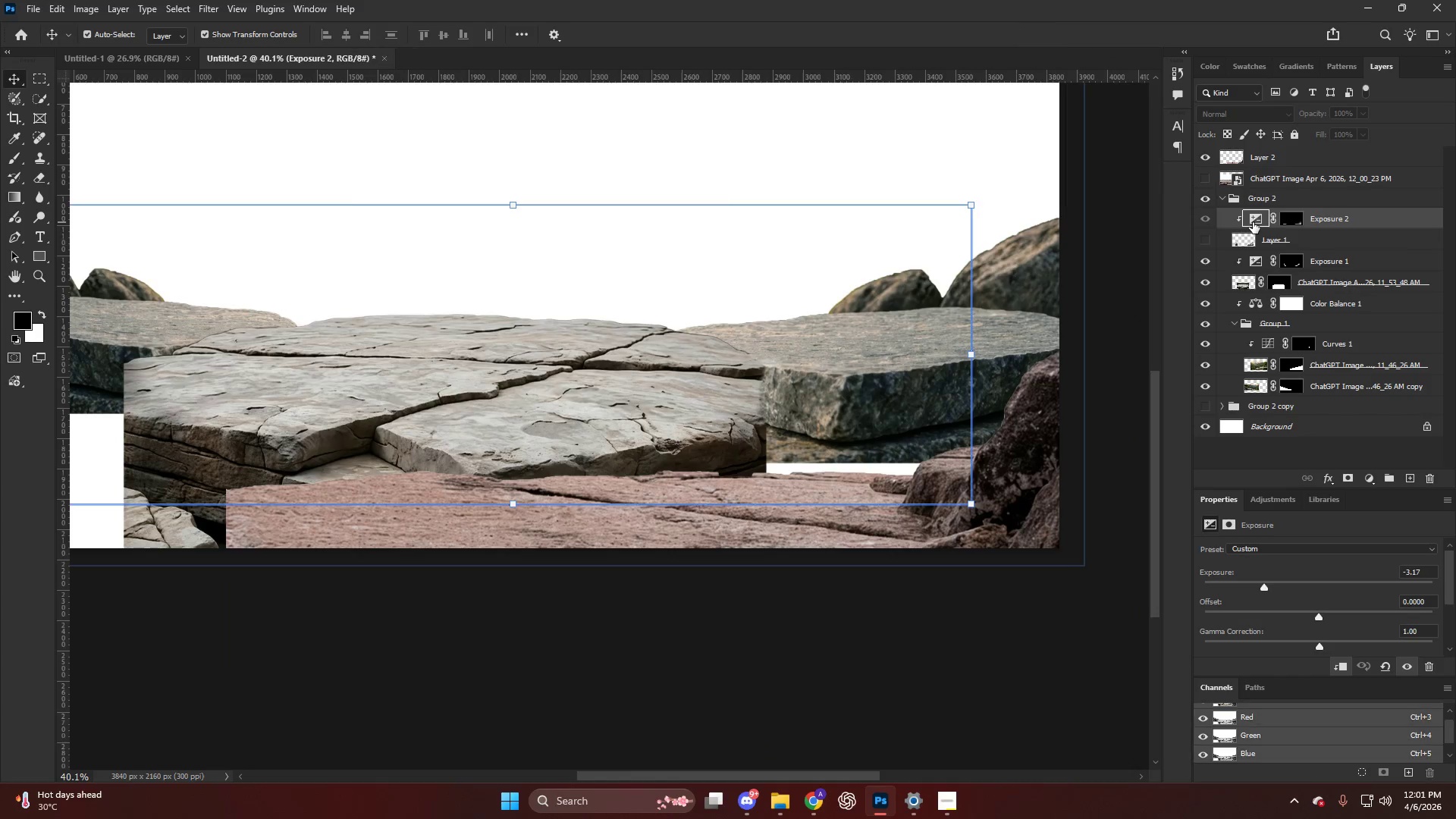 
key(Backspace)
 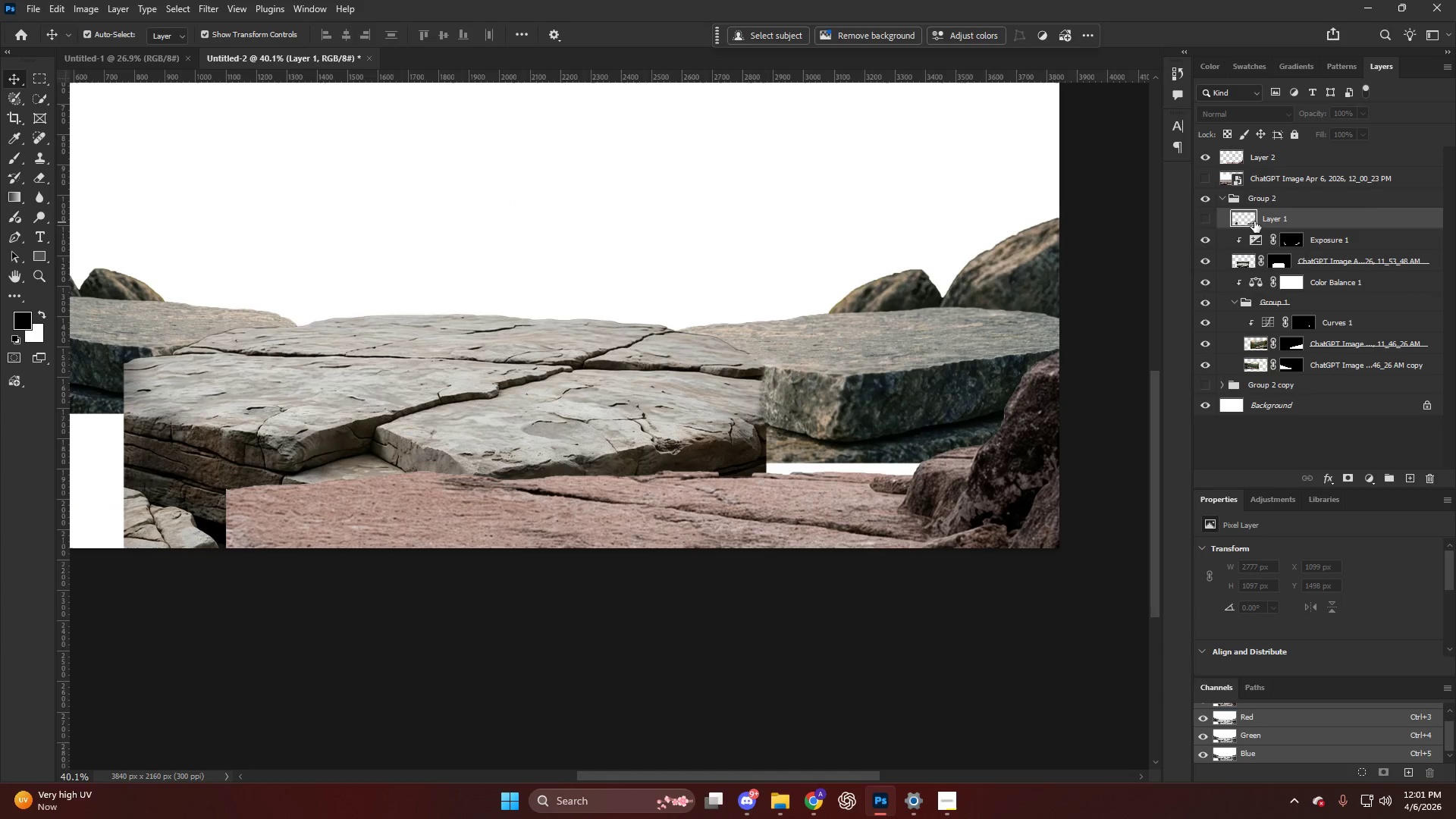 
left_click([1254, 221])
 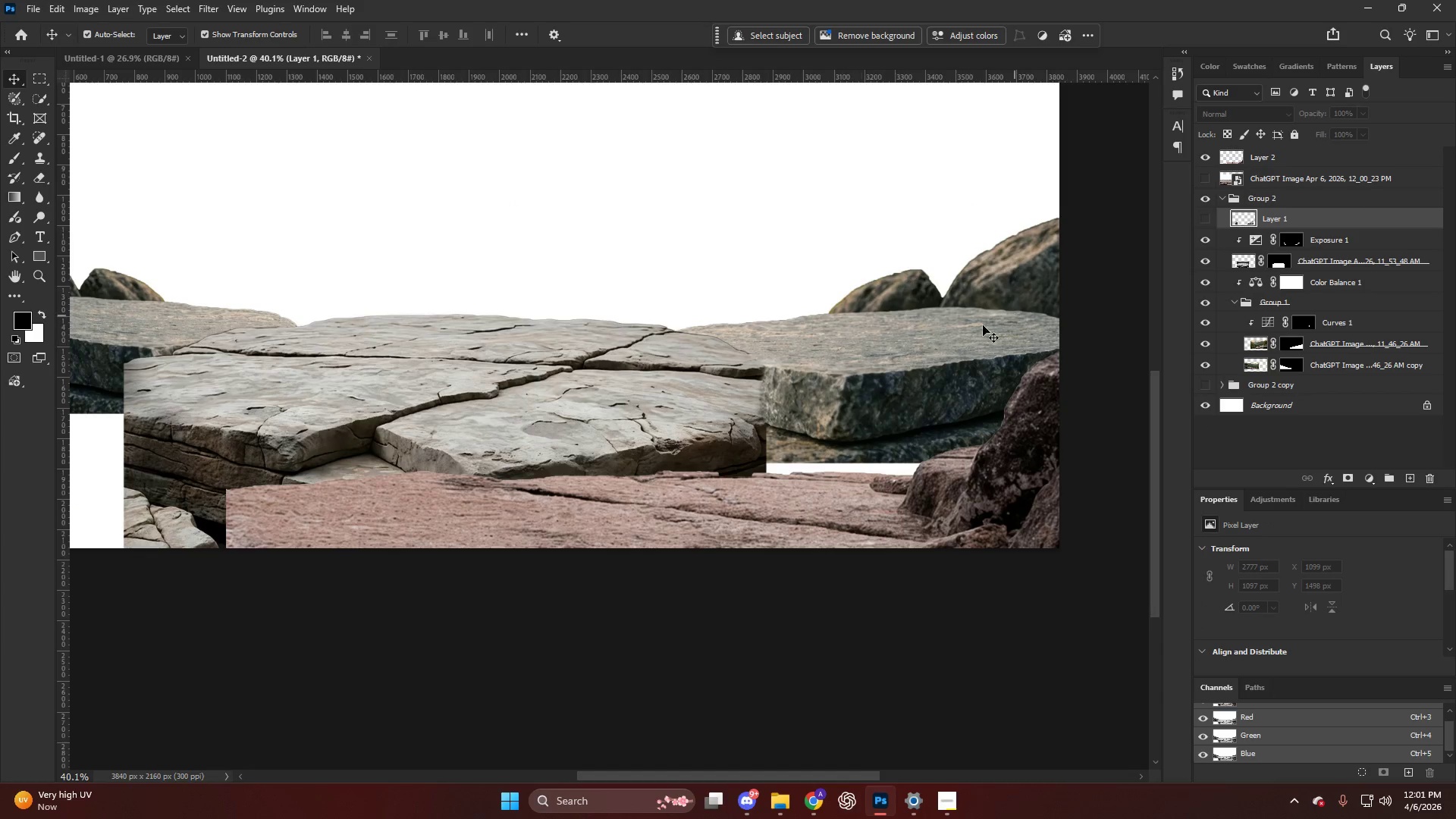 
key(Control+T)
 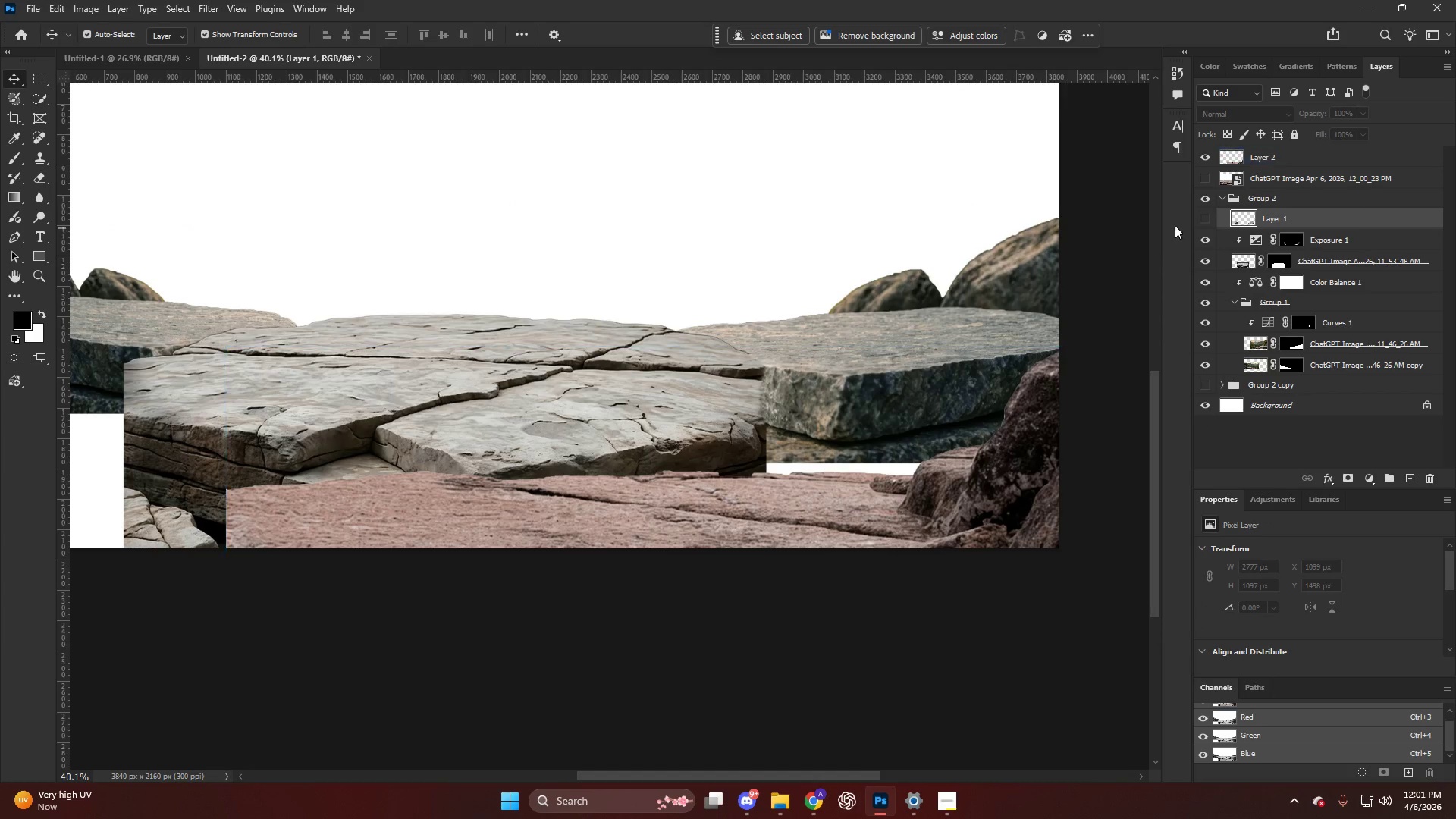 
left_click([1259, 220])
 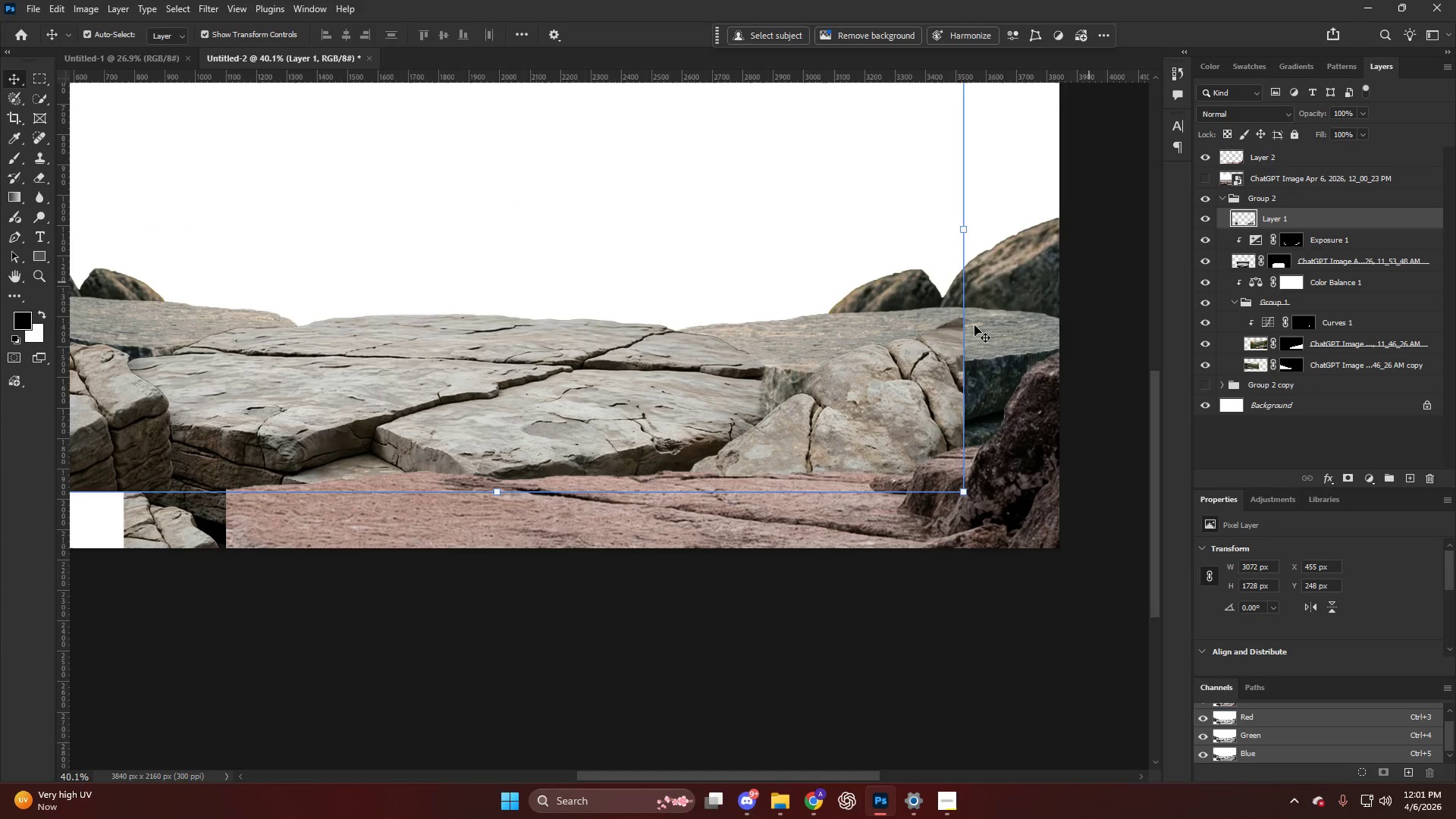 
left_click_drag(start_coordinate=[875, 402], to_coordinate=[965, 260])
 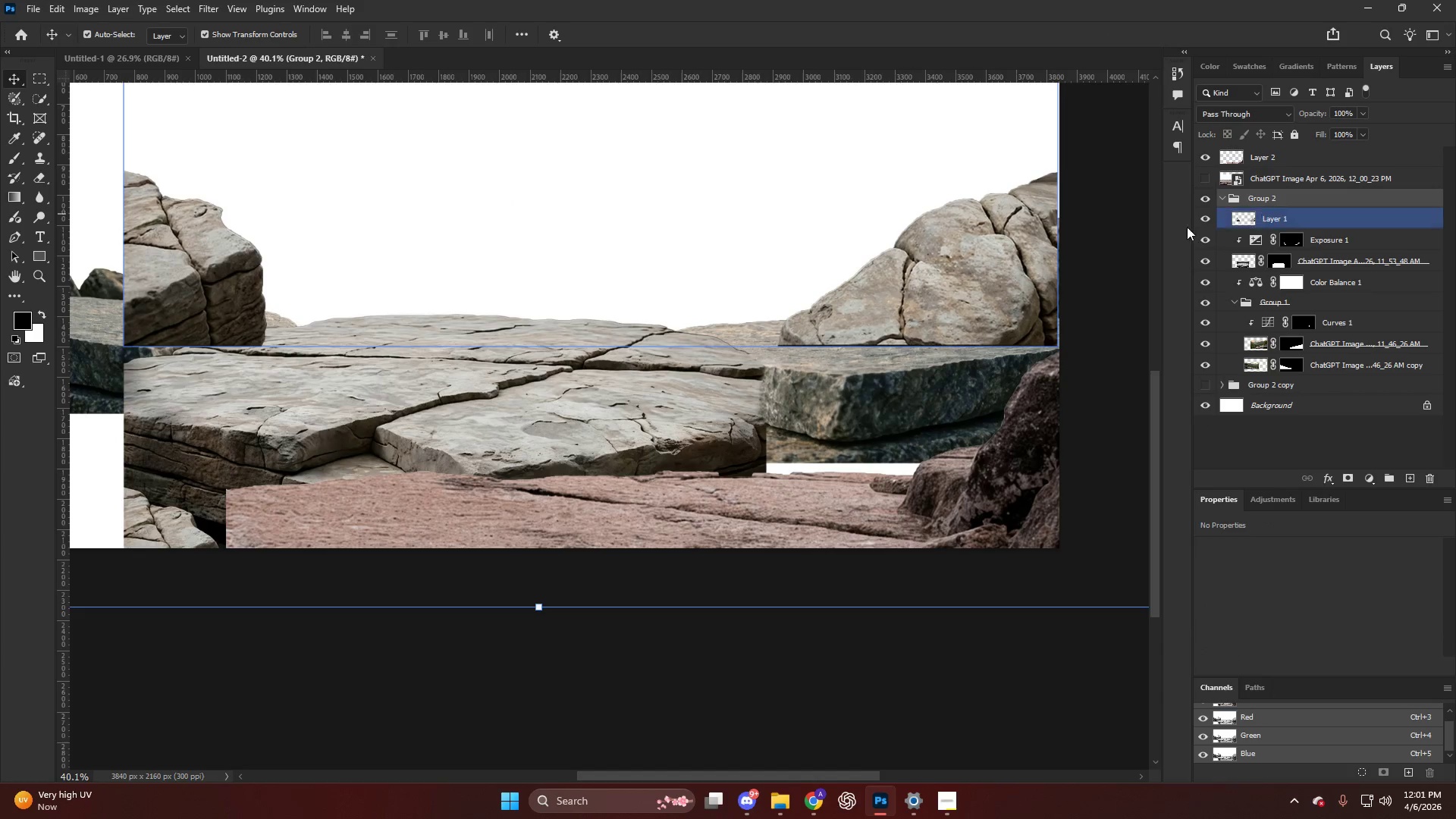 
key(Alt+AltLeft)
 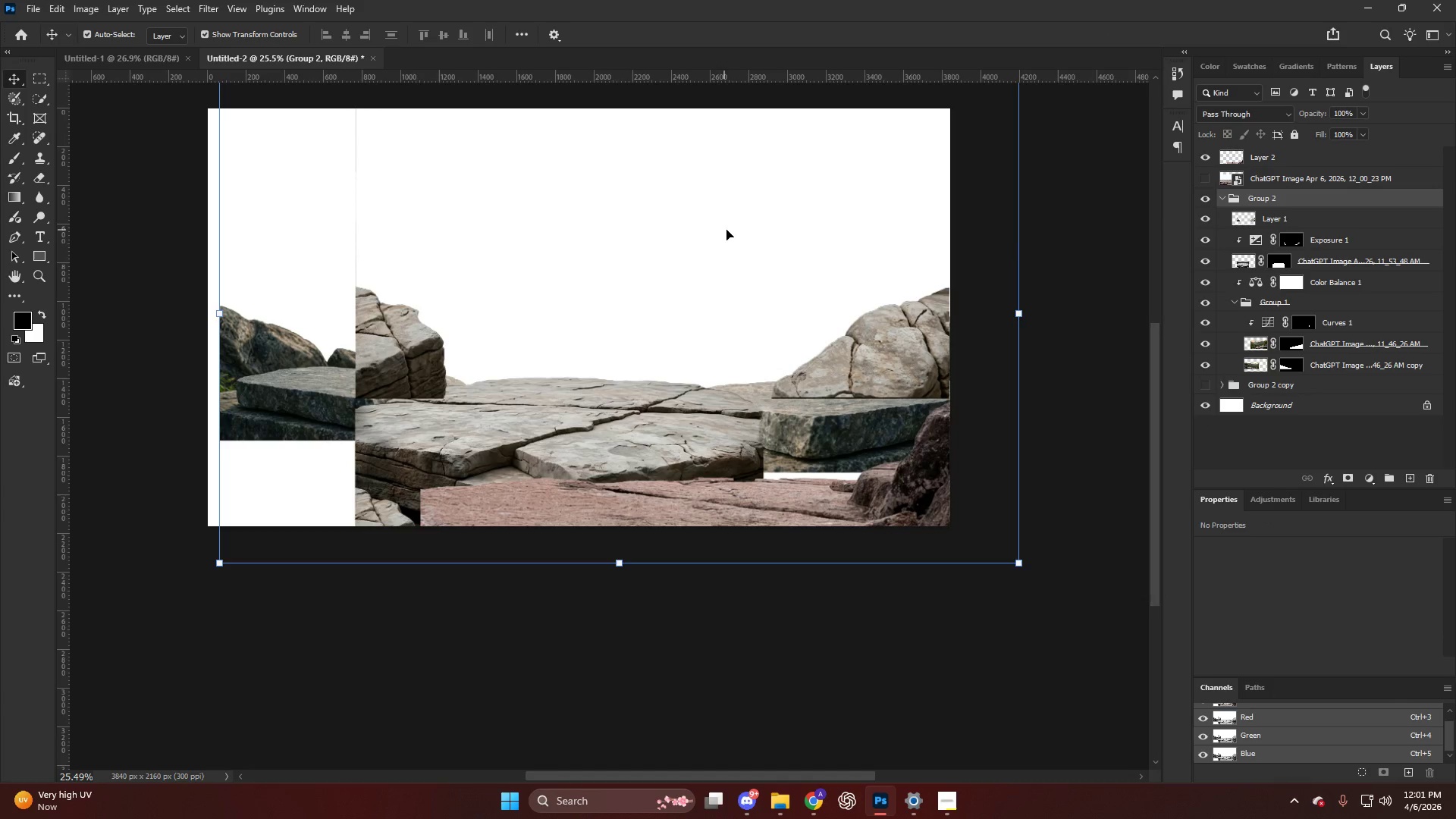 
scroll: coordinate [723, 228], scroll_direction: up, amount: 5.0
 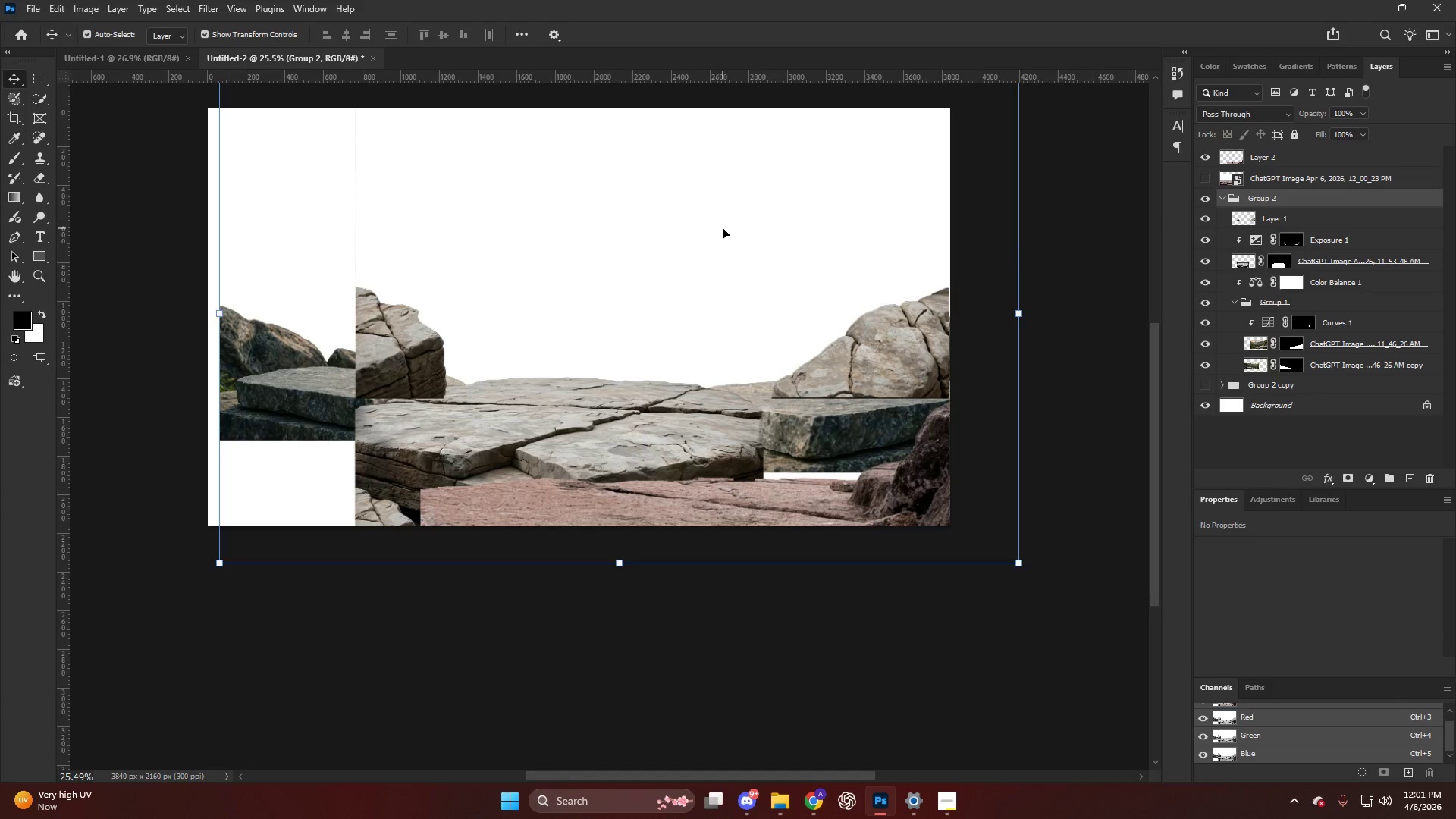 
left_click([1304, 215])
 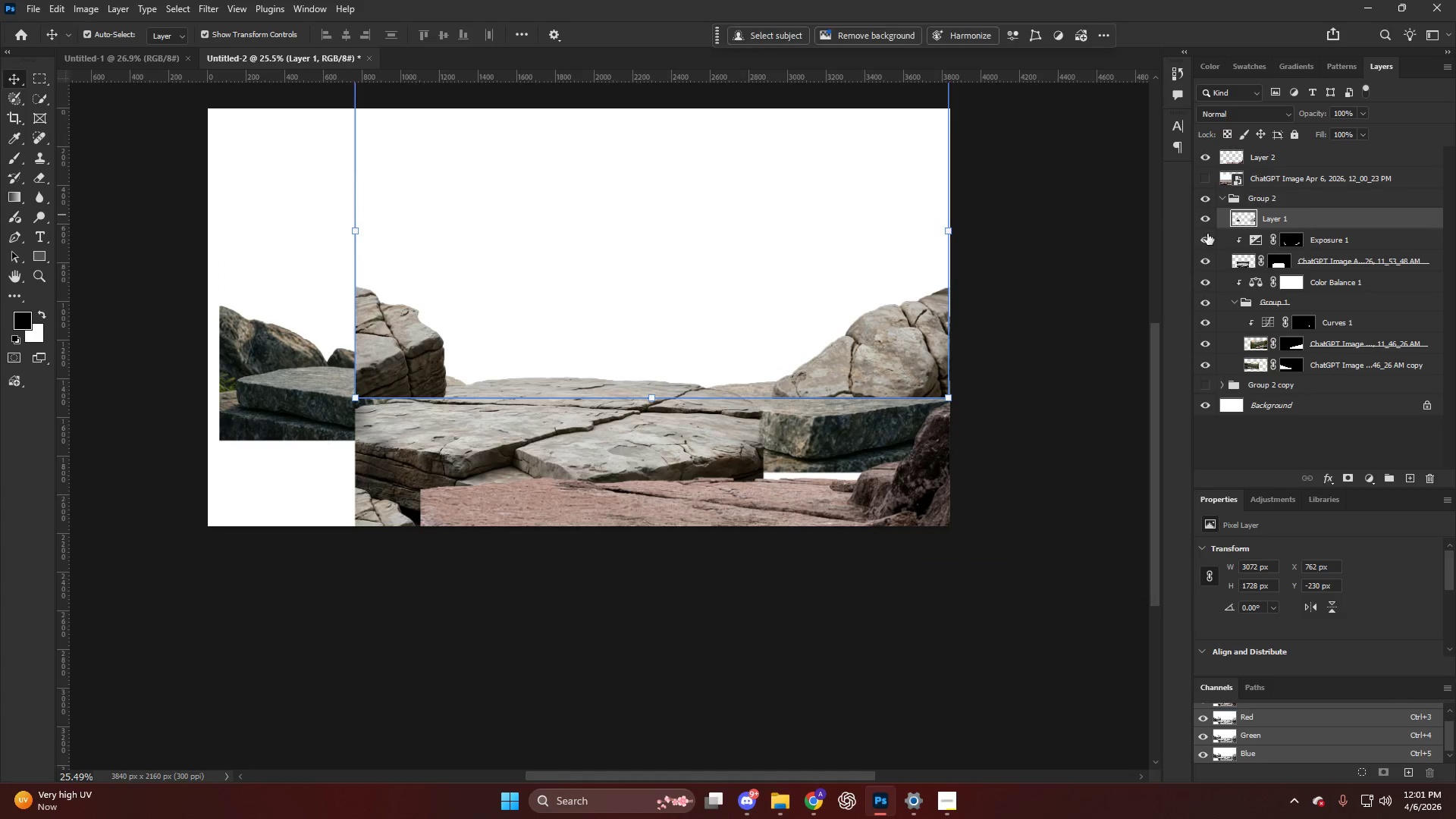 
key(Alt+AltLeft)
 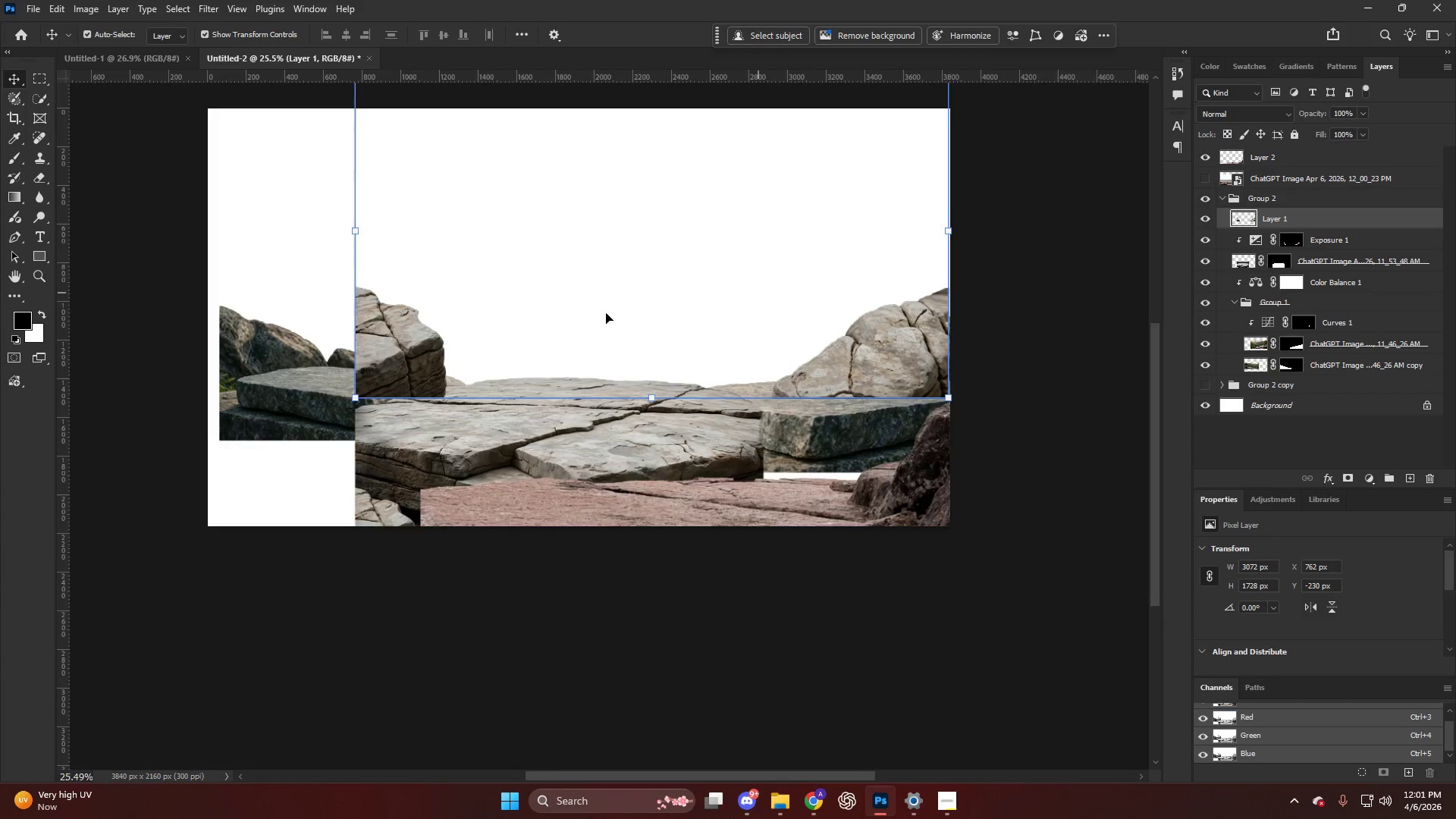 
scroll: coordinate [588, 316], scroll_direction: up, amount: 5.0
 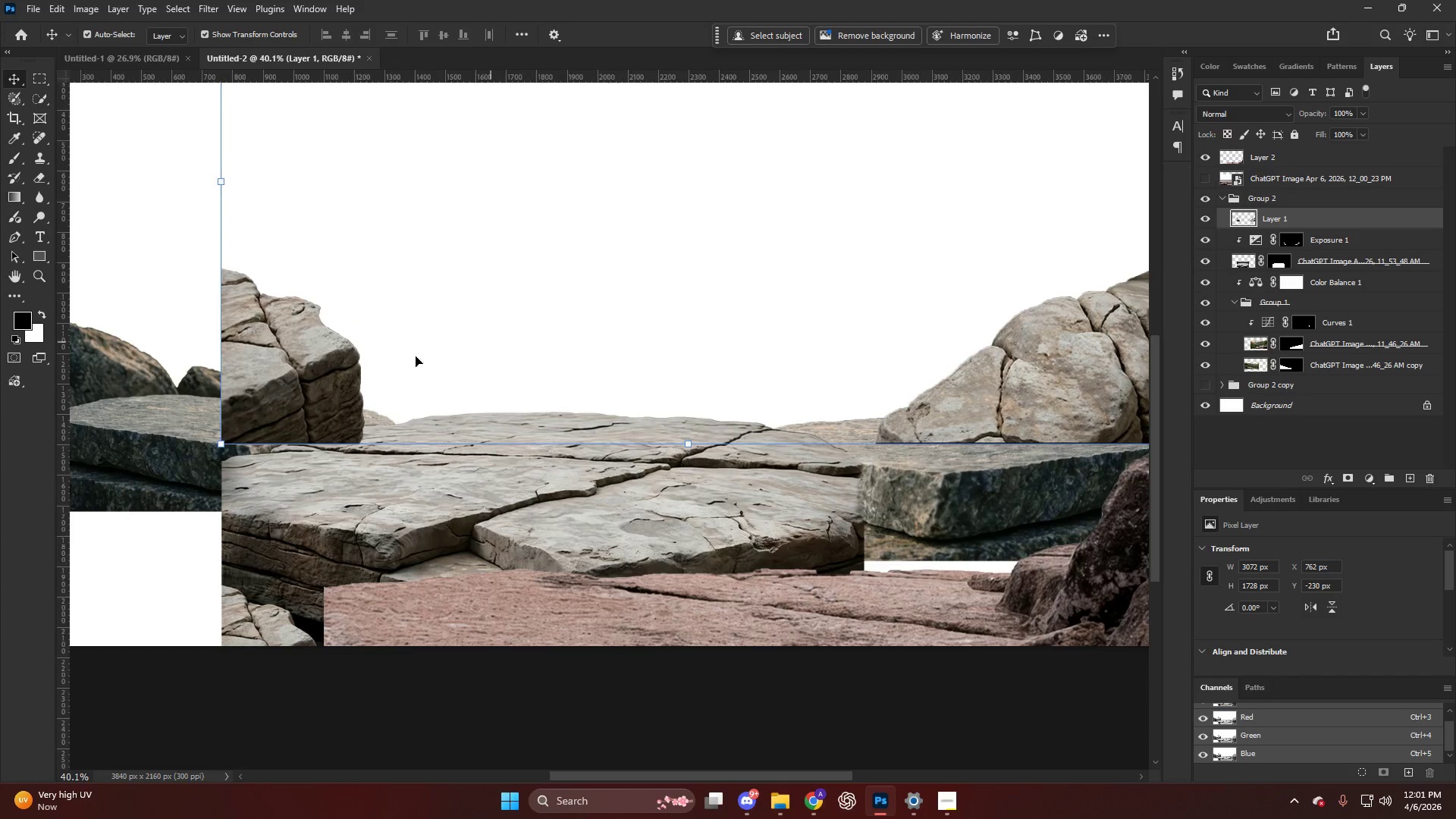 
hold_key(key=AltLeft, duration=0.42)
left_click_drag(start_coordinate=[255, 387], to_coordinate=[225, 388])
 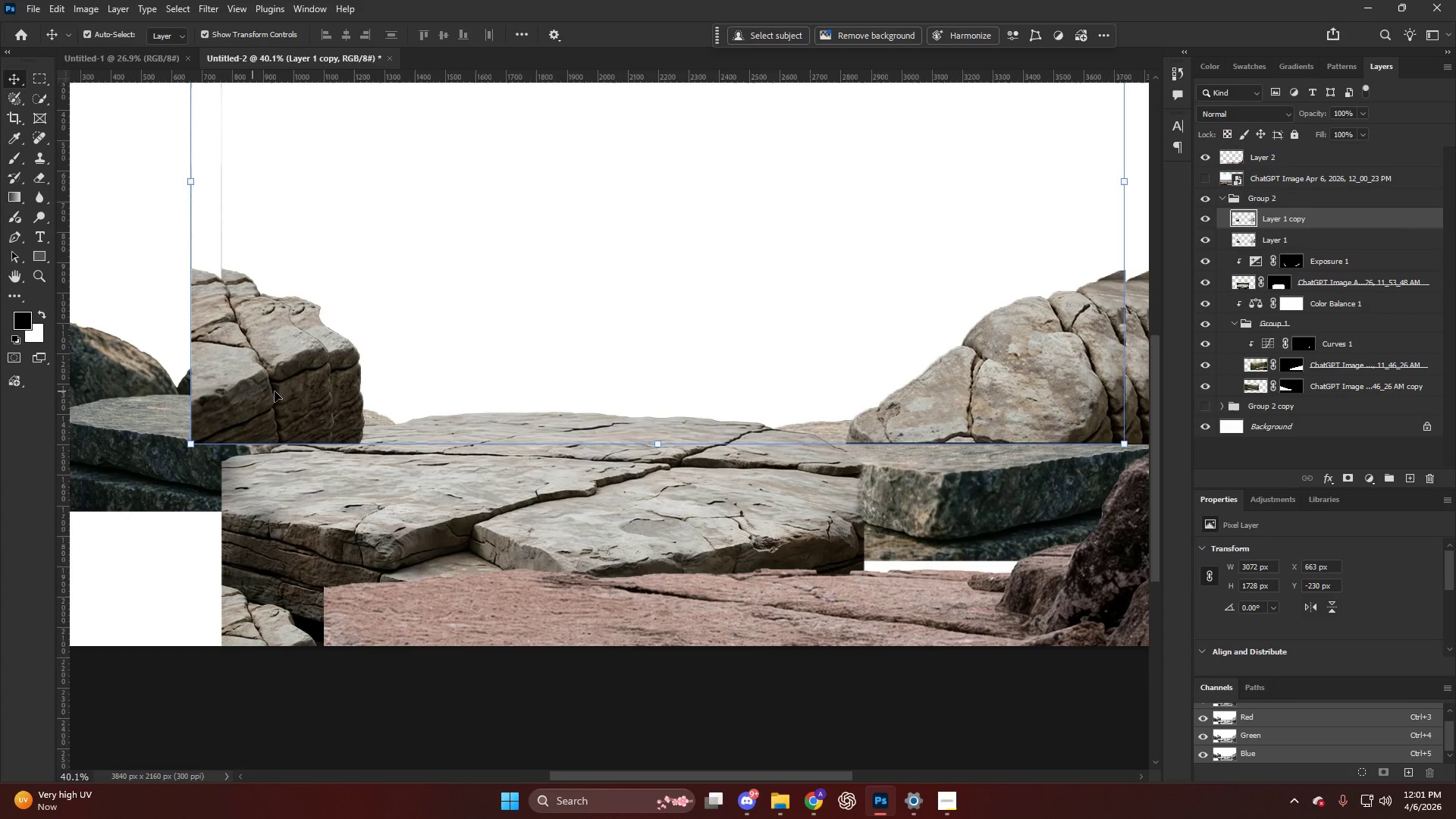 
type(eve)
 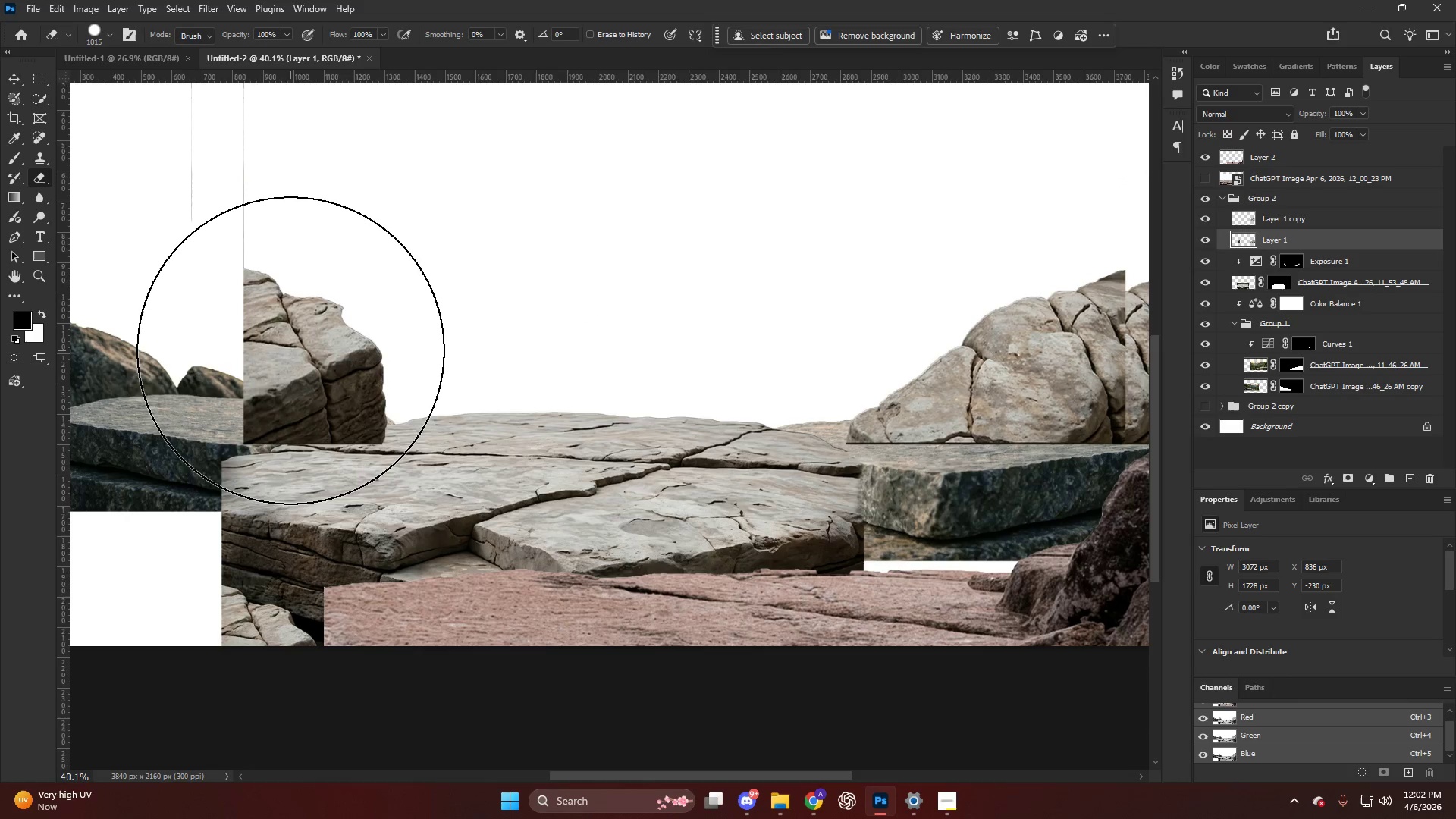 
hold_key(key=AltLeft, duration=0.36)
 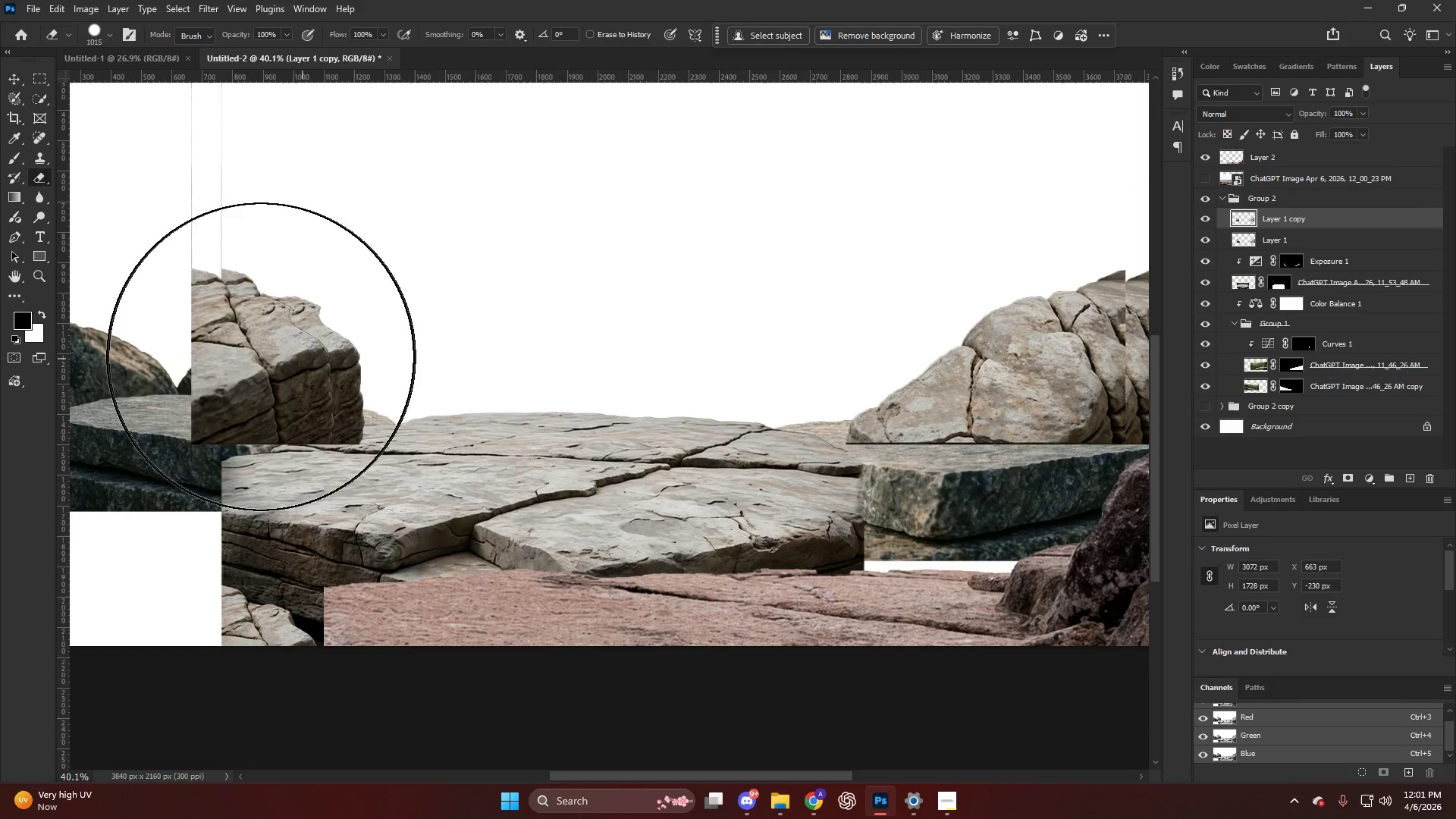 
left_click_drag(start_coordinate=[262, 356], to_coordinate=[295, 372])
 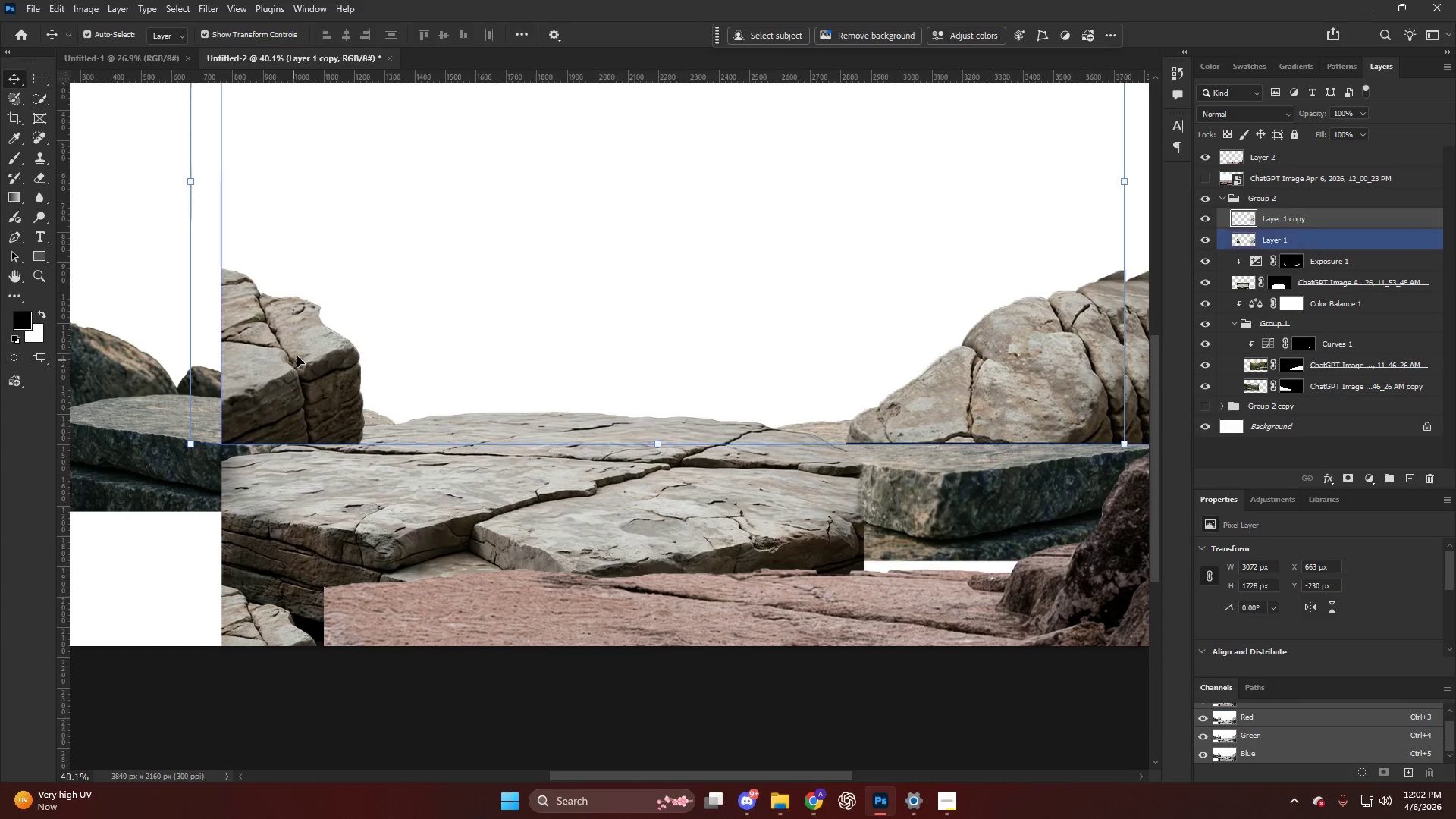 
left_click_drag(start_coordinate=[300, 350], to_coordinate=[322, 351])
 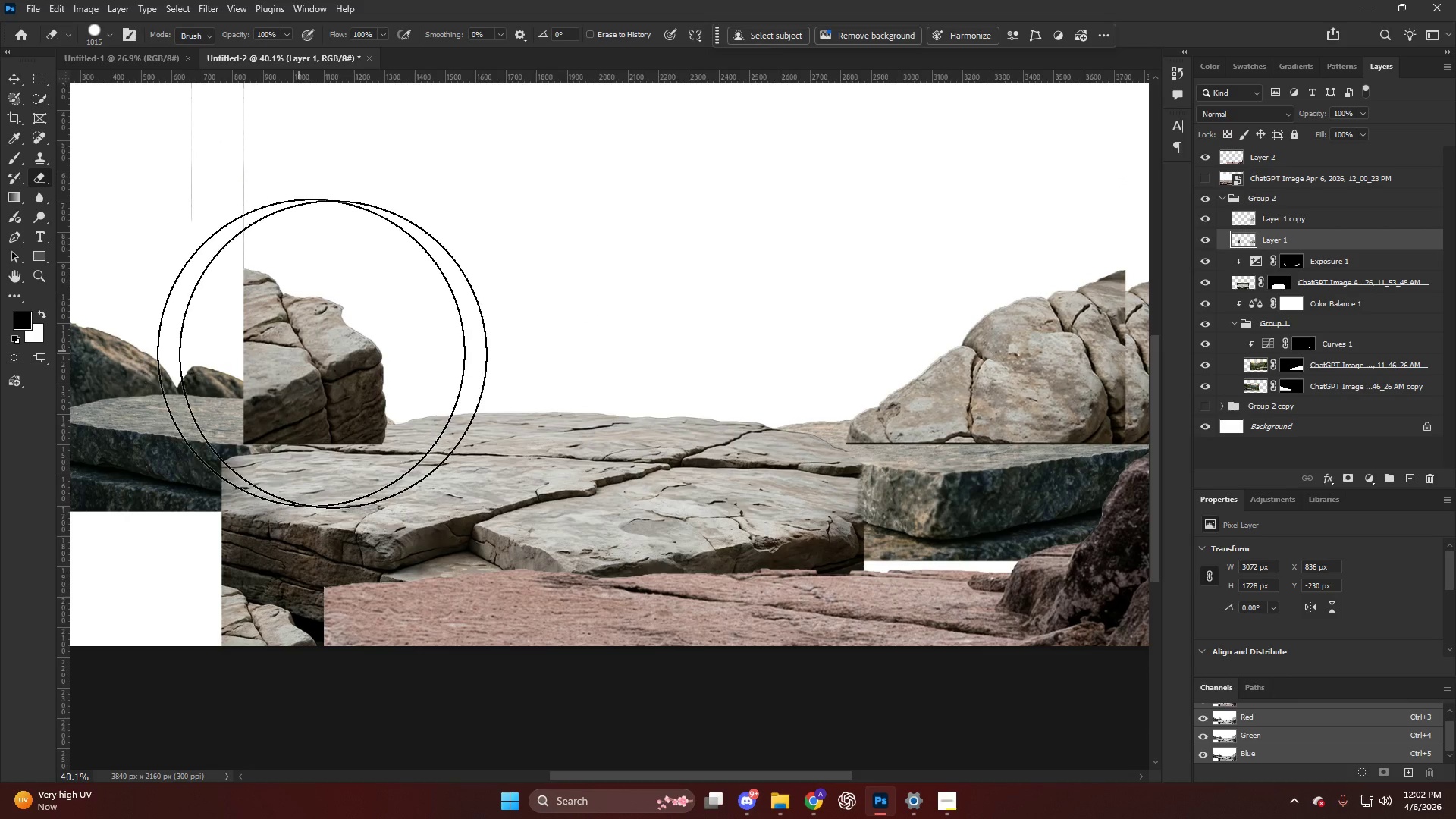 
left_click_drag(start_coordinate=[1009, 368], to_coordinate=[1014, 426])
 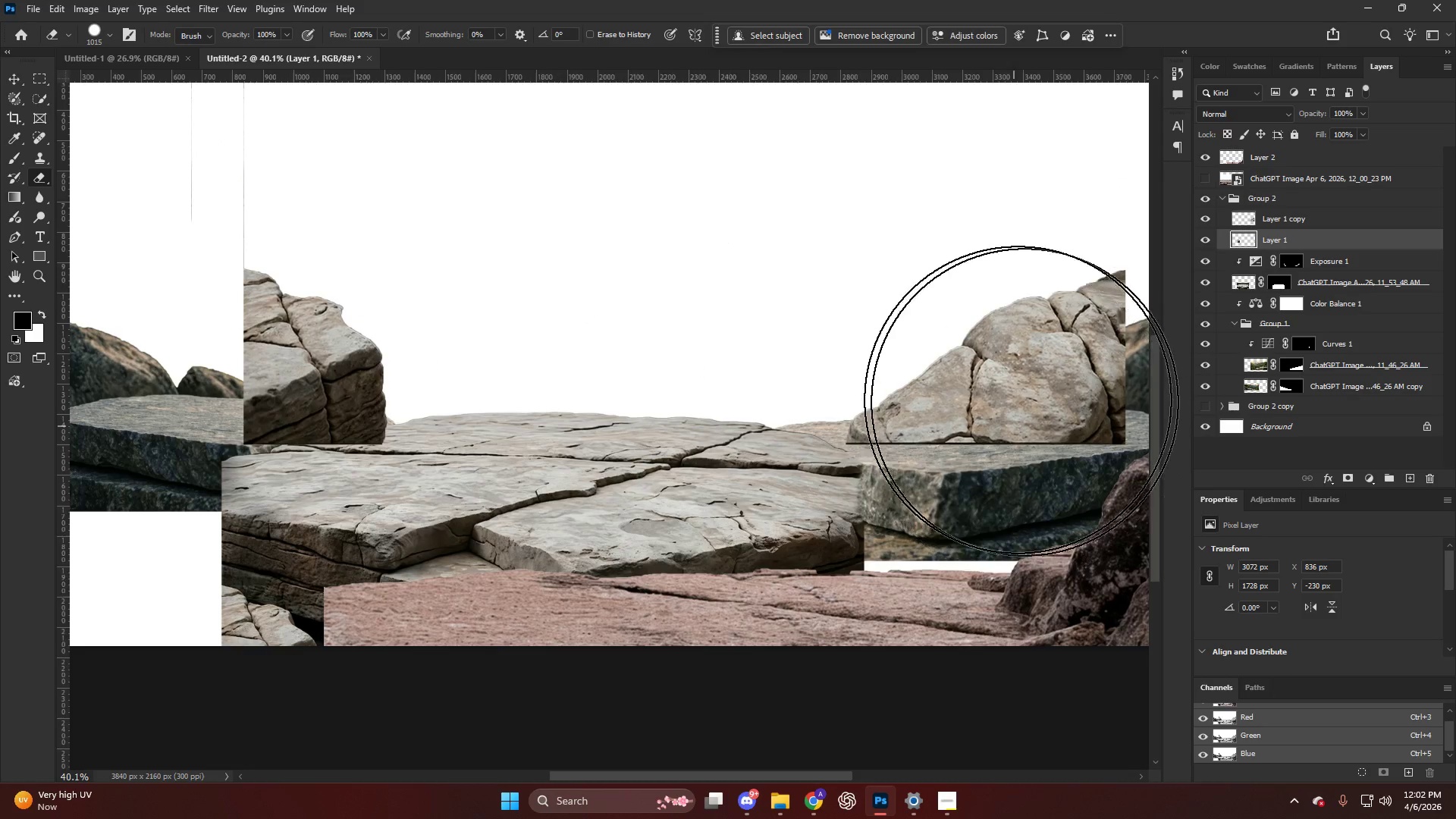 
hold_key(key=AltLeft, duration=0.33)
 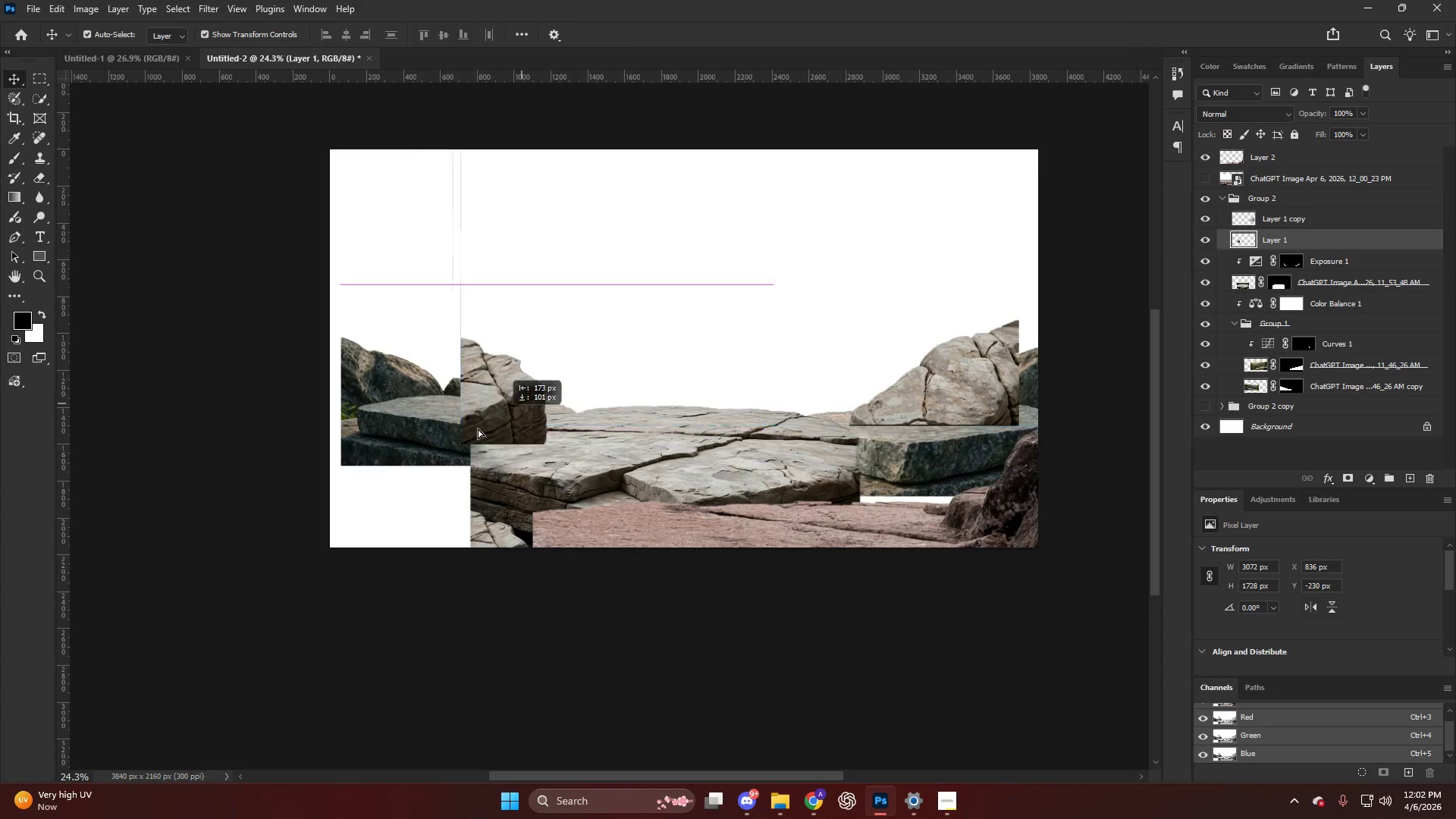 
key(V)
 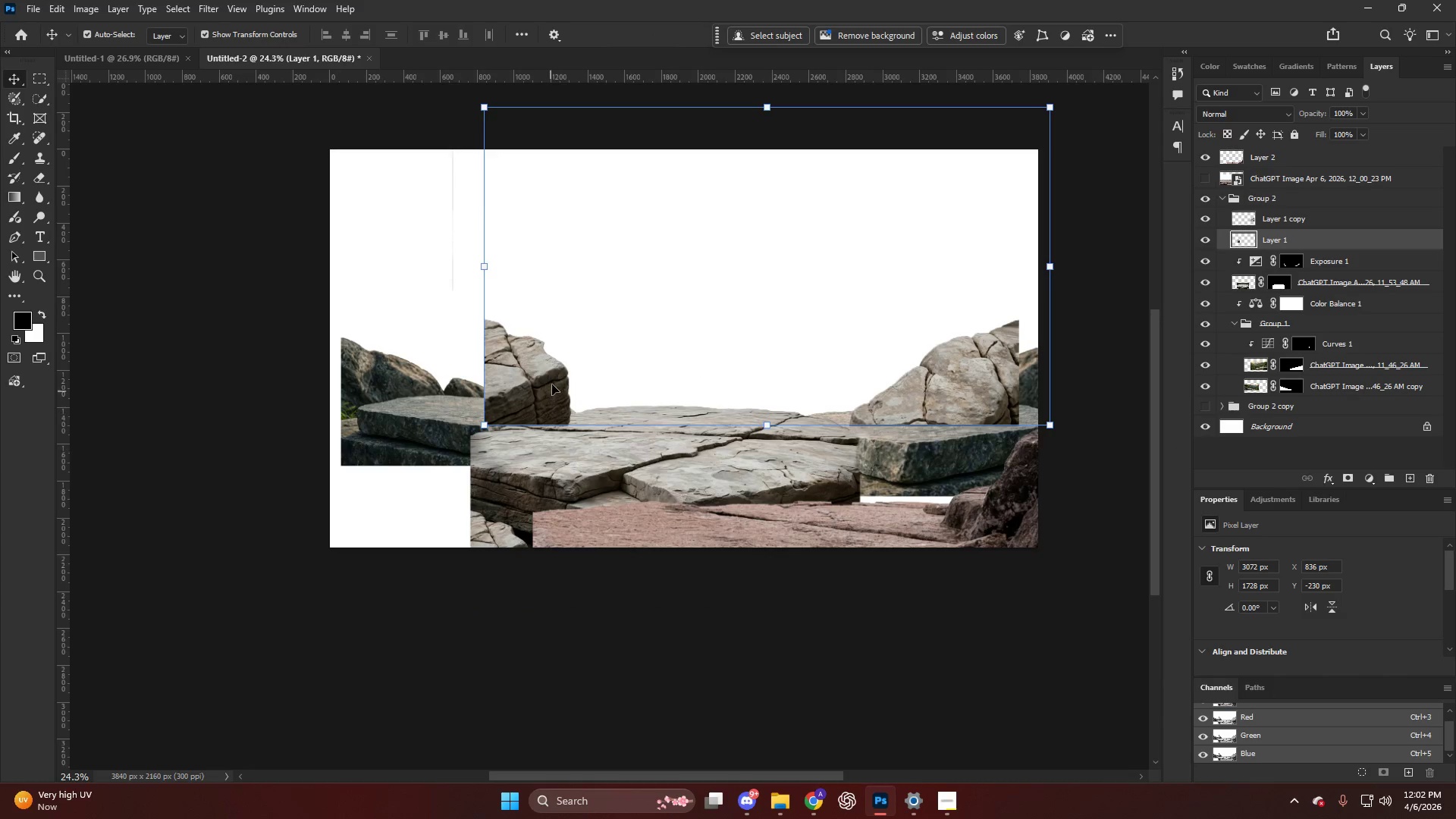 
scroll: coordinate [839, 400], scroll_direction: down, amount: 5.0
 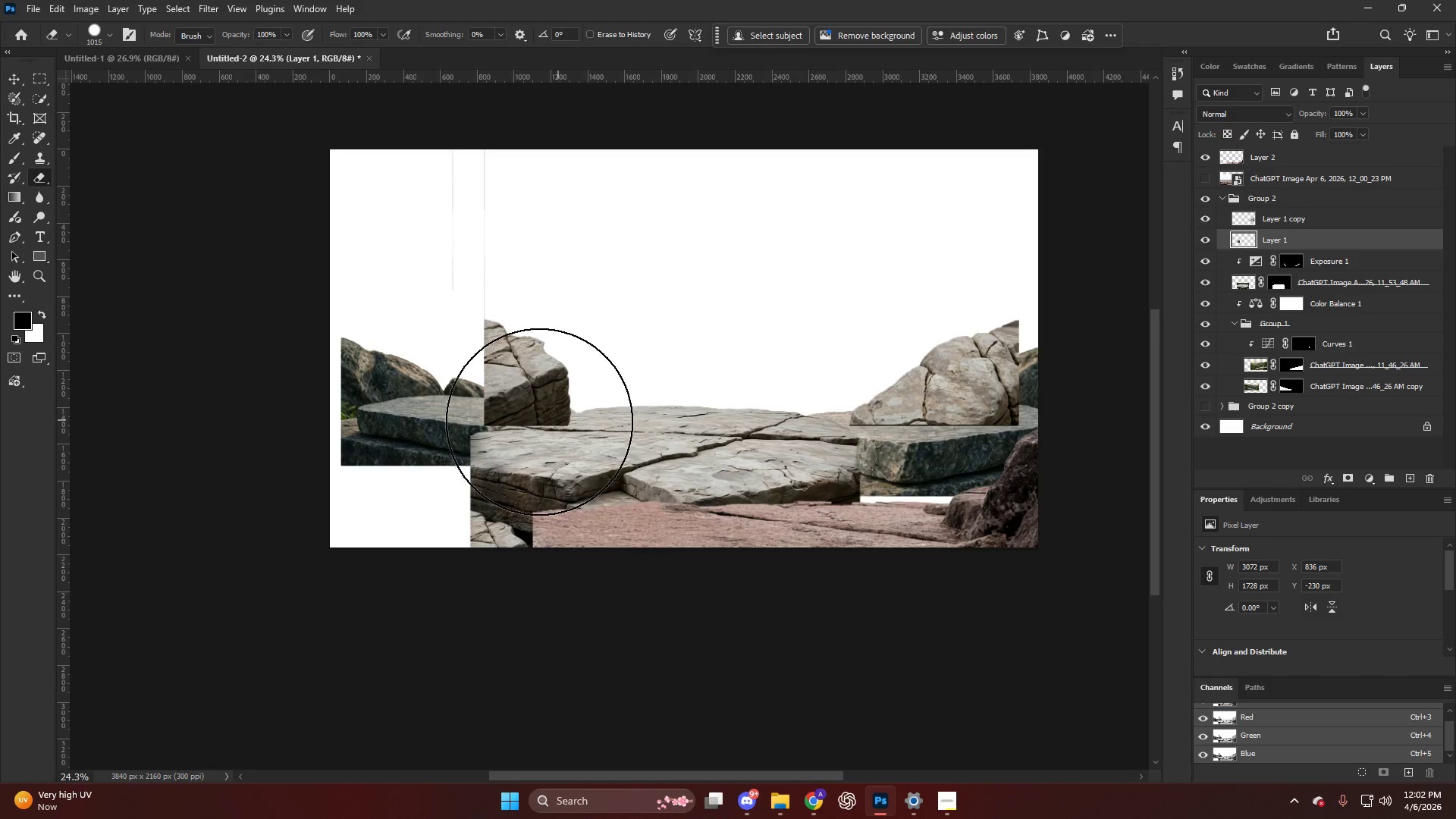 
left_click_drag(start_coordinate=[551, 384], to_coordinate=[382, 456])
 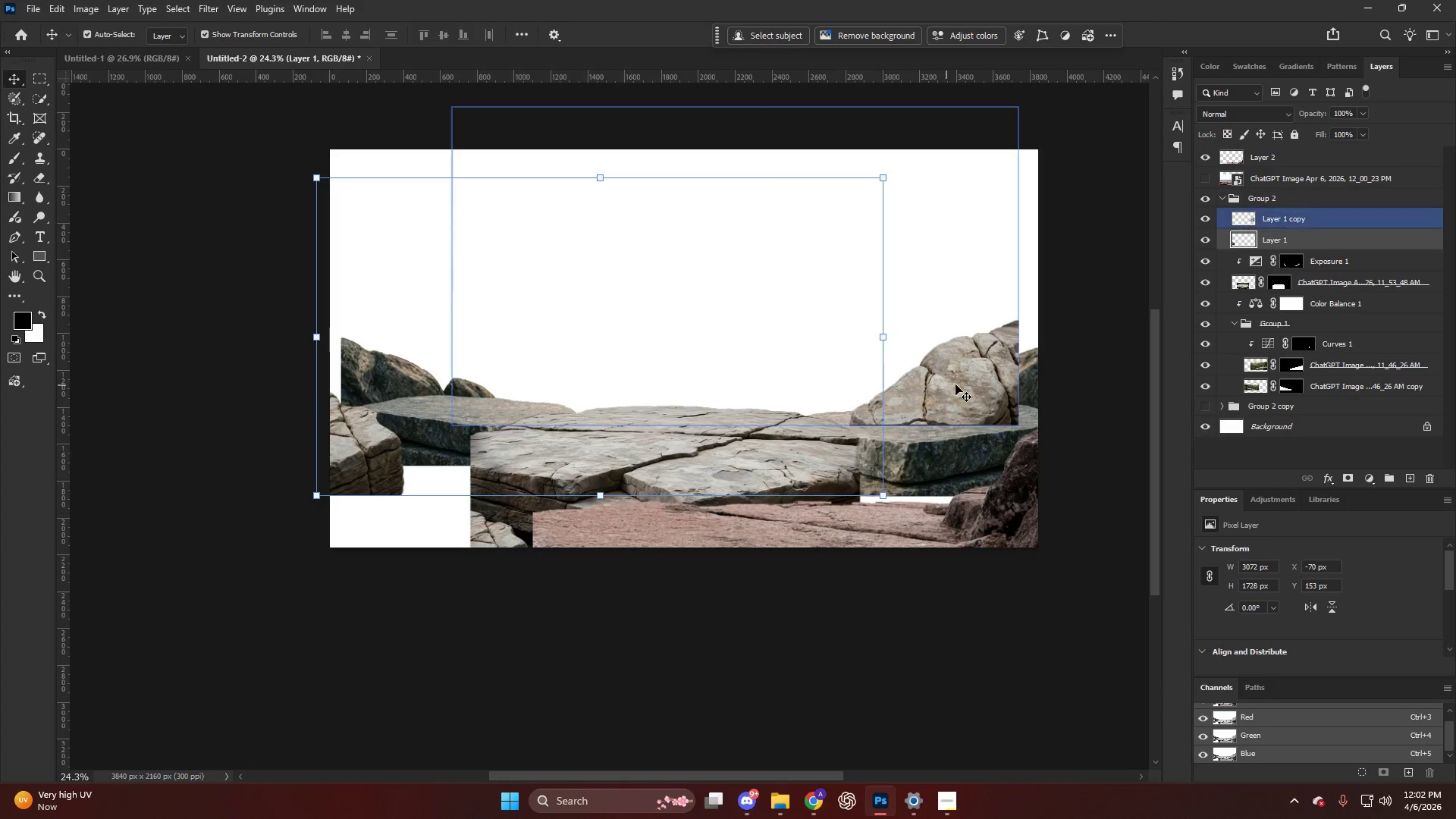 
left_click_drag(start_coordinate=[981, 384], to_coordinate=[1036, 406])
 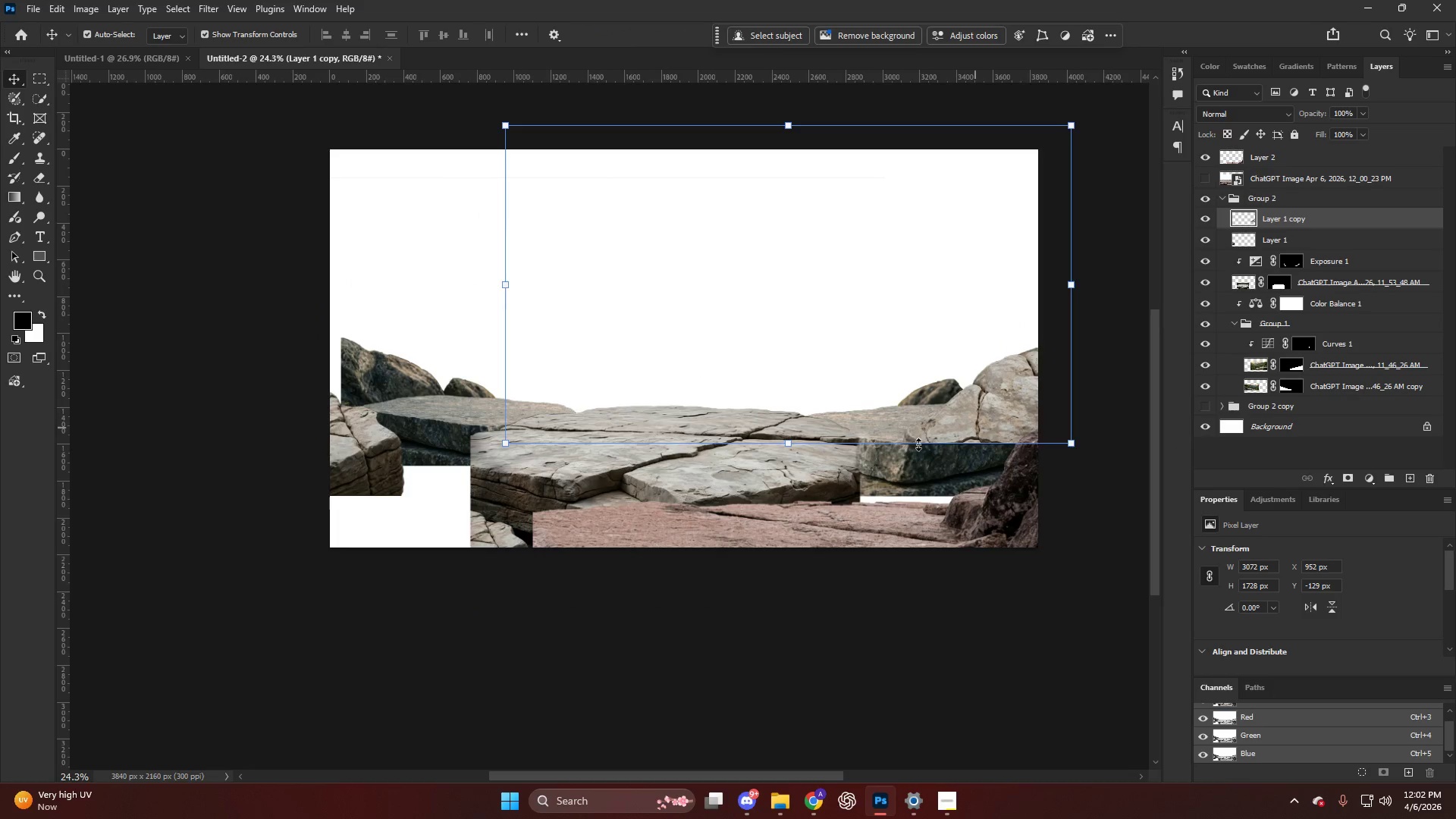 
key(Alt+AltLeft)
 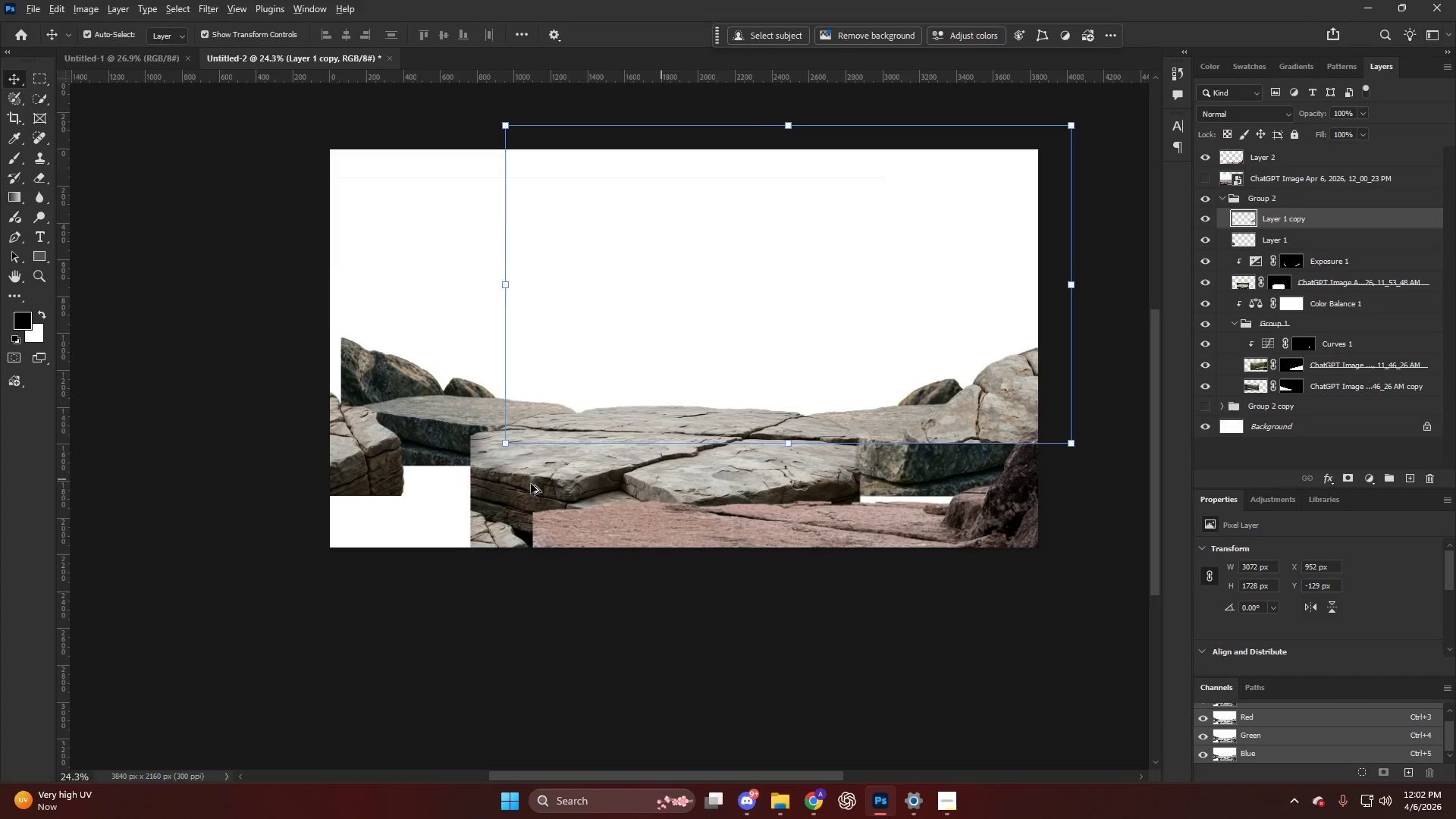 
left_click_drag(start_coordinate=[328, 457], to_coordinate=[425, 473])
 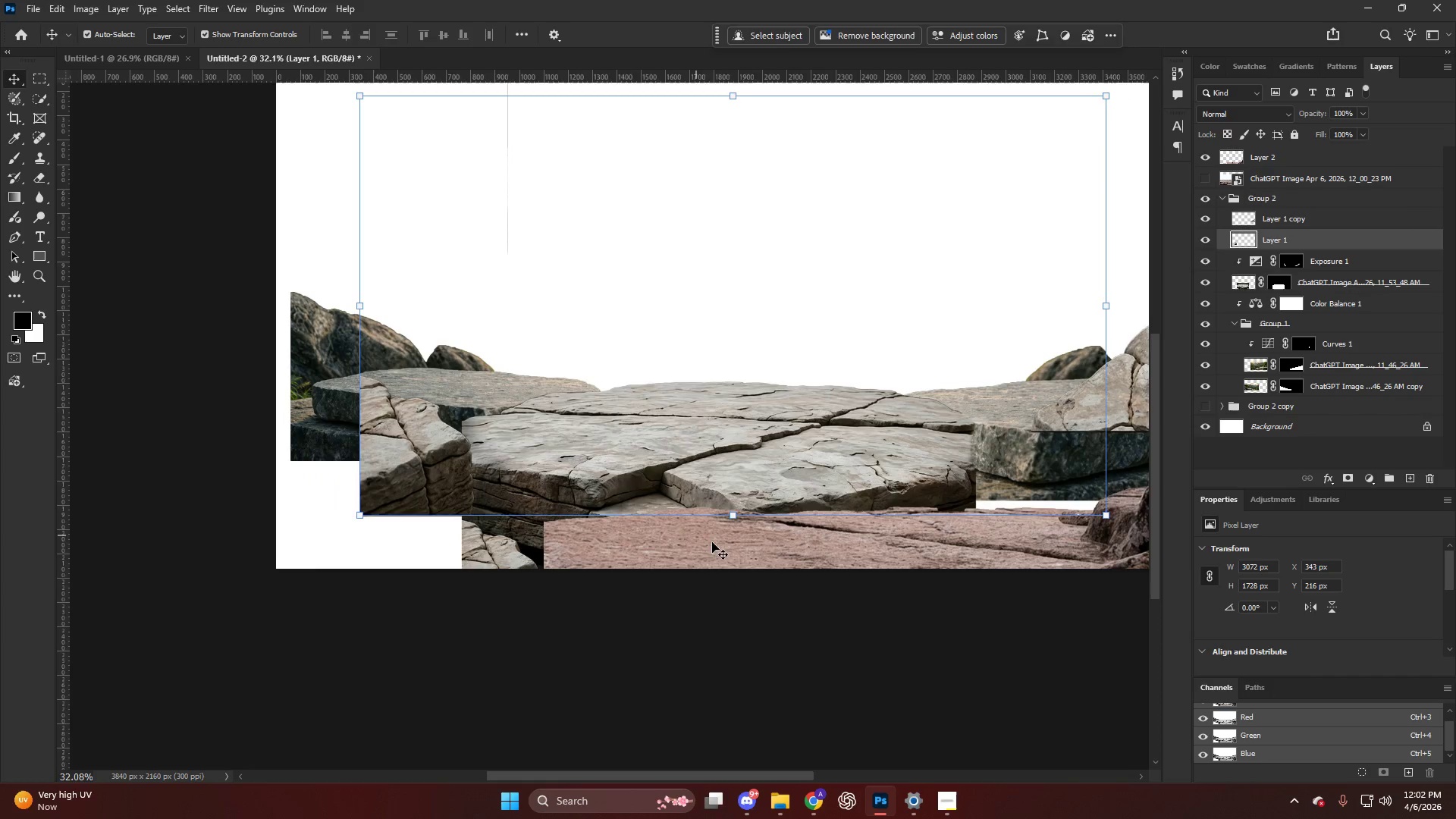 
scroll: coordinate [497, 482], scroll_direction: up, amount: 3.0
 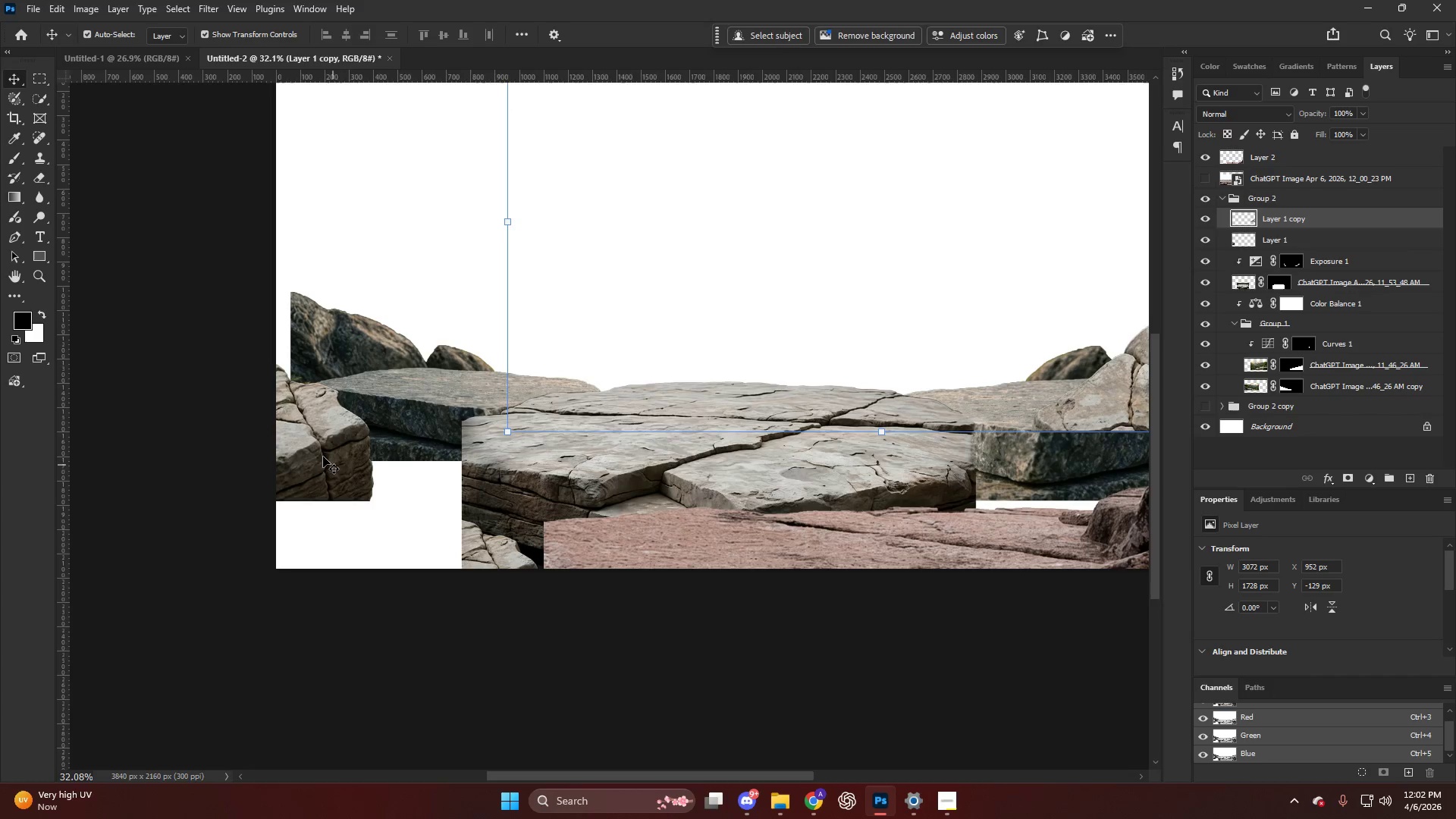 
left_click_drag(start_coordinate=[726, 547], to_coordinate=[693, 529])
 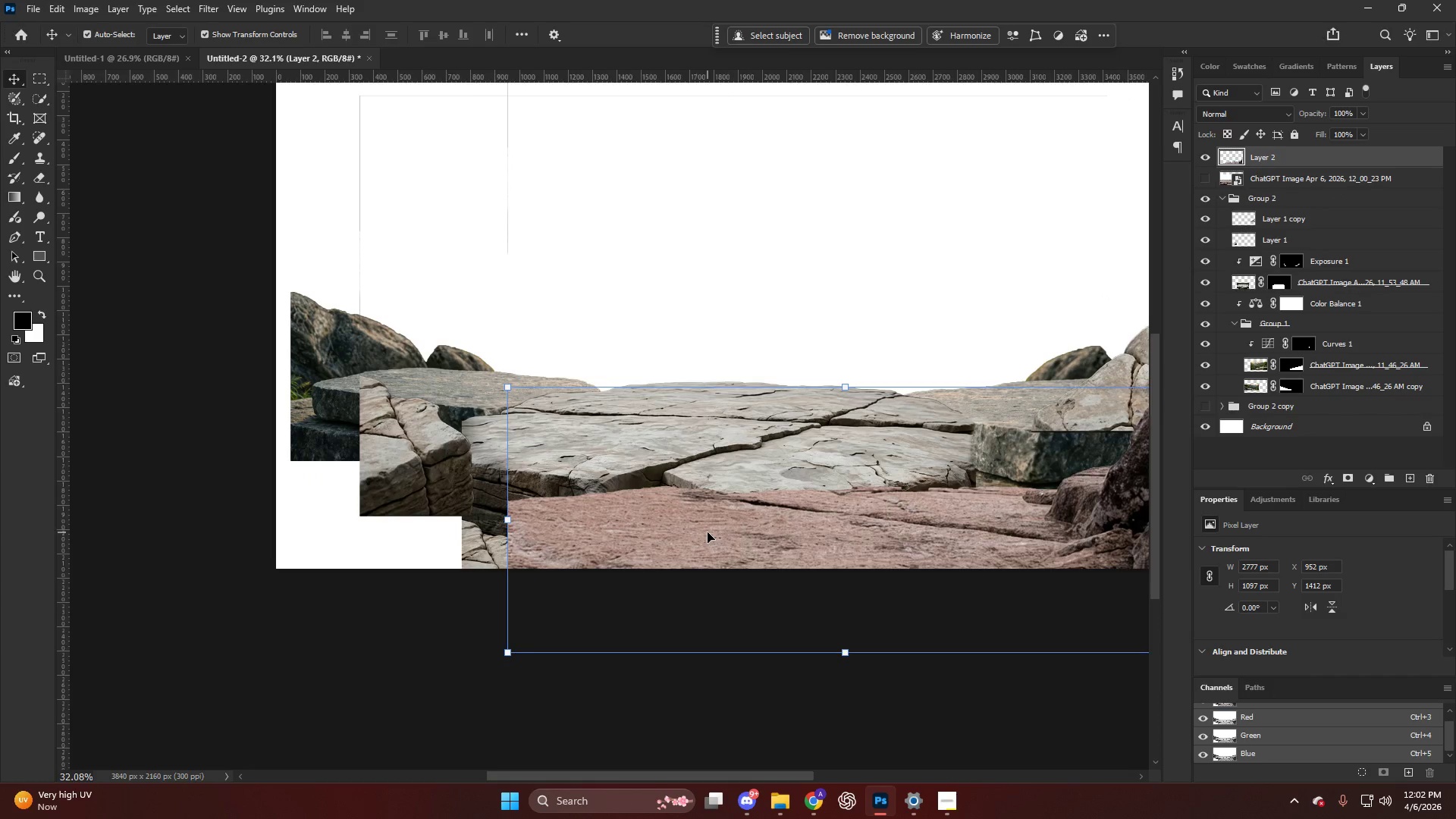 
hold_key(key=ControlLeft, duration=0.41)
 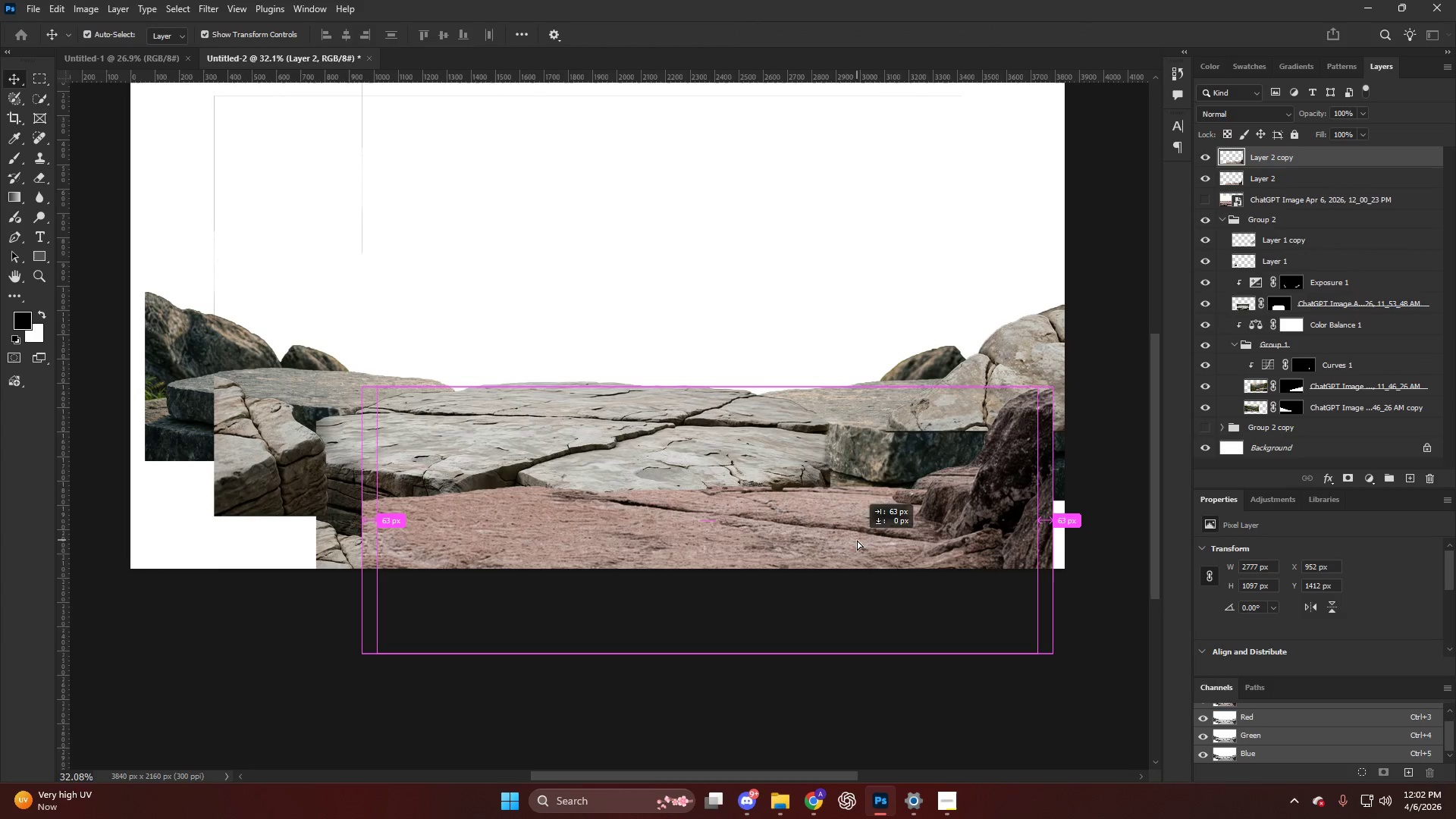 
key(Alt+AltLeft)
 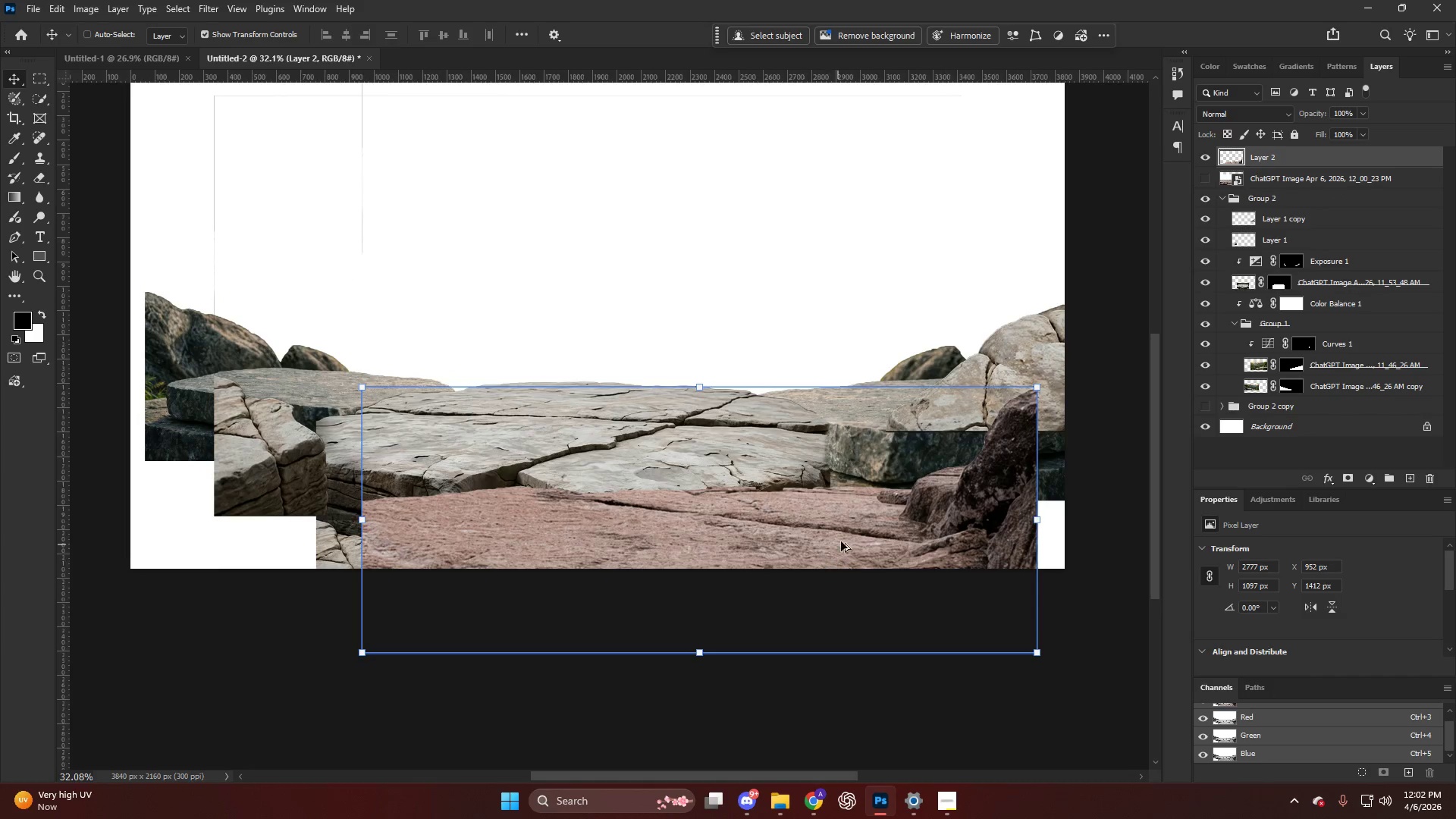 
left_click_drag(start_coordinate=[841, 541], to_coordinate=[726, 507])
 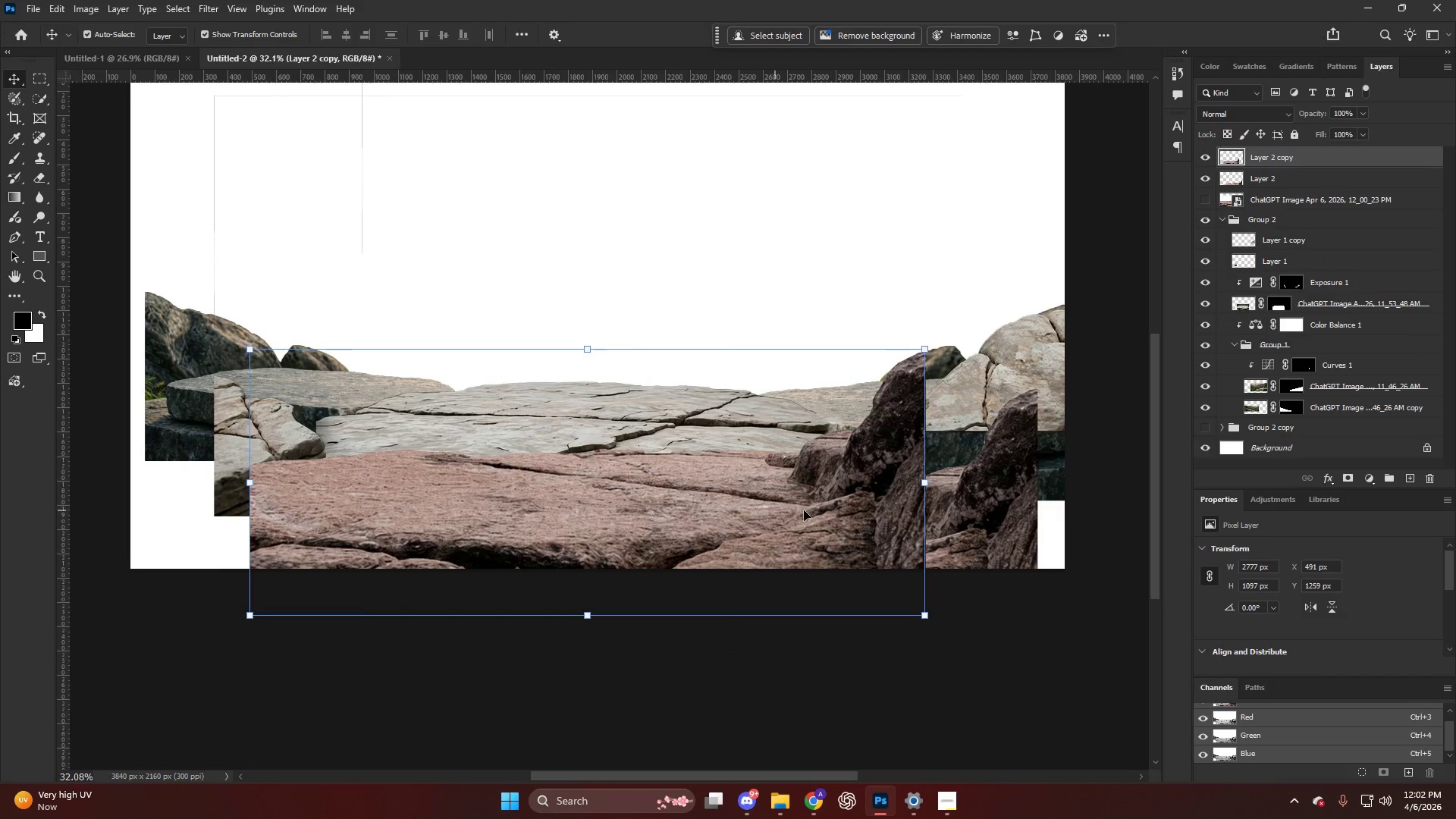 
scroll: coordinate [764, 553], scroll_direction: down, amount: 12.0
 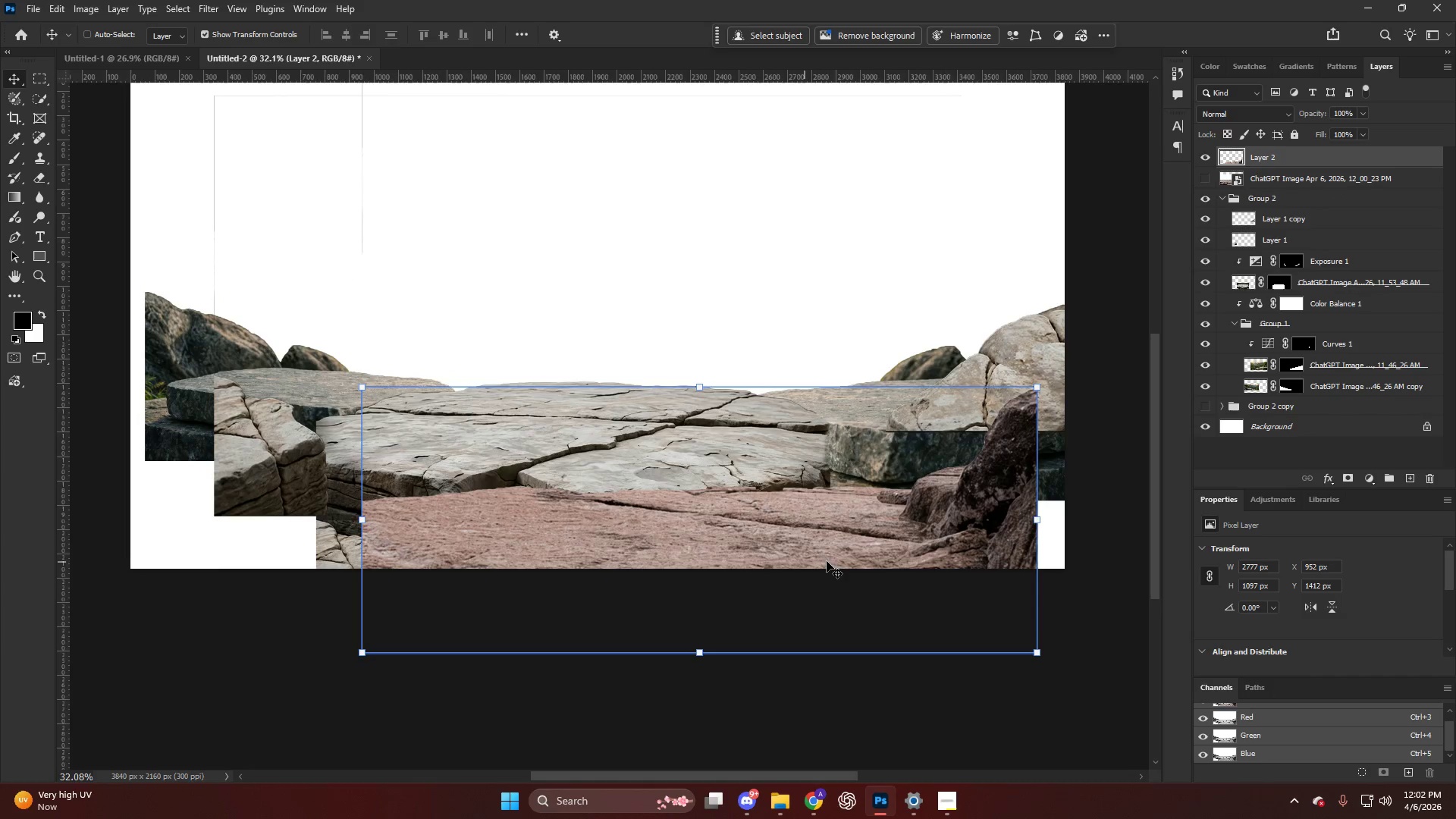 
key(Control+Z)
 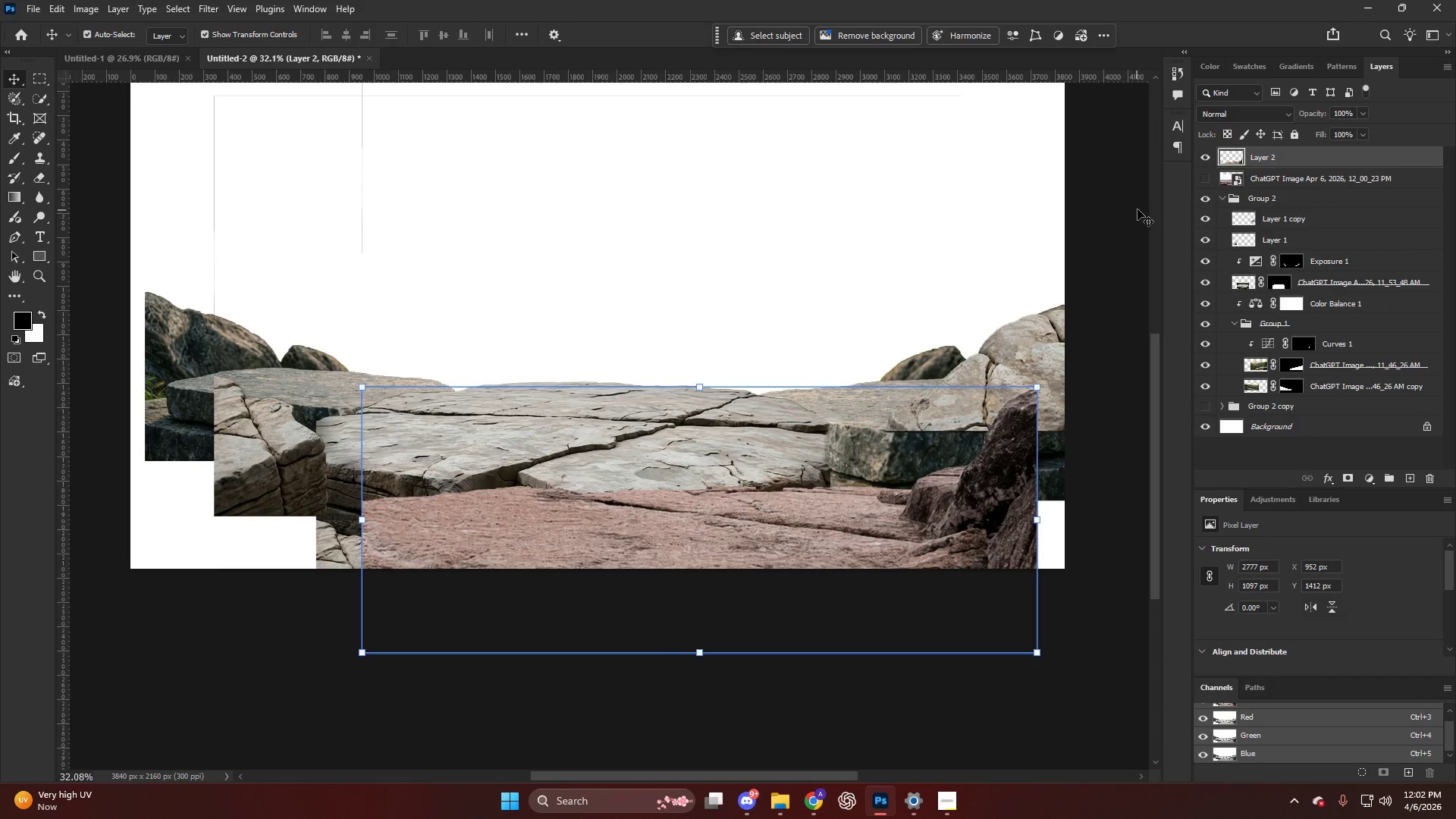 
left_click_drag(start_coordinate=[882, 560], to_coordinate=[924, 563])
 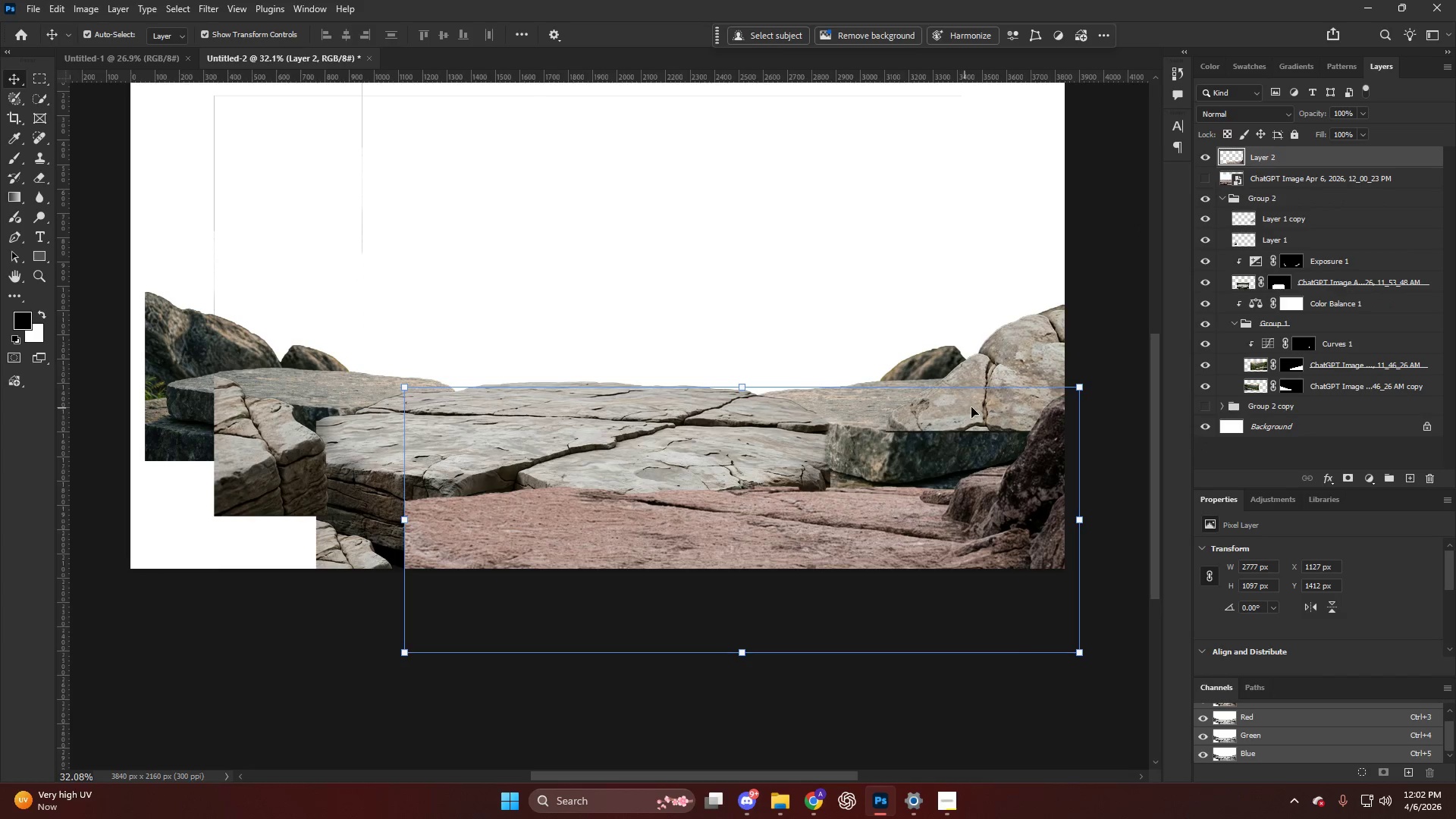 
left_click_drag(start_coordinate=[998, 407], to_coordinate=[917, 490])
 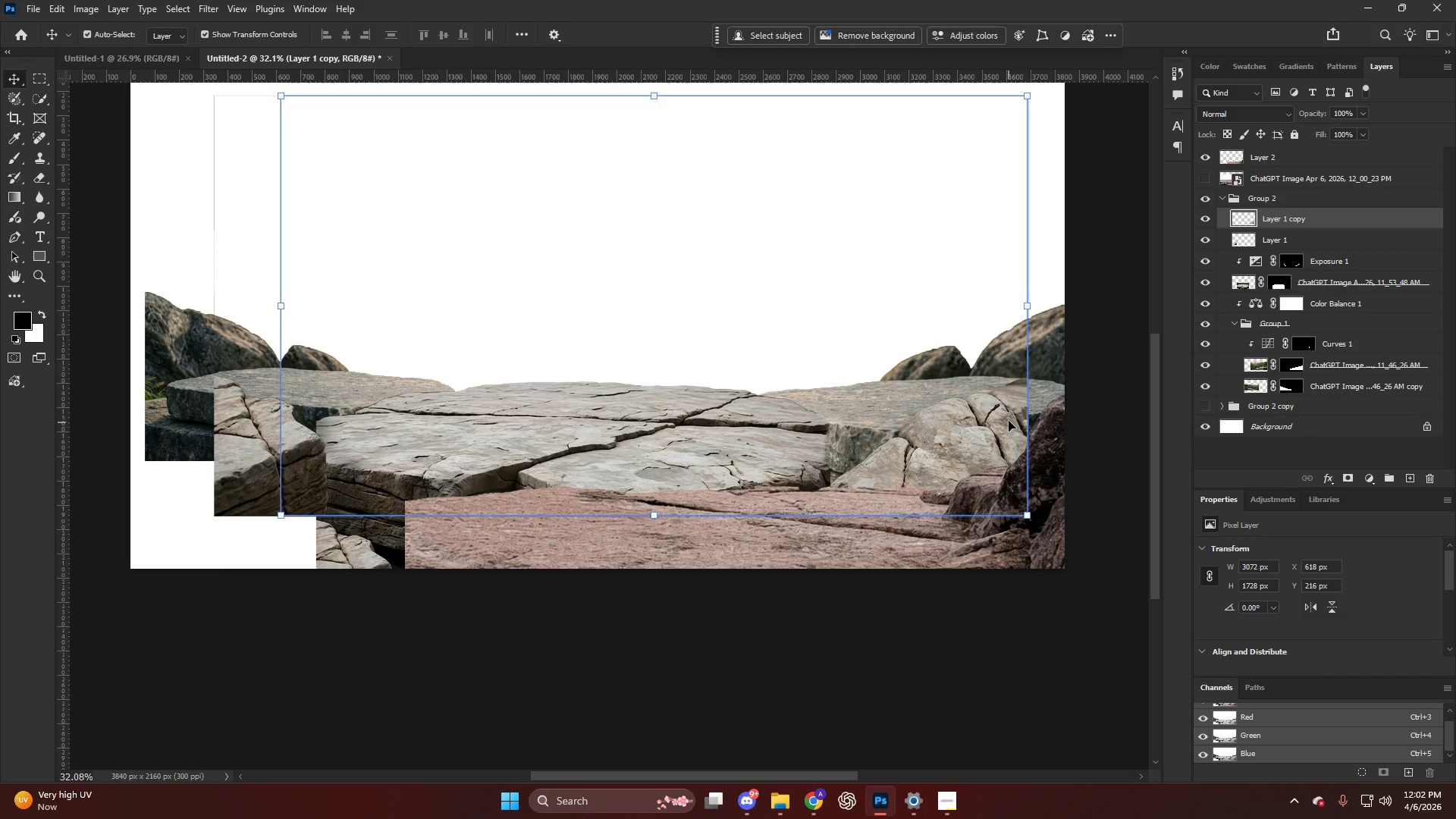 
key(Control+ControlLeft)
 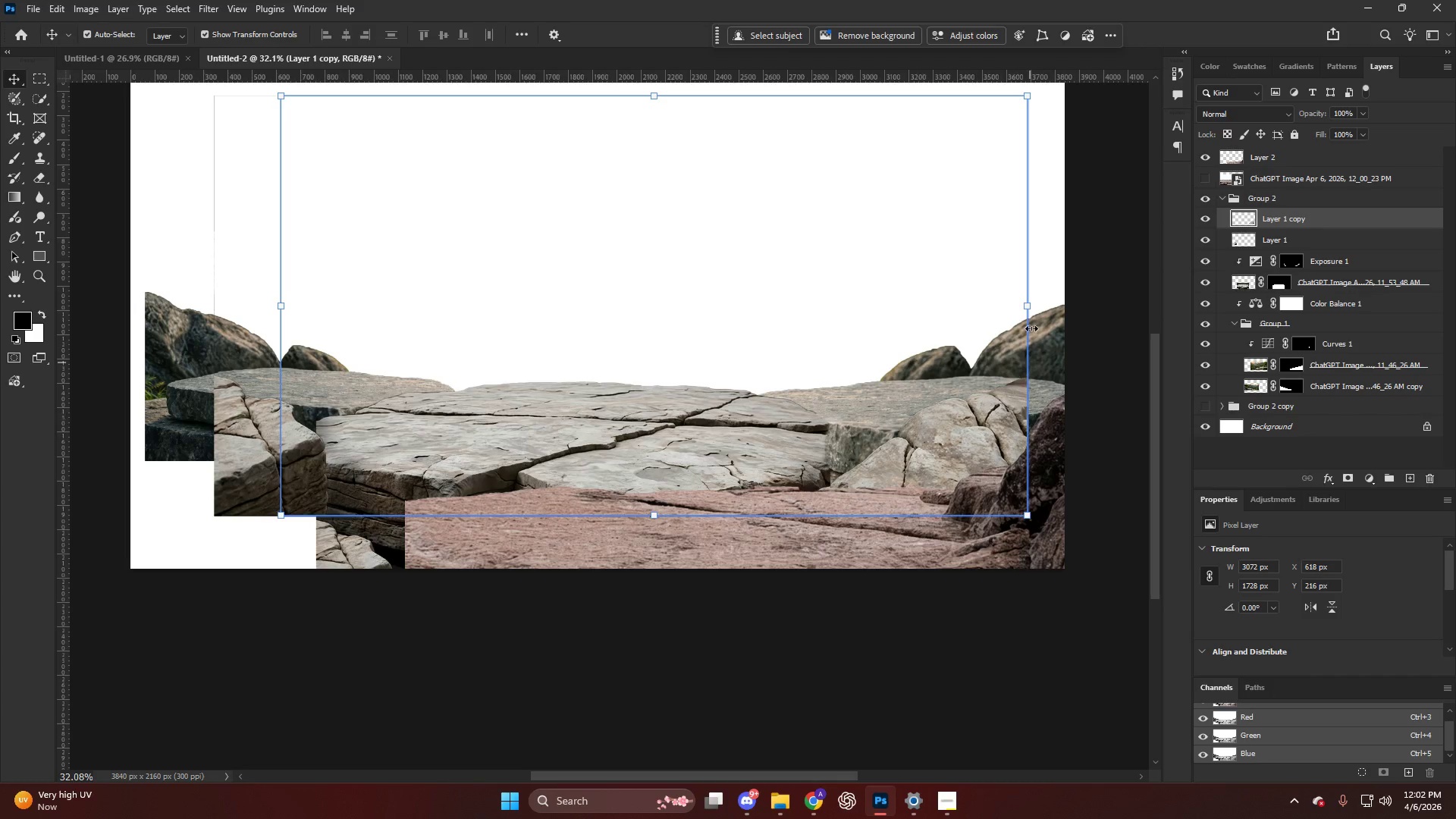 
hold_key(key=AltLeft, duration=1.2)
left_click_drag(start_coordinate=[1029, 308], to_coordinate=[1068, 319])
 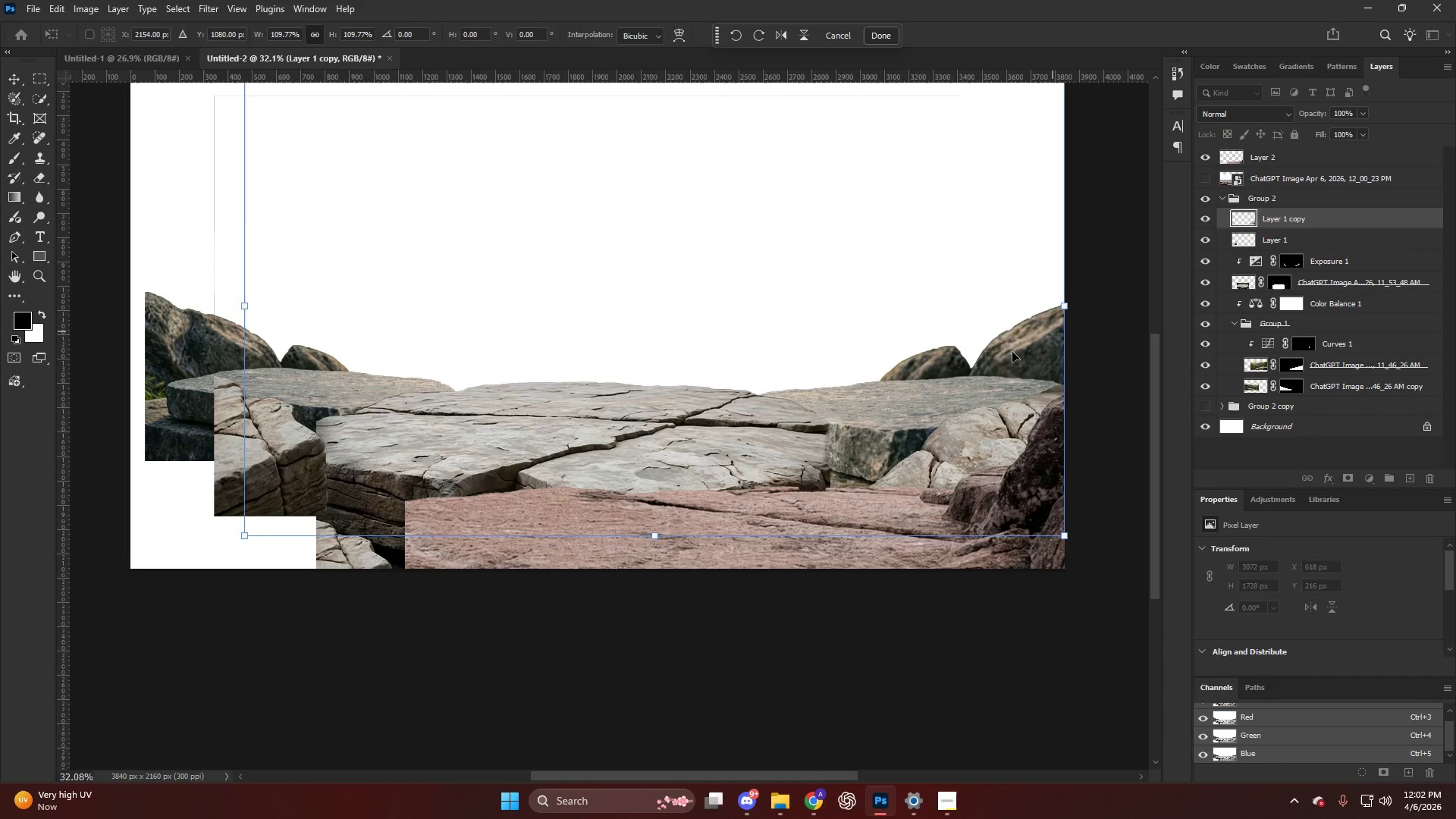 
left_click_drag(start_coordinate=[981, 361], to_coordinate=[984, 336])
 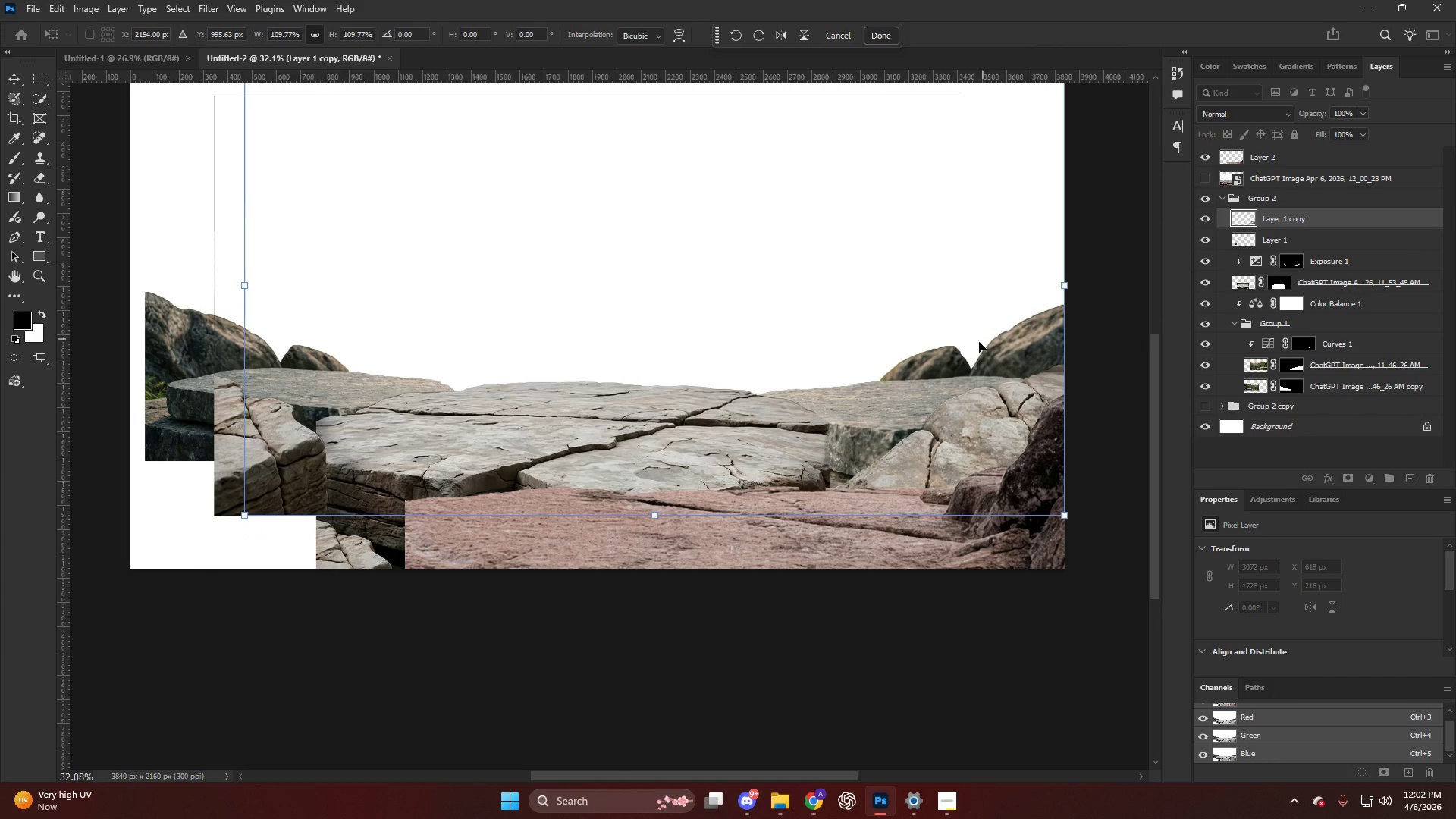 
key(Alt+AltLeft)
 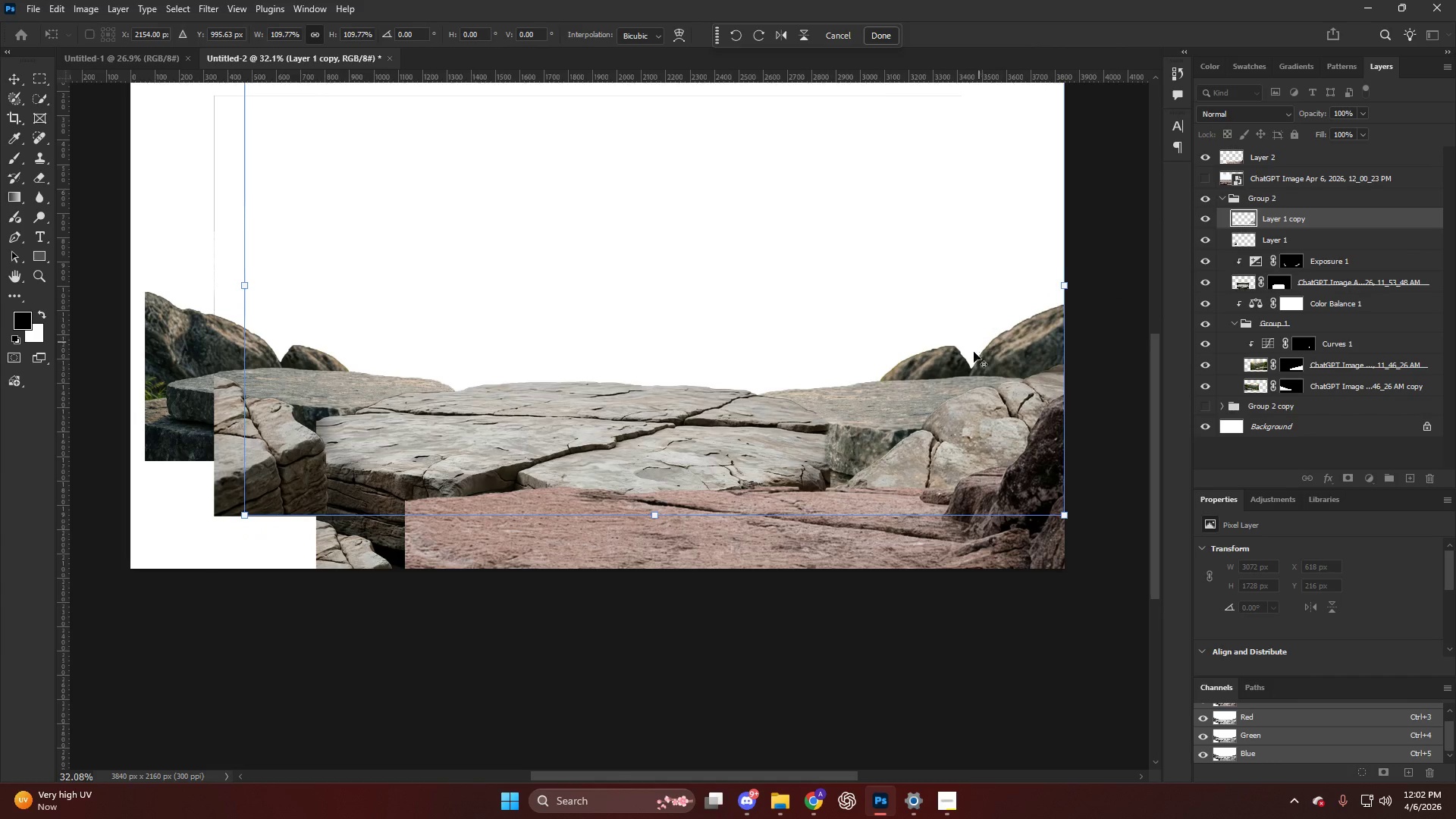 
scroll: coordinate [973, 355], scroll_direction: down, amount: 2.0
 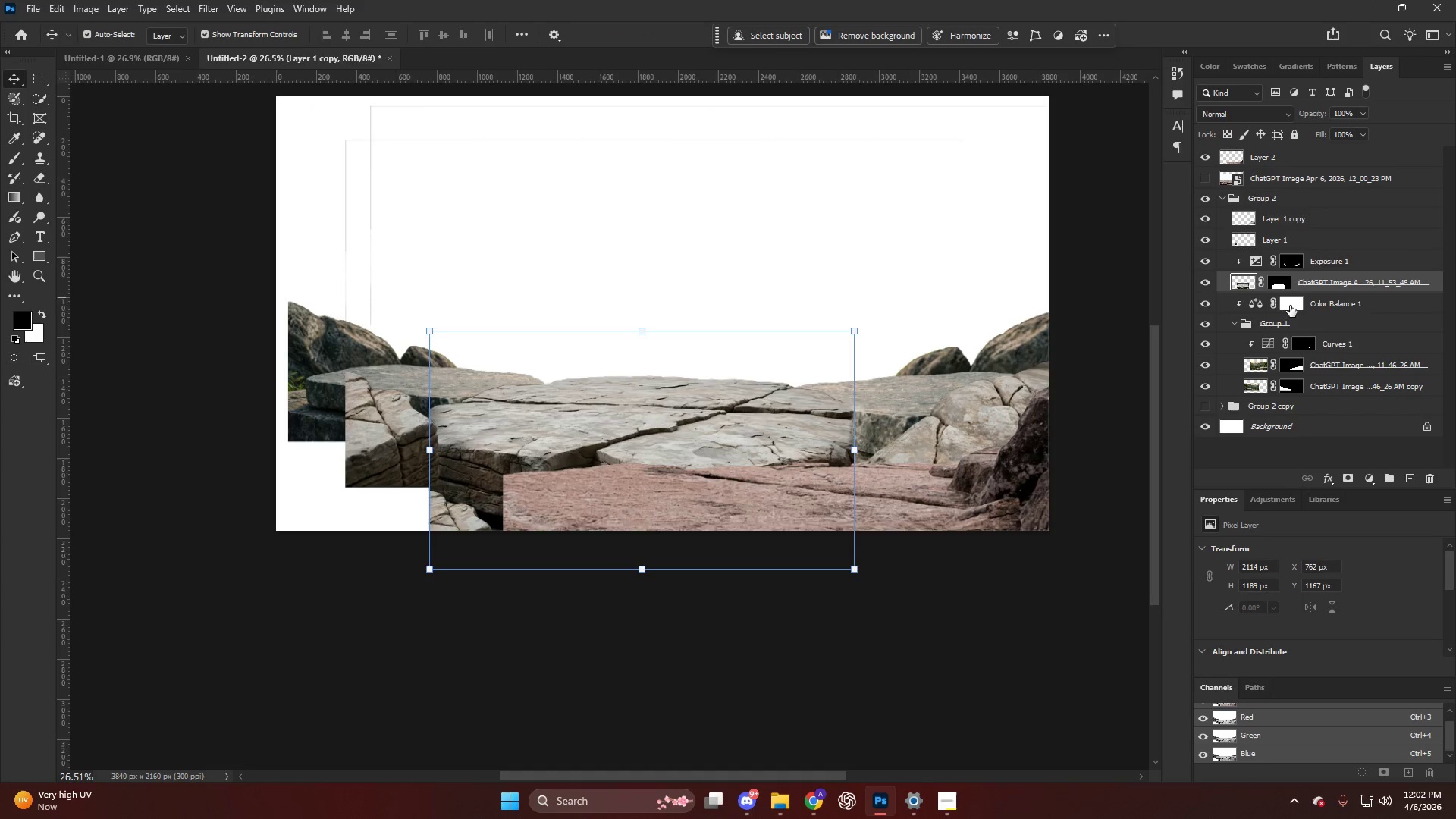 
key(Alt+AltLeft)
 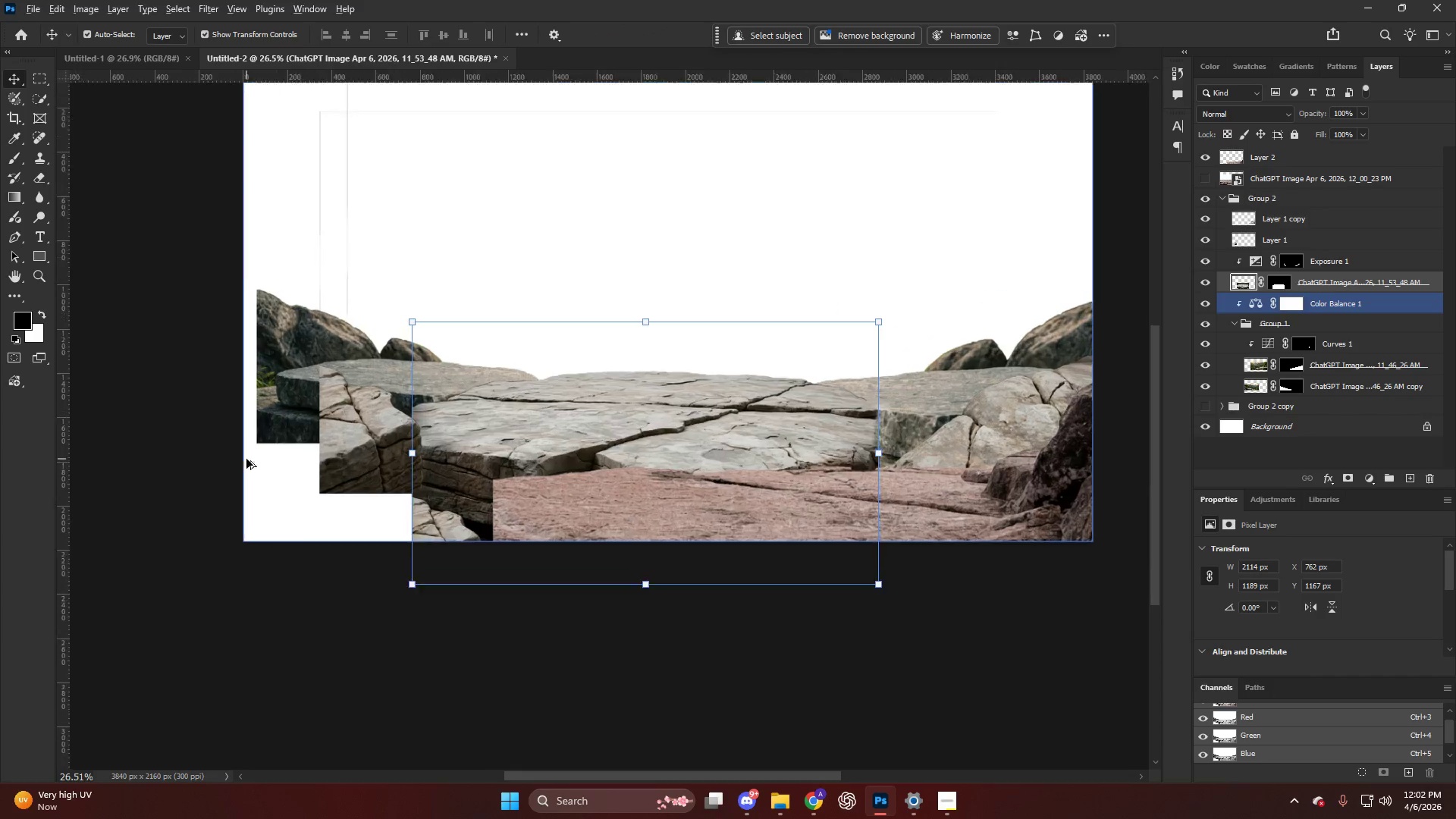 
left_click_drag(start_coordinate=[364, 441], to_coordinate=[275, 443])
 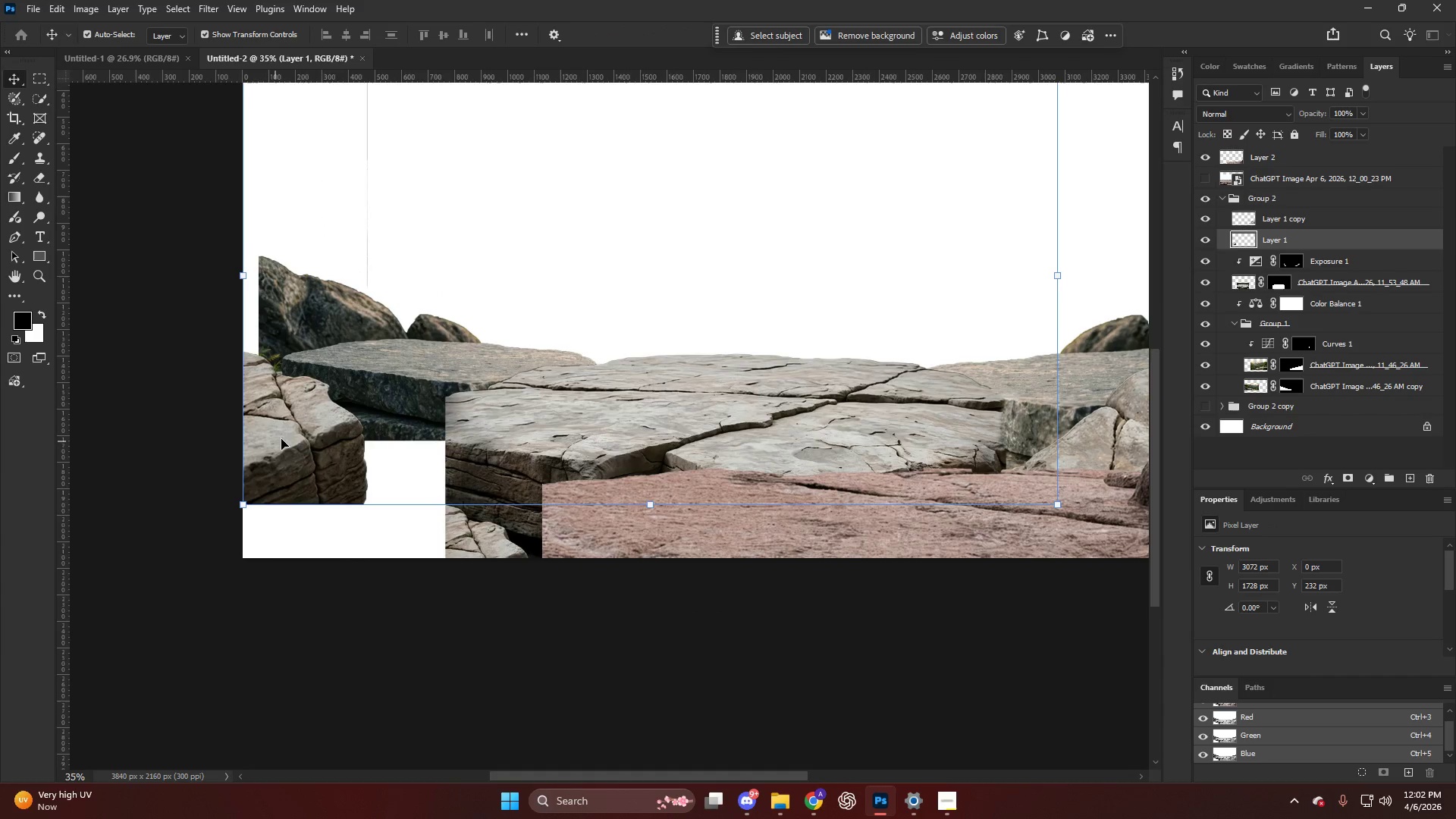 
scroll: coordinate [247, 459], scroll_direction: up, amount: 3.0
 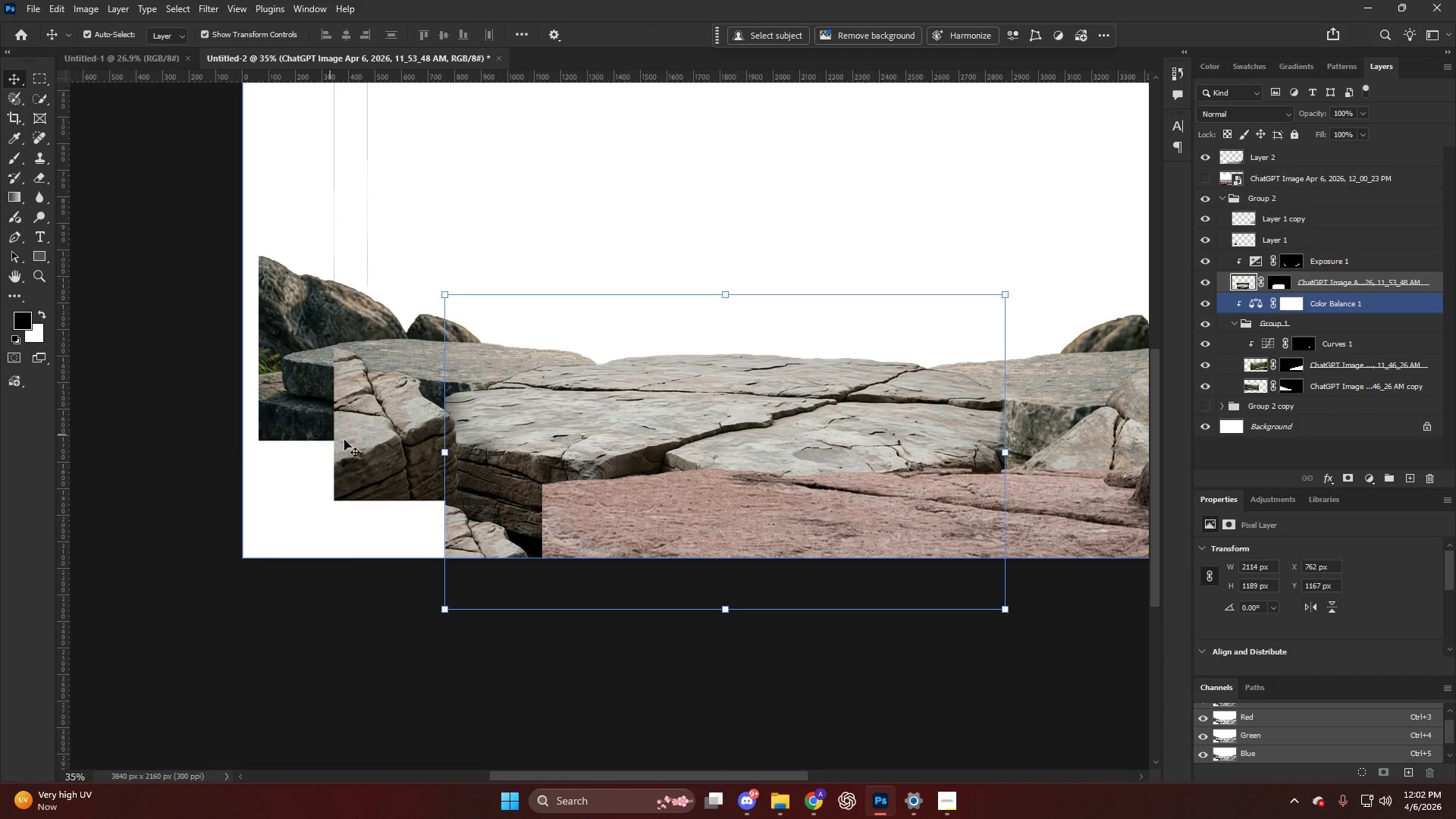 
key(Alt+AltLeft)
 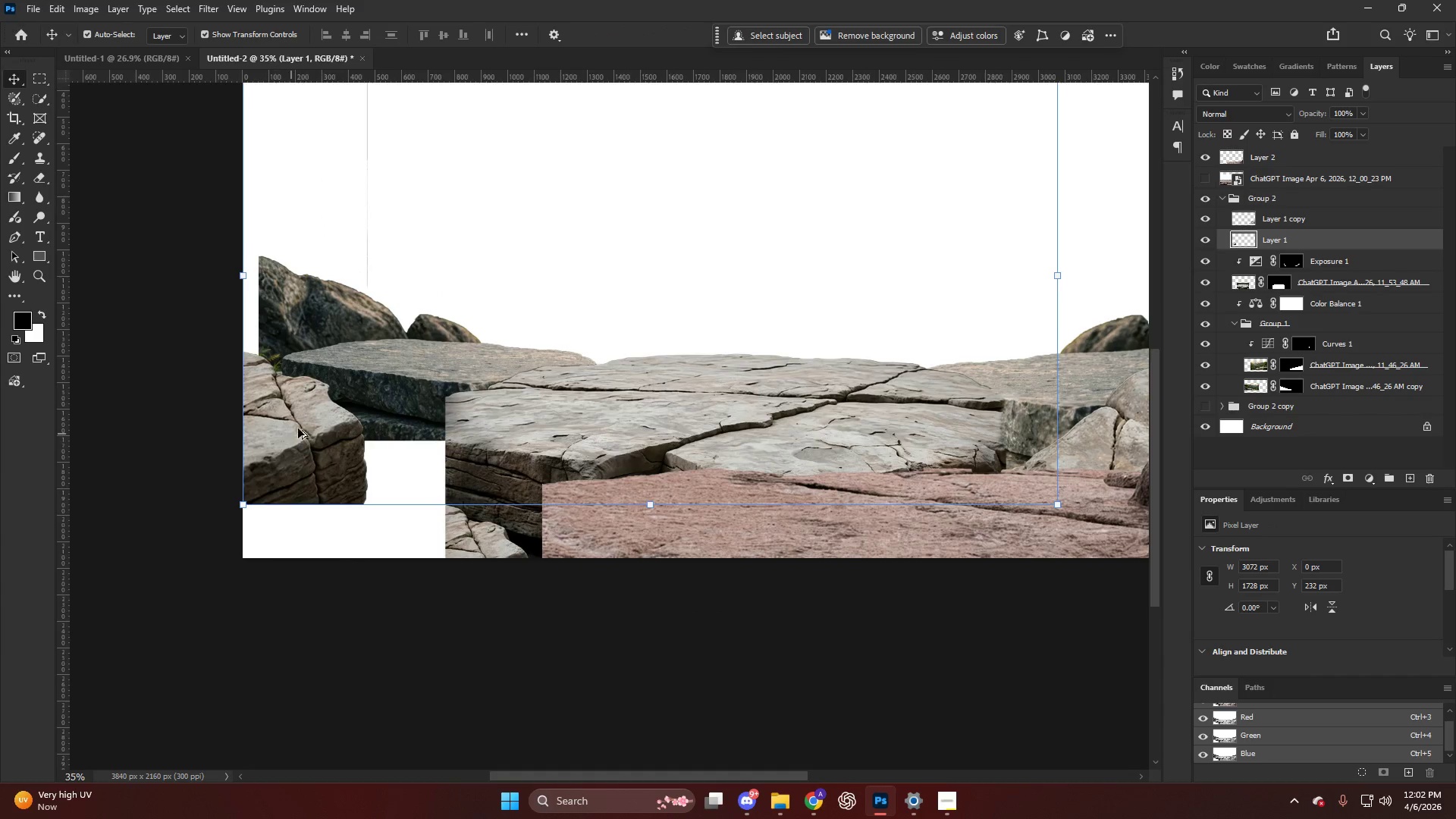 
scroll: coordinate [308, 428], scroll_direction: down, amount: 4.0
 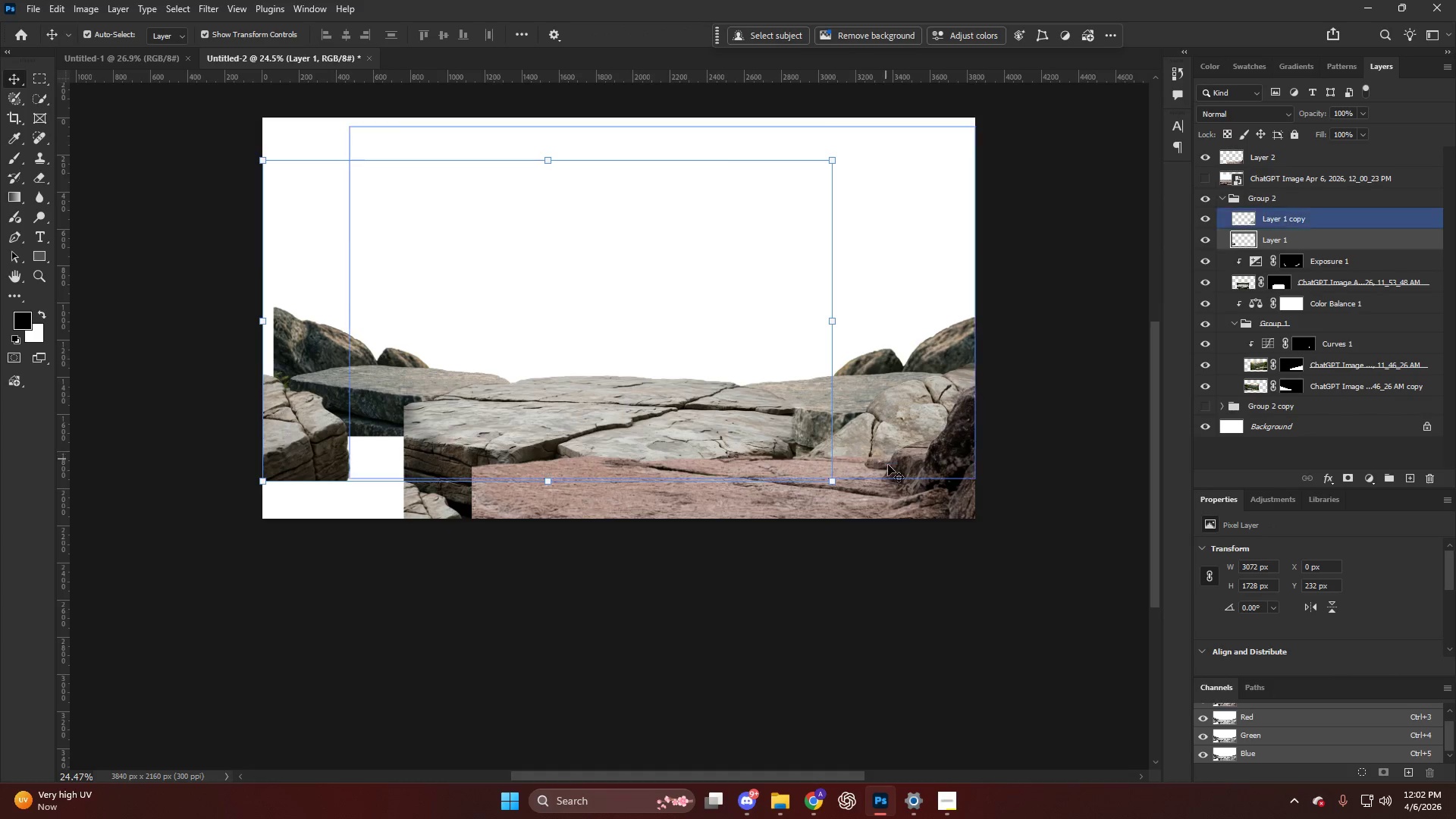 
left_click([890, 486])
 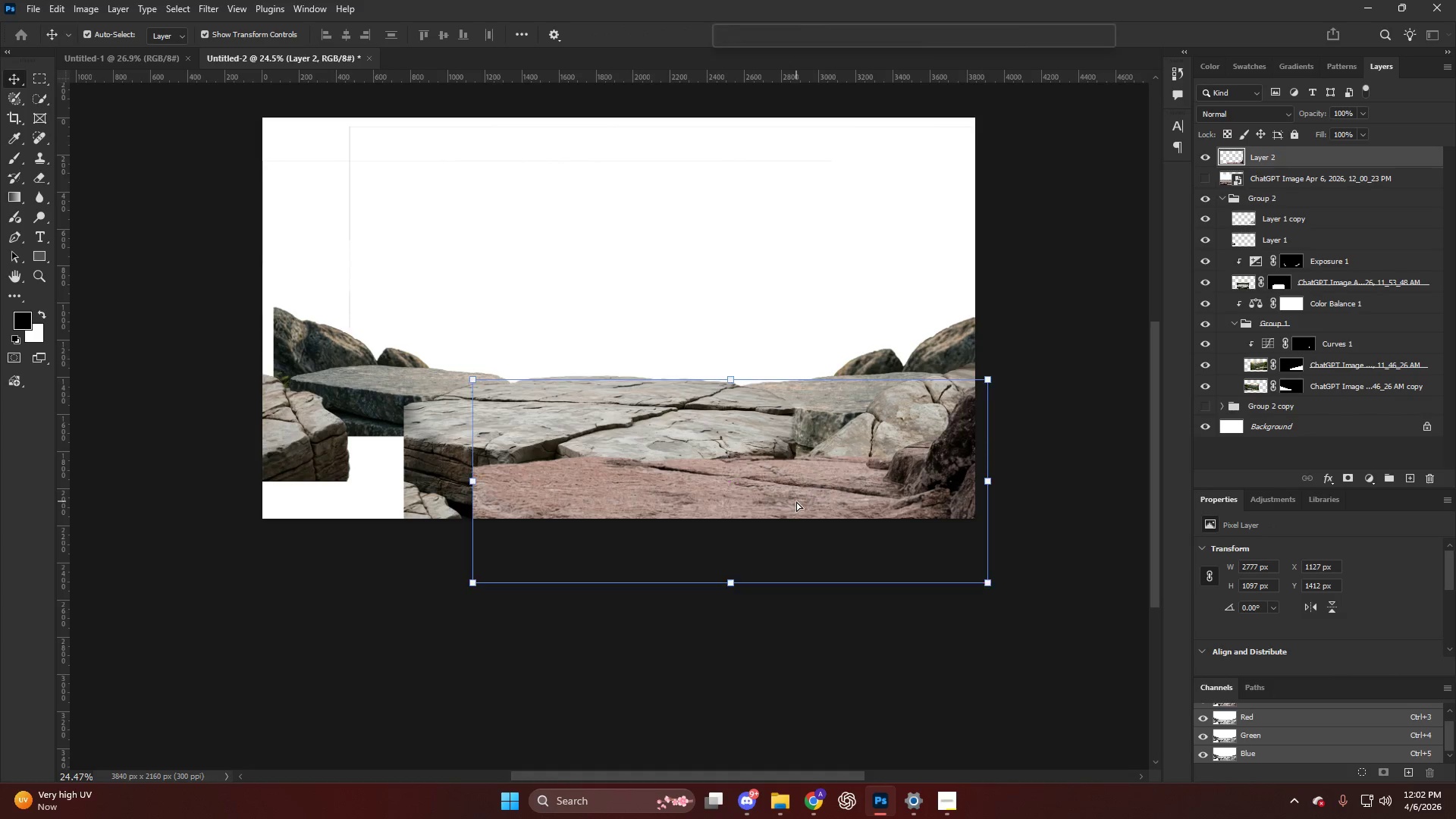 
hold_key(key=AltLeft, duration=0.31)
left_click_drag(start_coordinate=[820, 494], to_coordinate=[799, 494])
 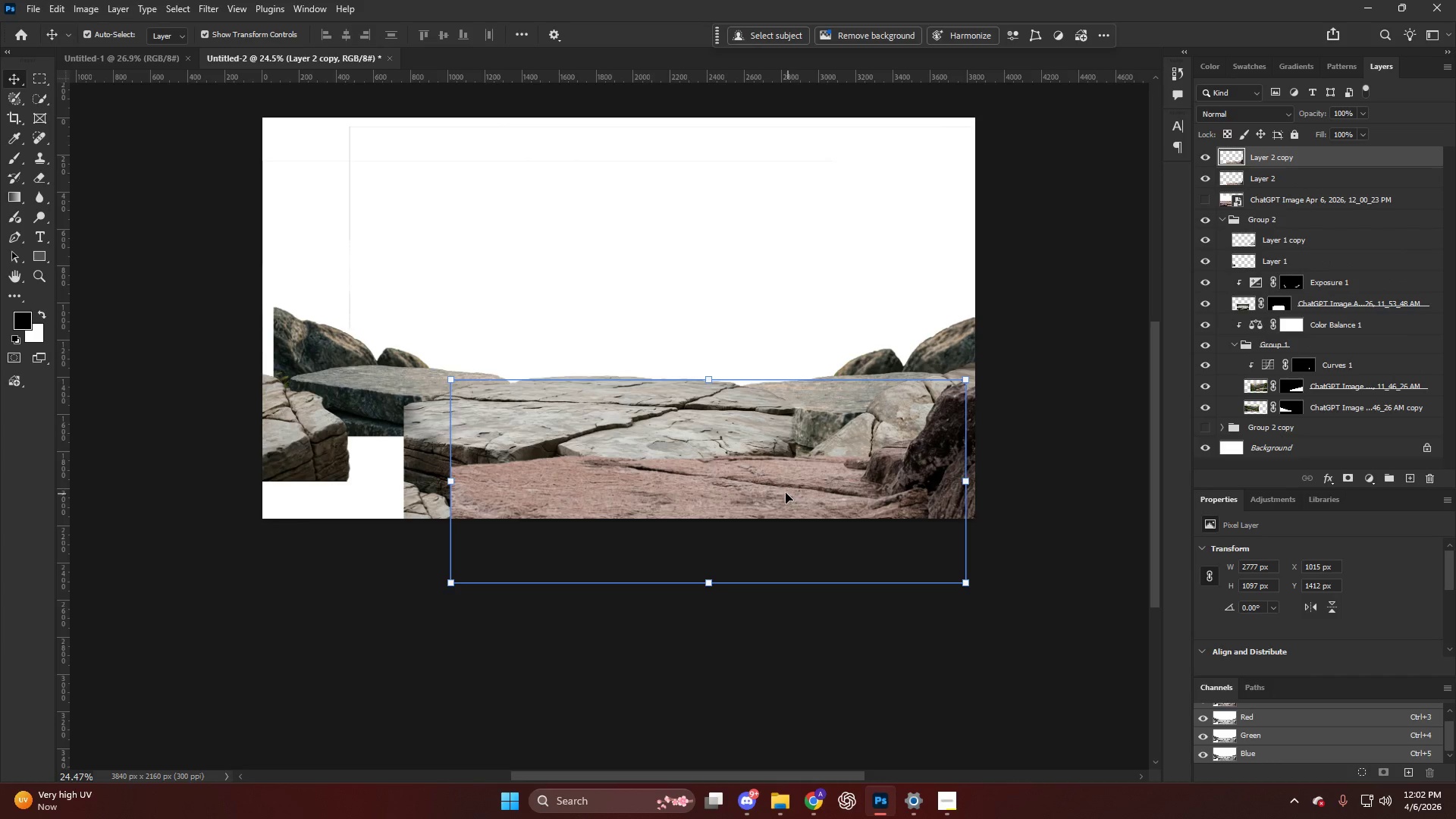 
key(Control+T)
 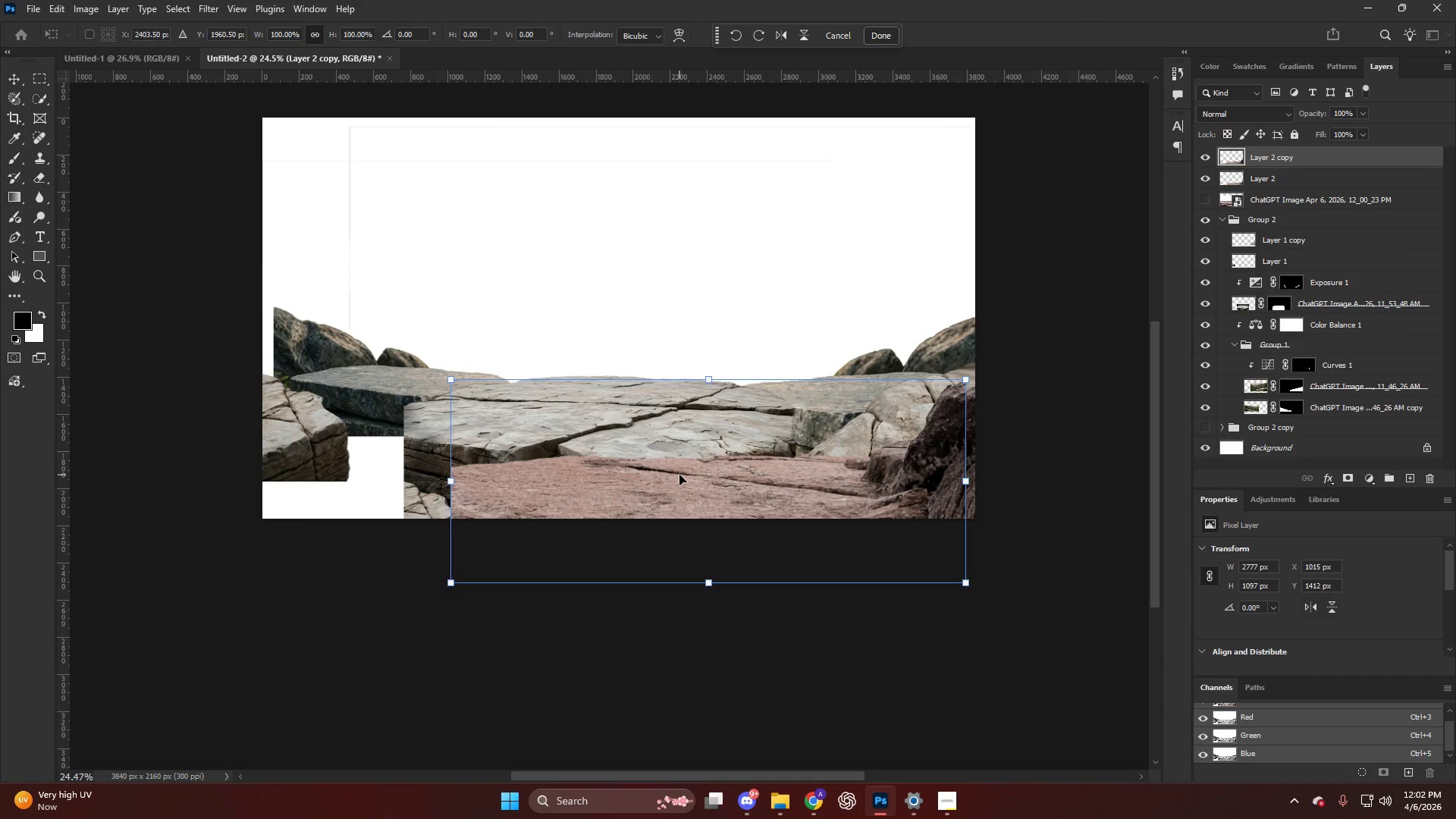 
right_click([679, 475])
 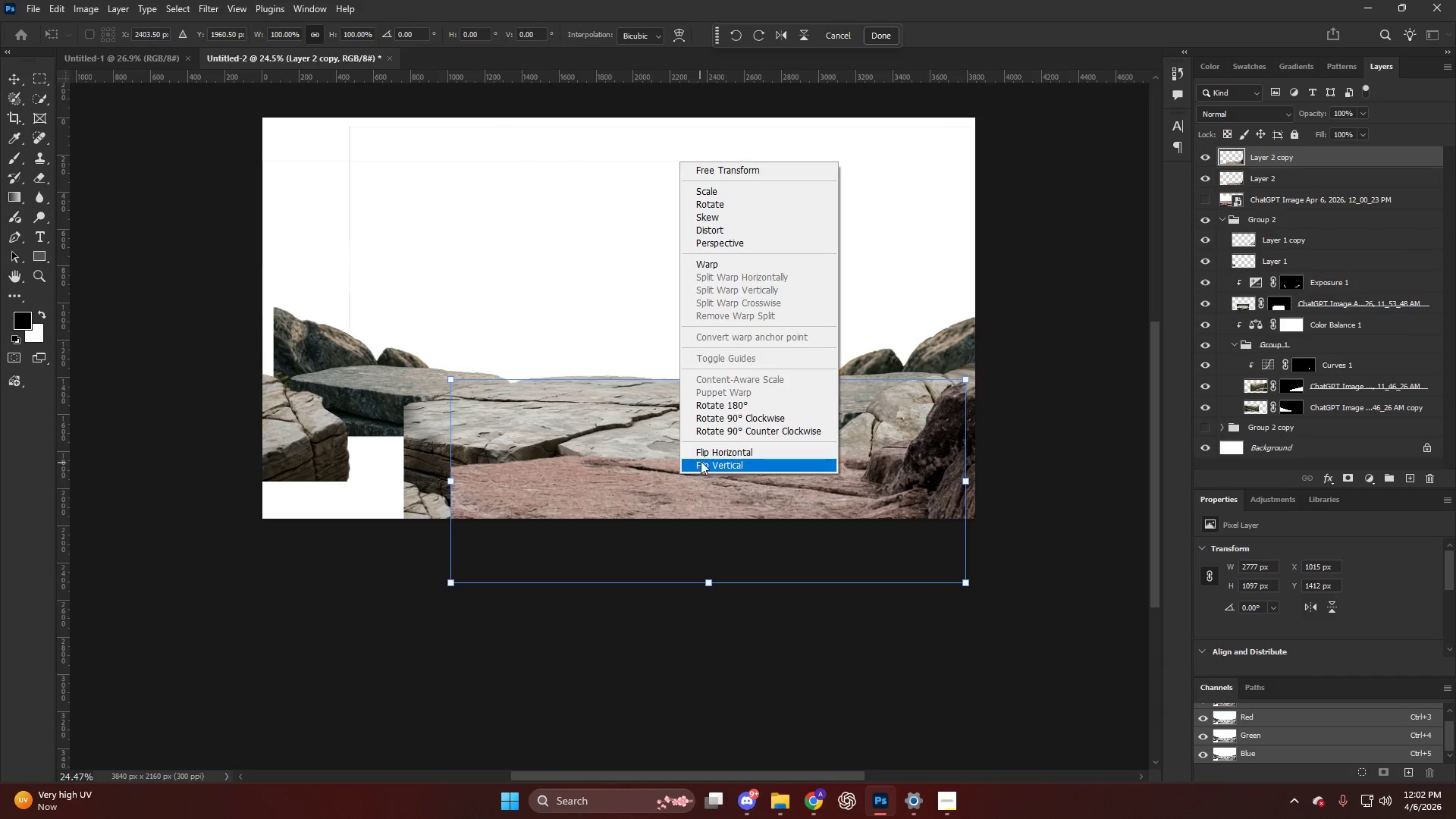 
left_click([702, 453])
 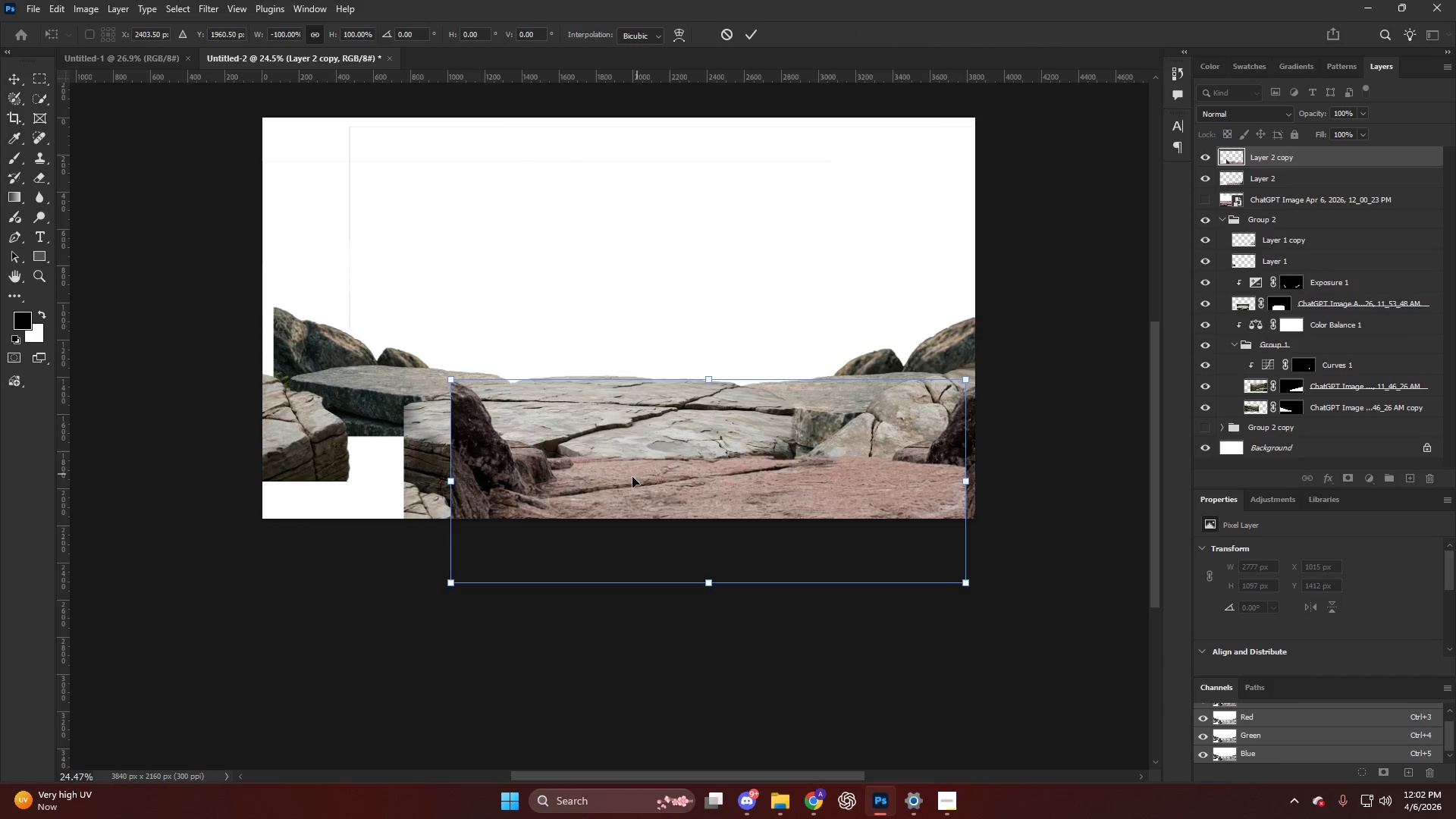 
left_click_drag(start_coordinate=[635, 475], to_coordinate=[146, 442])
 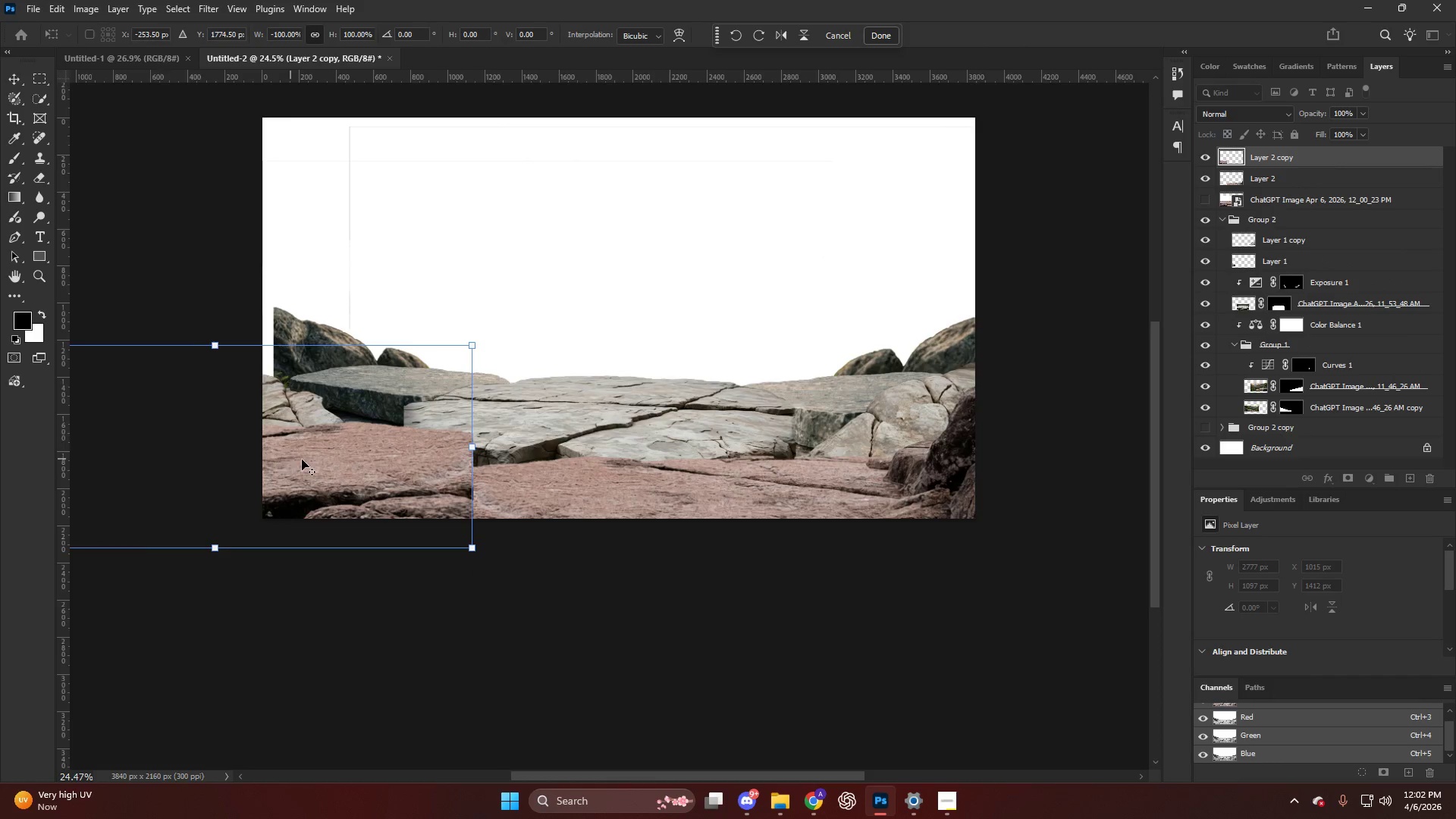 
hold_key(key=AltLeft, duration=0.48)
scroll: coordinate [433, 462], scroll_direction: up, amount: 7.0
 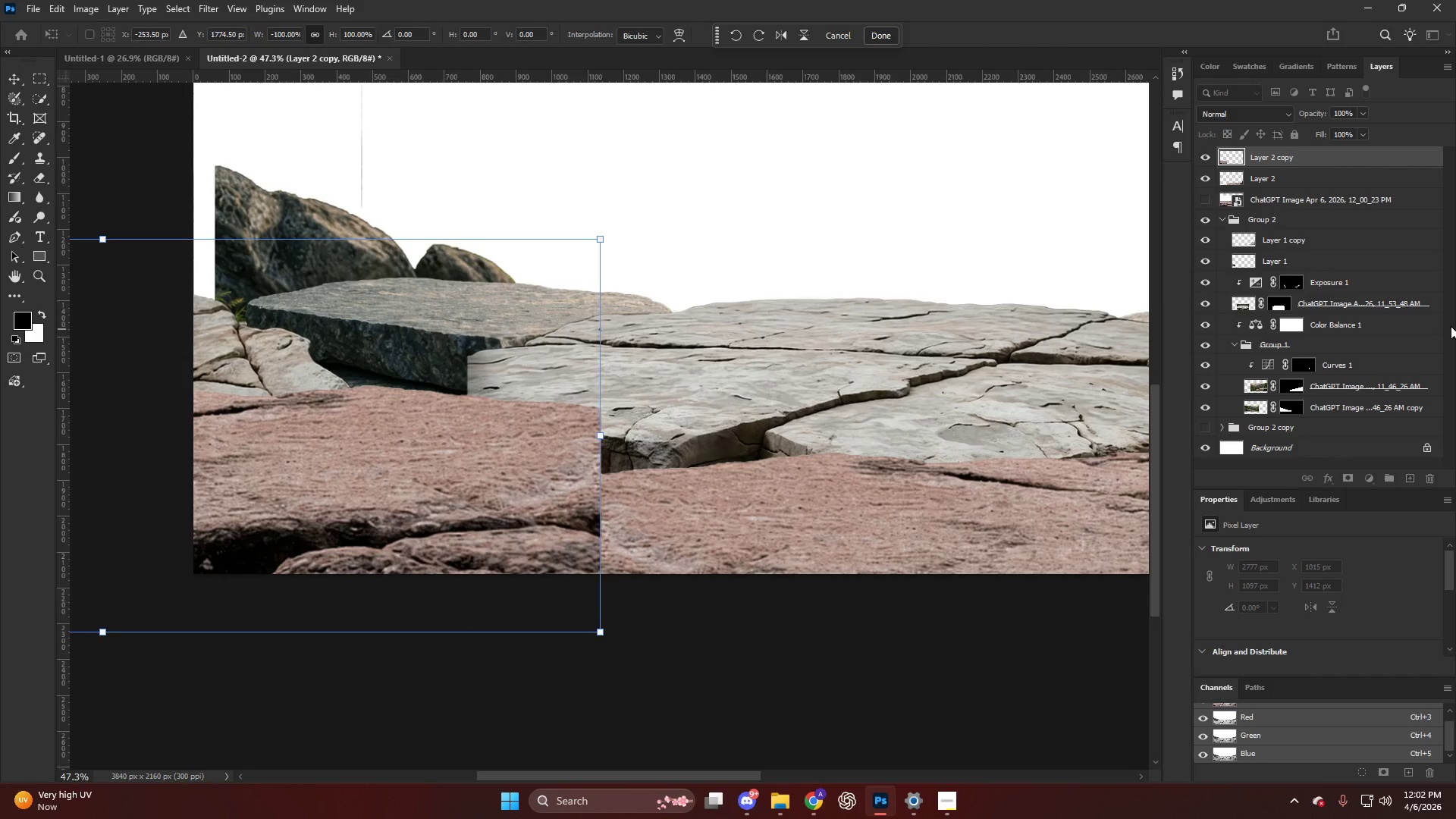 
double_click([1257, 334])
 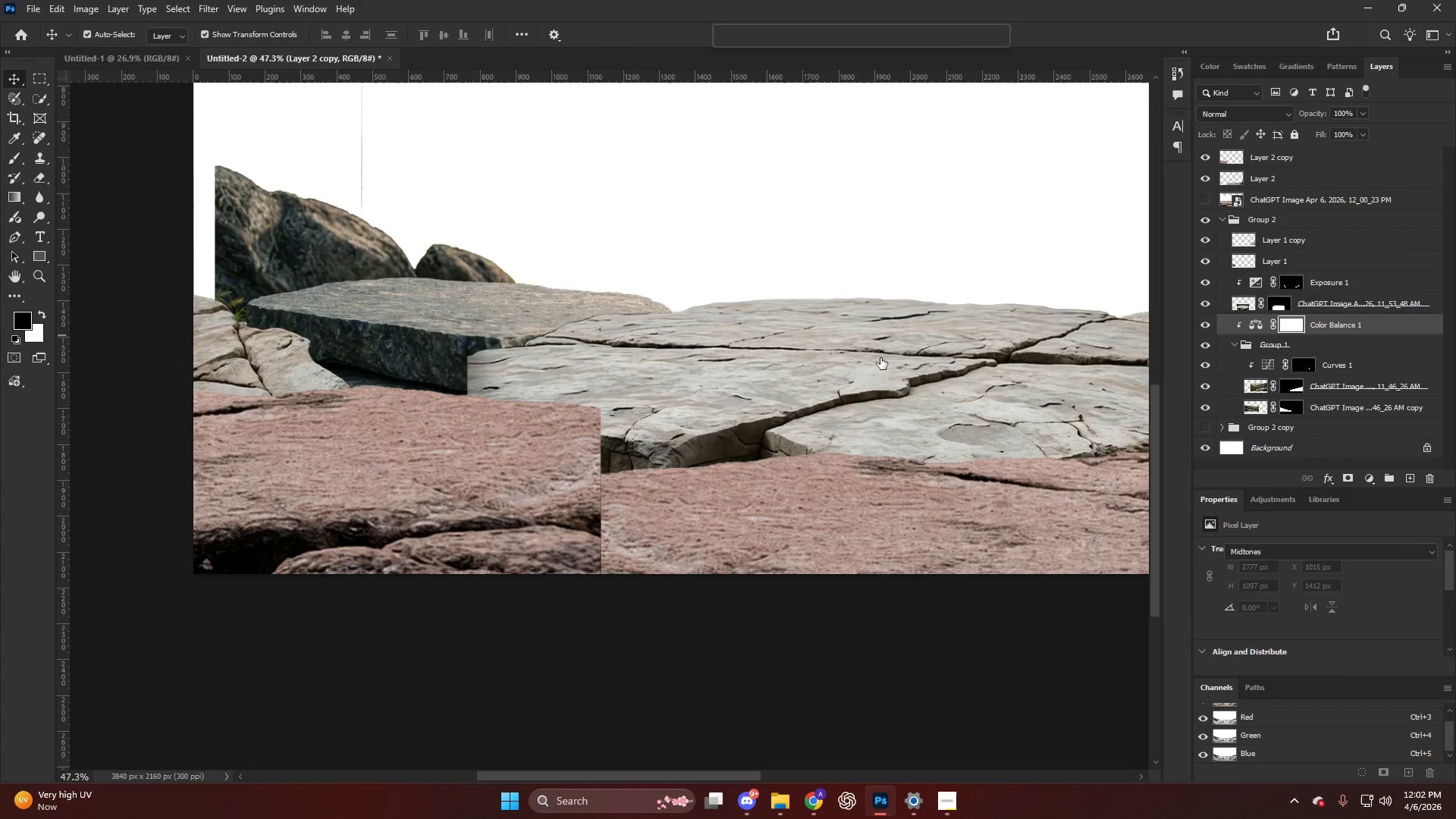 
key(V)
 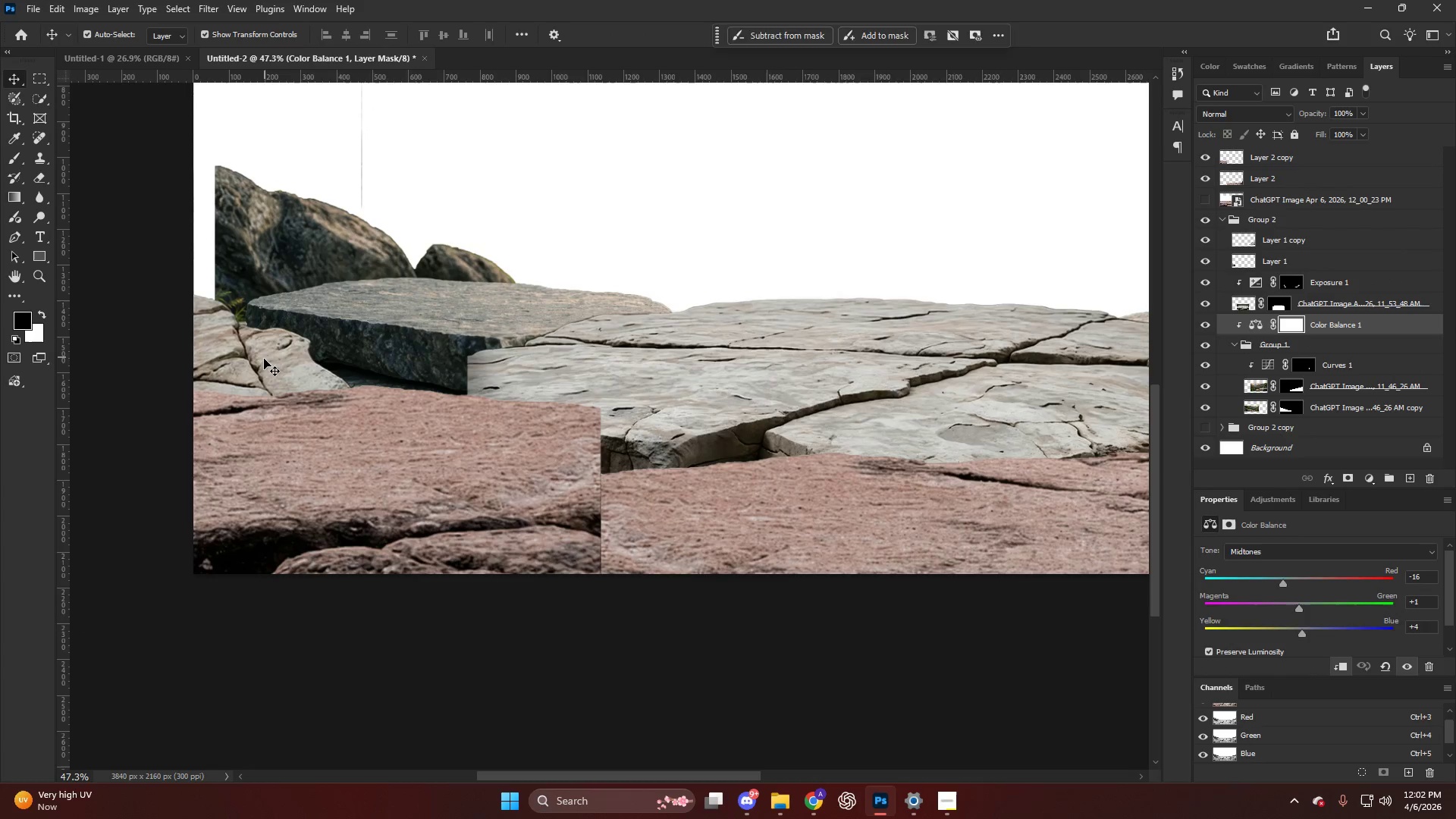 
left_click_drag(start_coordinate=[264, 360], to_coordinate=[271, 323])
 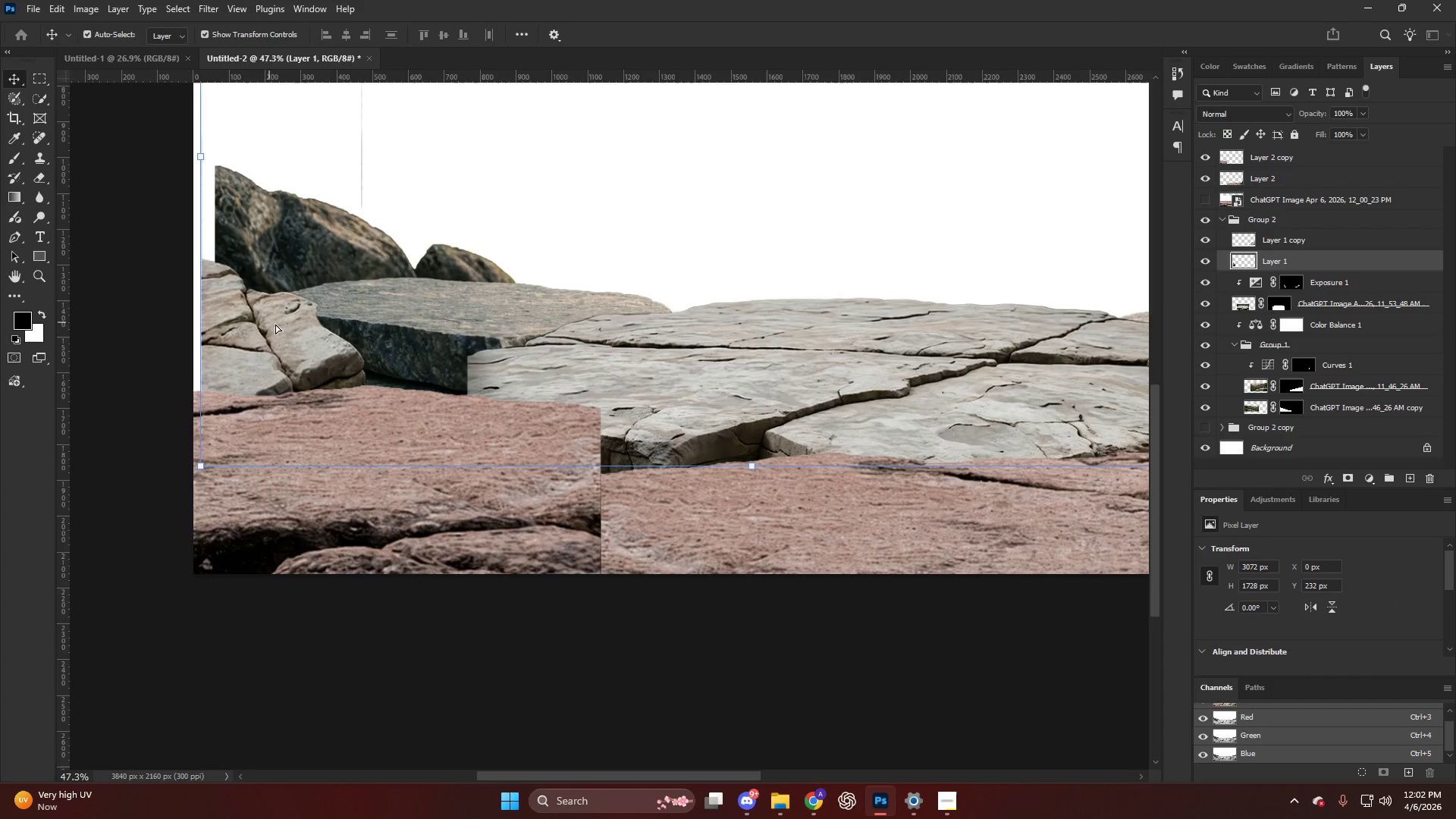 
key(Control+T)
 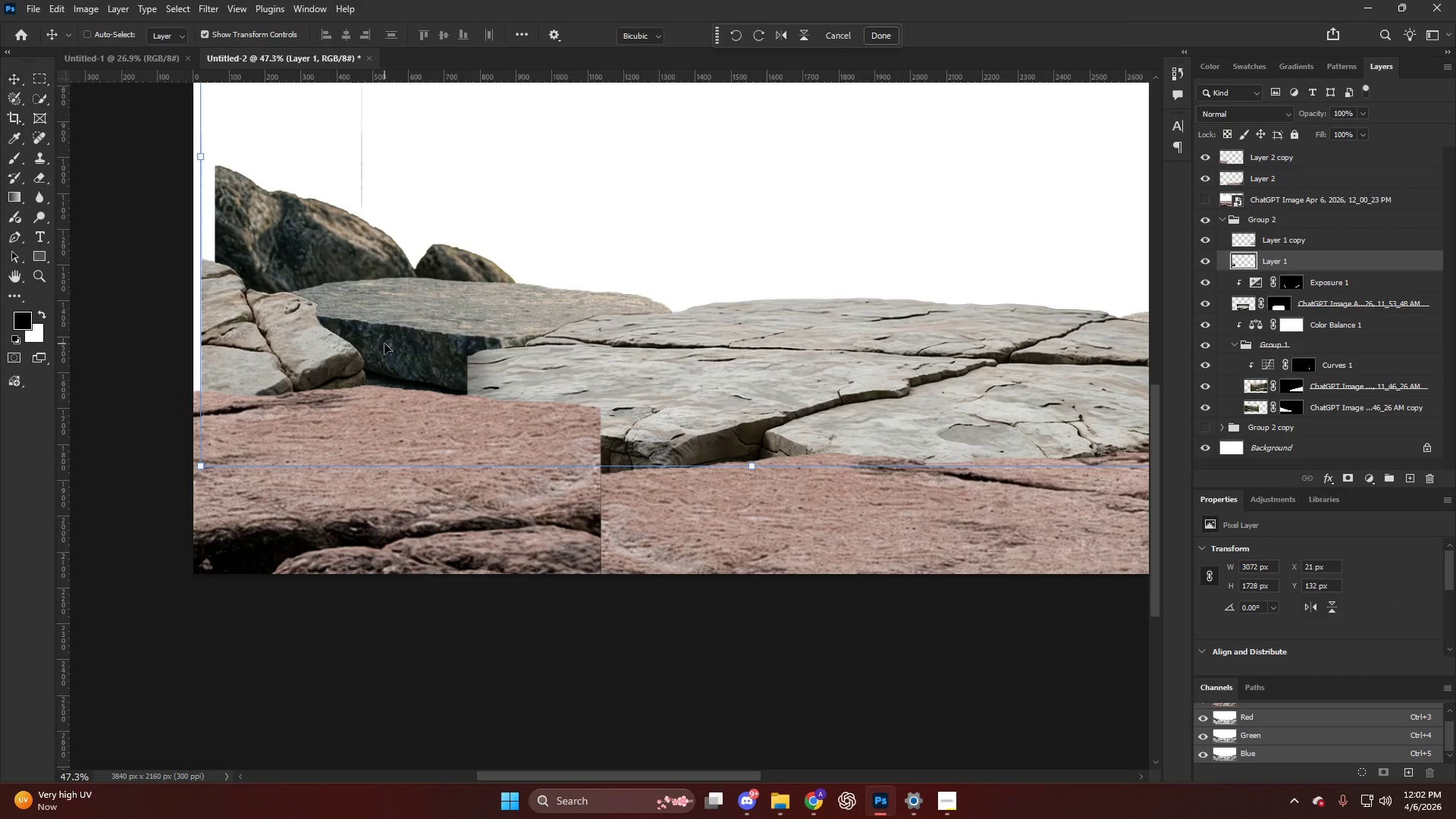 
hold_key(key=AltLeft, duration=1.19)
 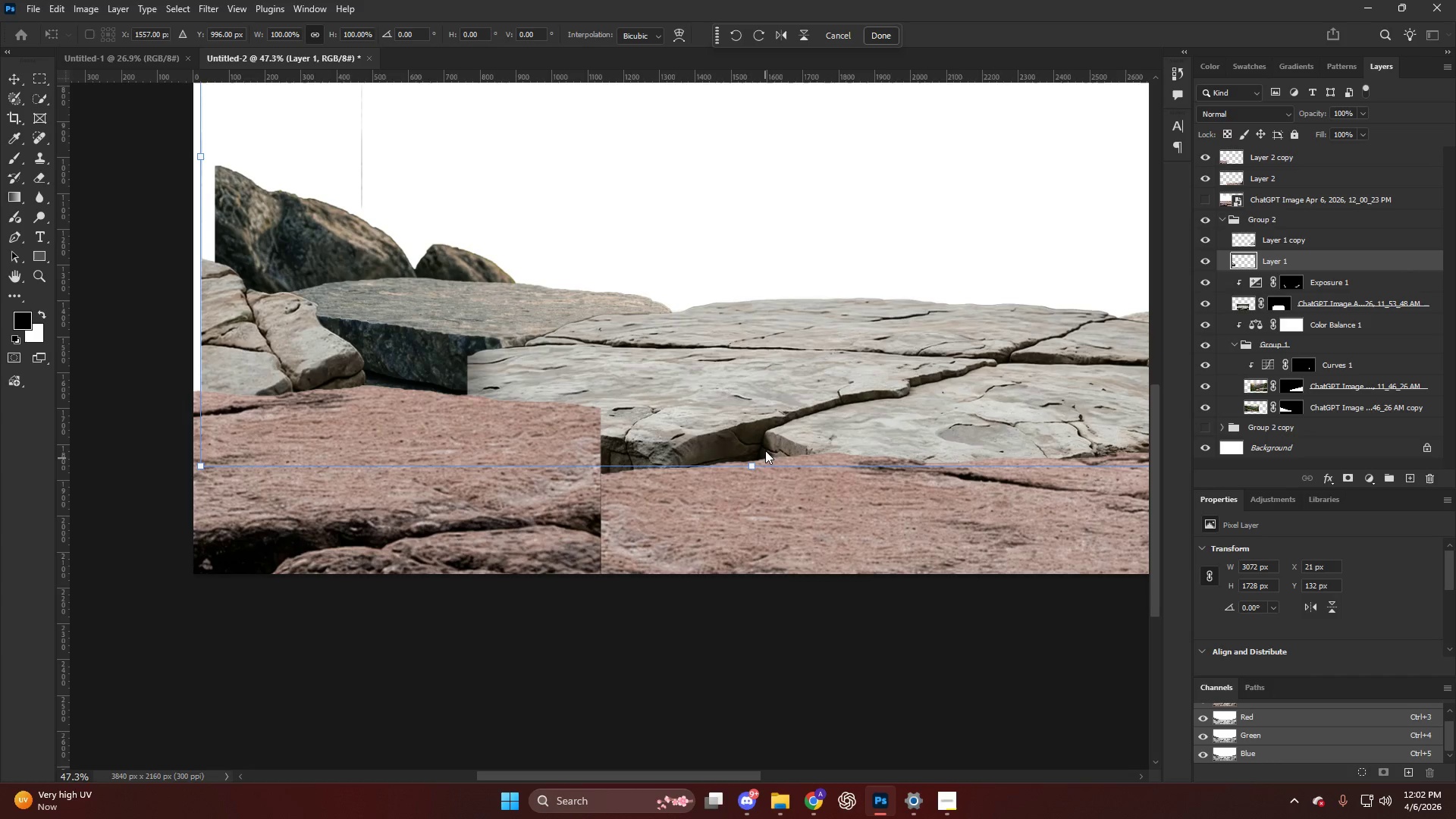 
hold_key(key=AltLeft, duration=0.52)
 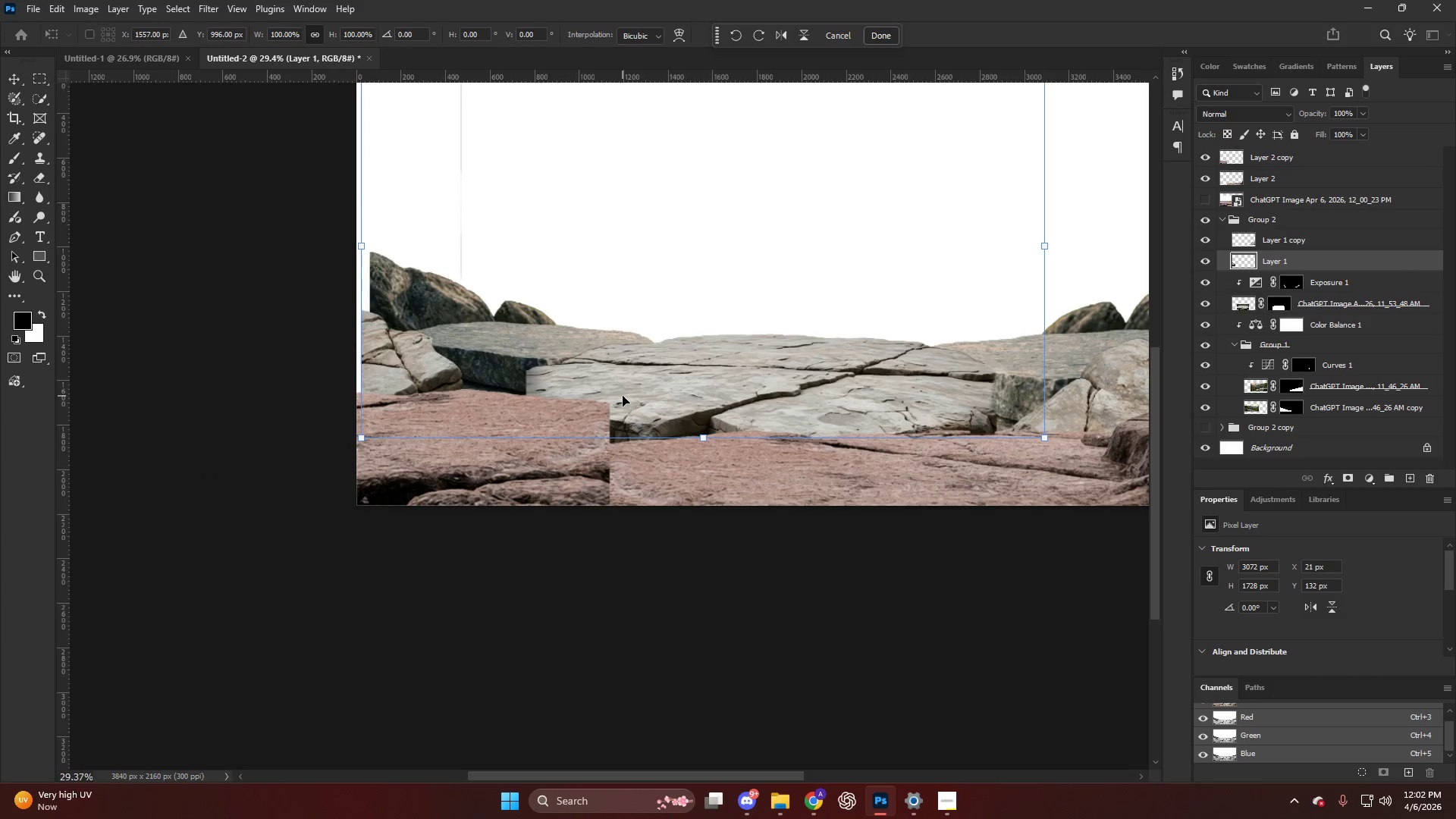 
hold_key(key=AltLeft, duration=0.36)
 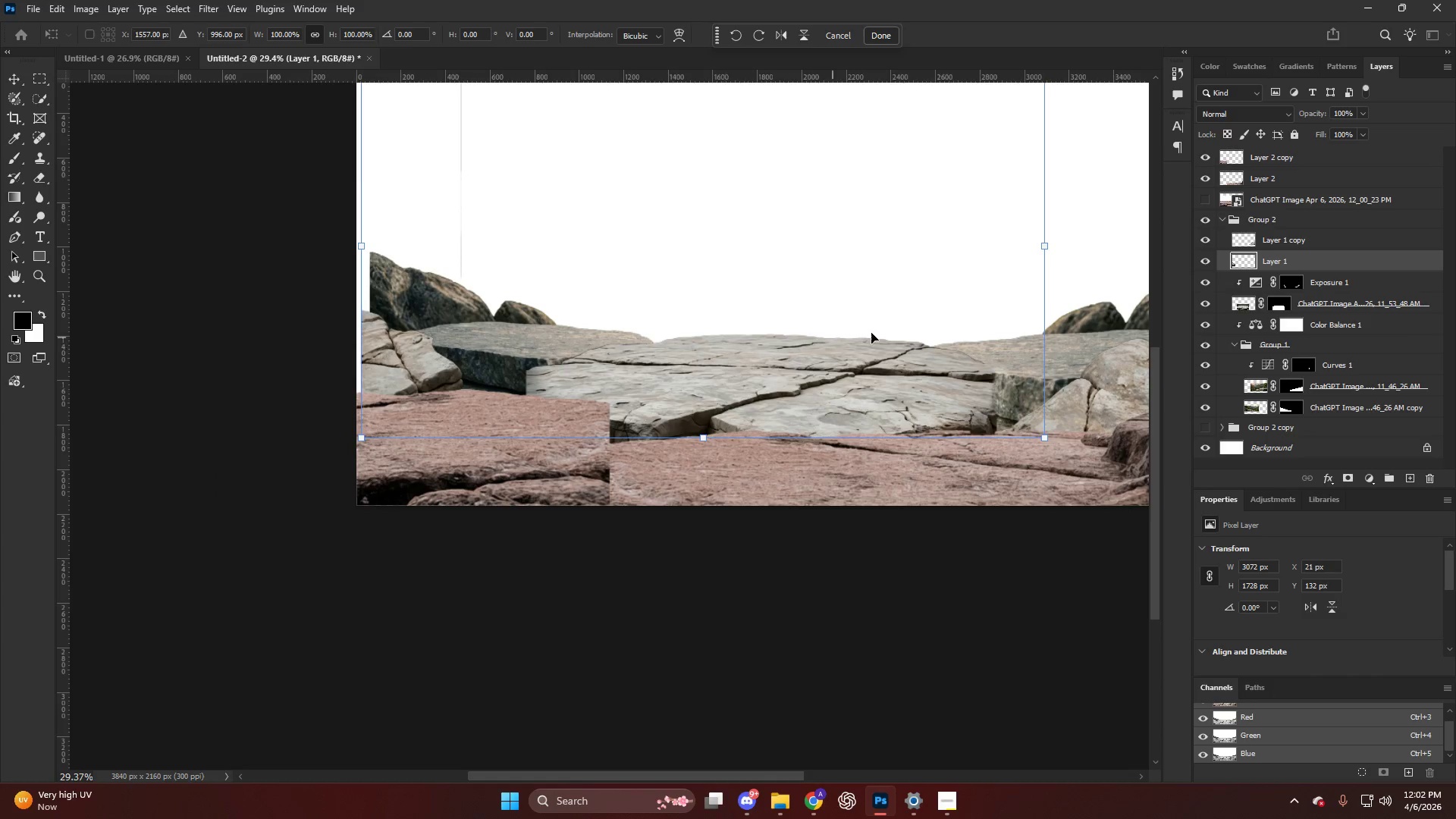 
left_click_drag(start_coordinate=[868, 333], to_coordinate=[921, 340])
 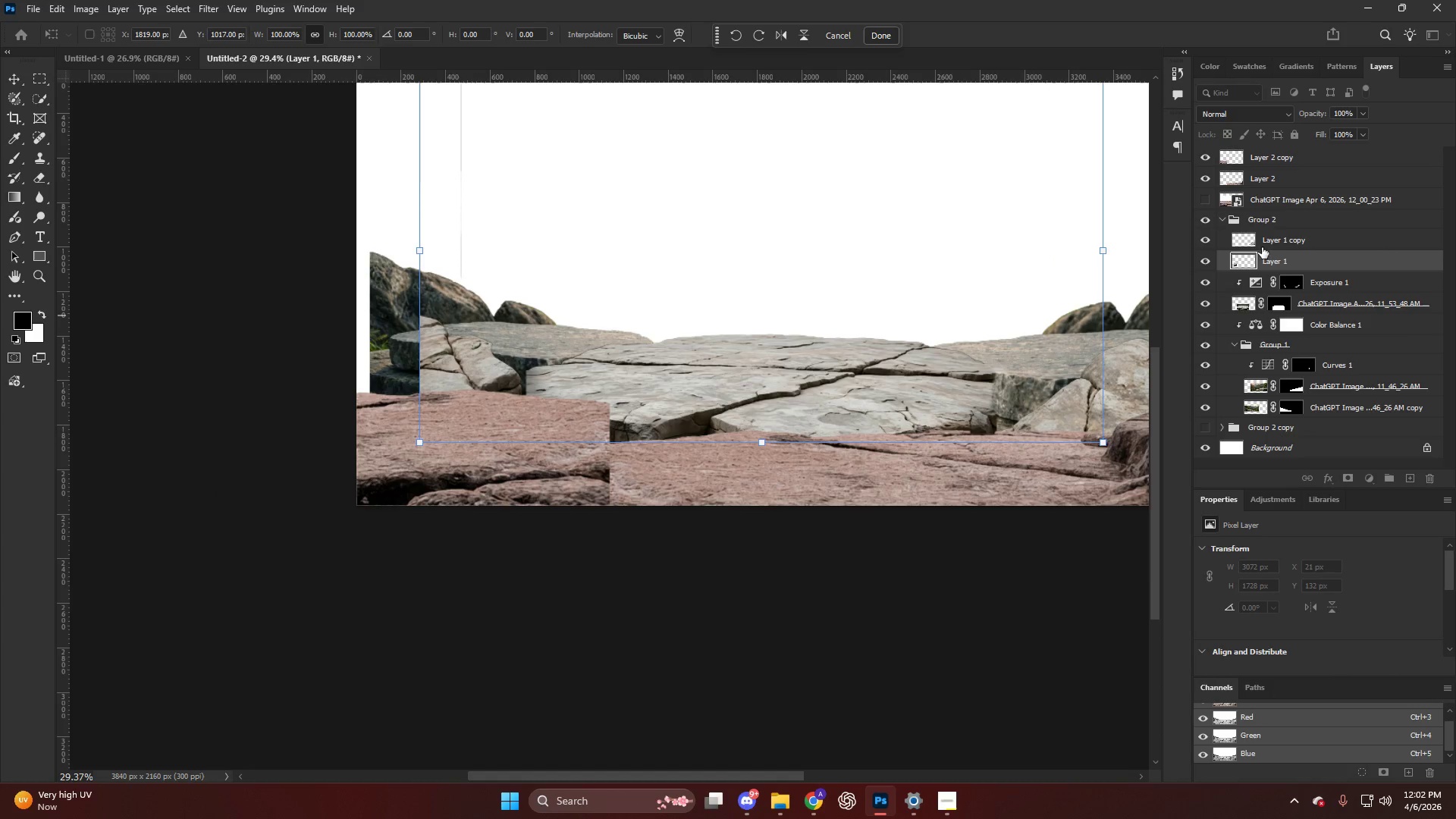 
scroll: coordinate [623, 395], scroll_direction: down, amount: 14.0
 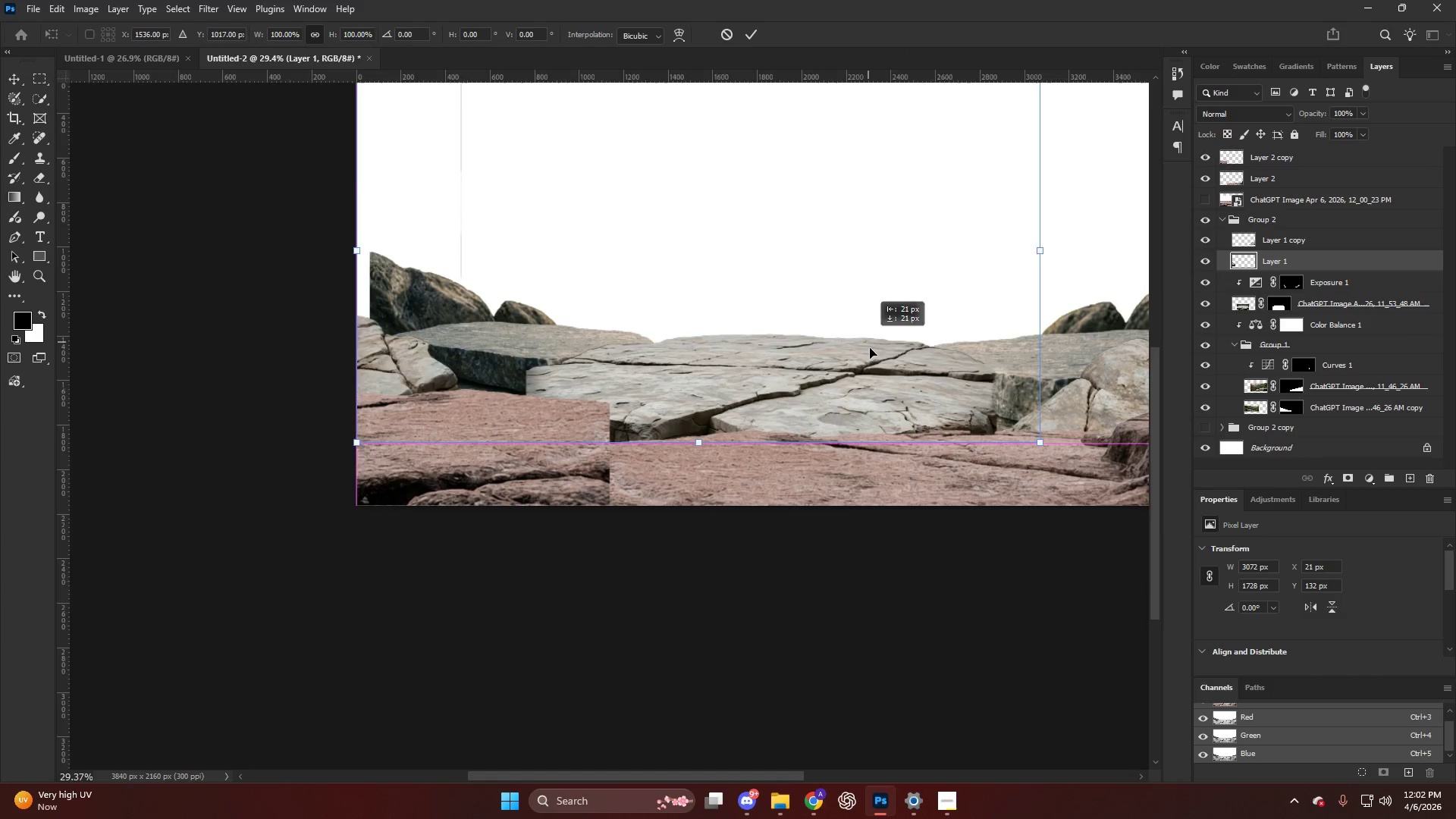 
left_click([1279, 265])
 